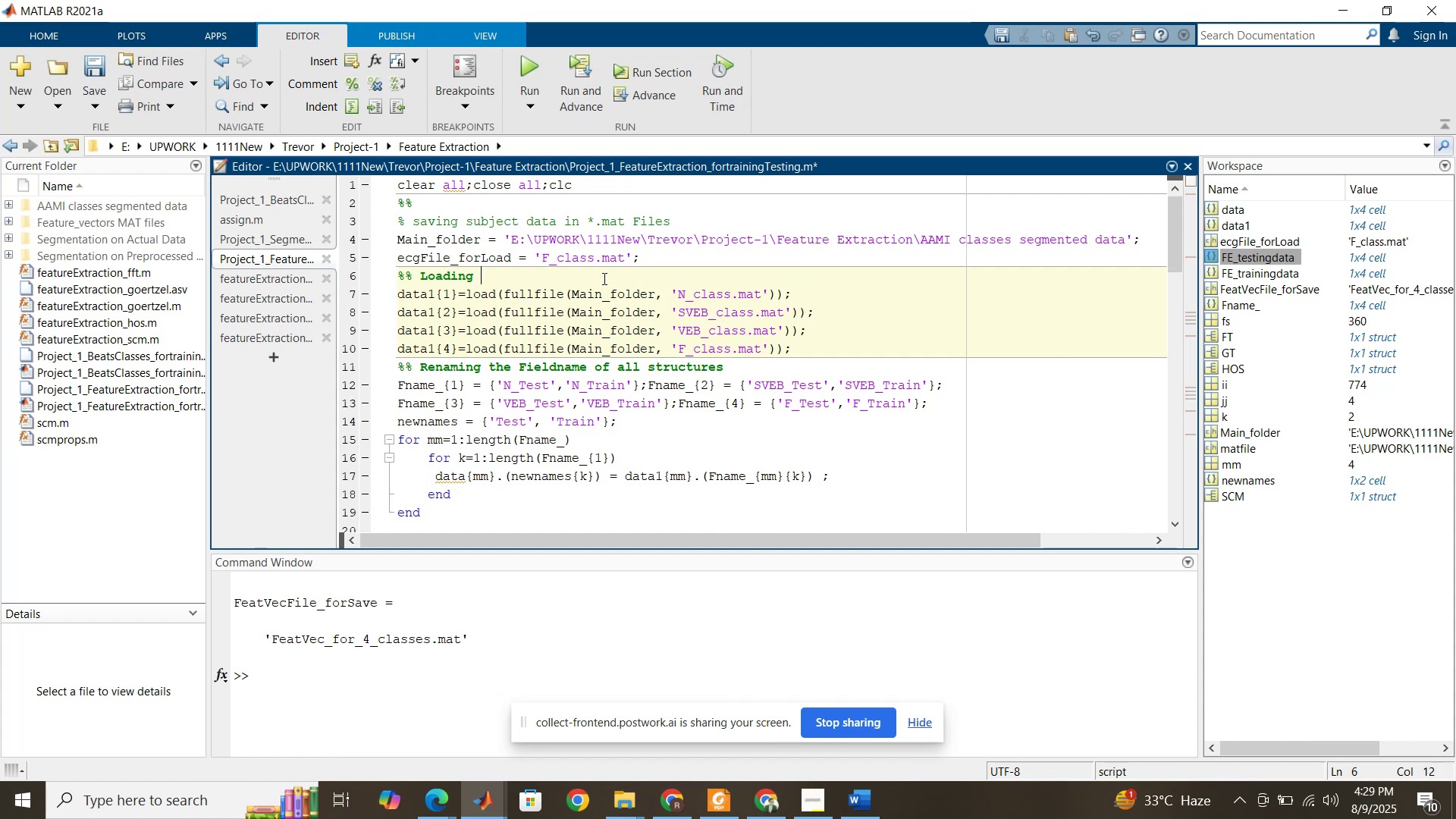 
type(segmented data for each class )
 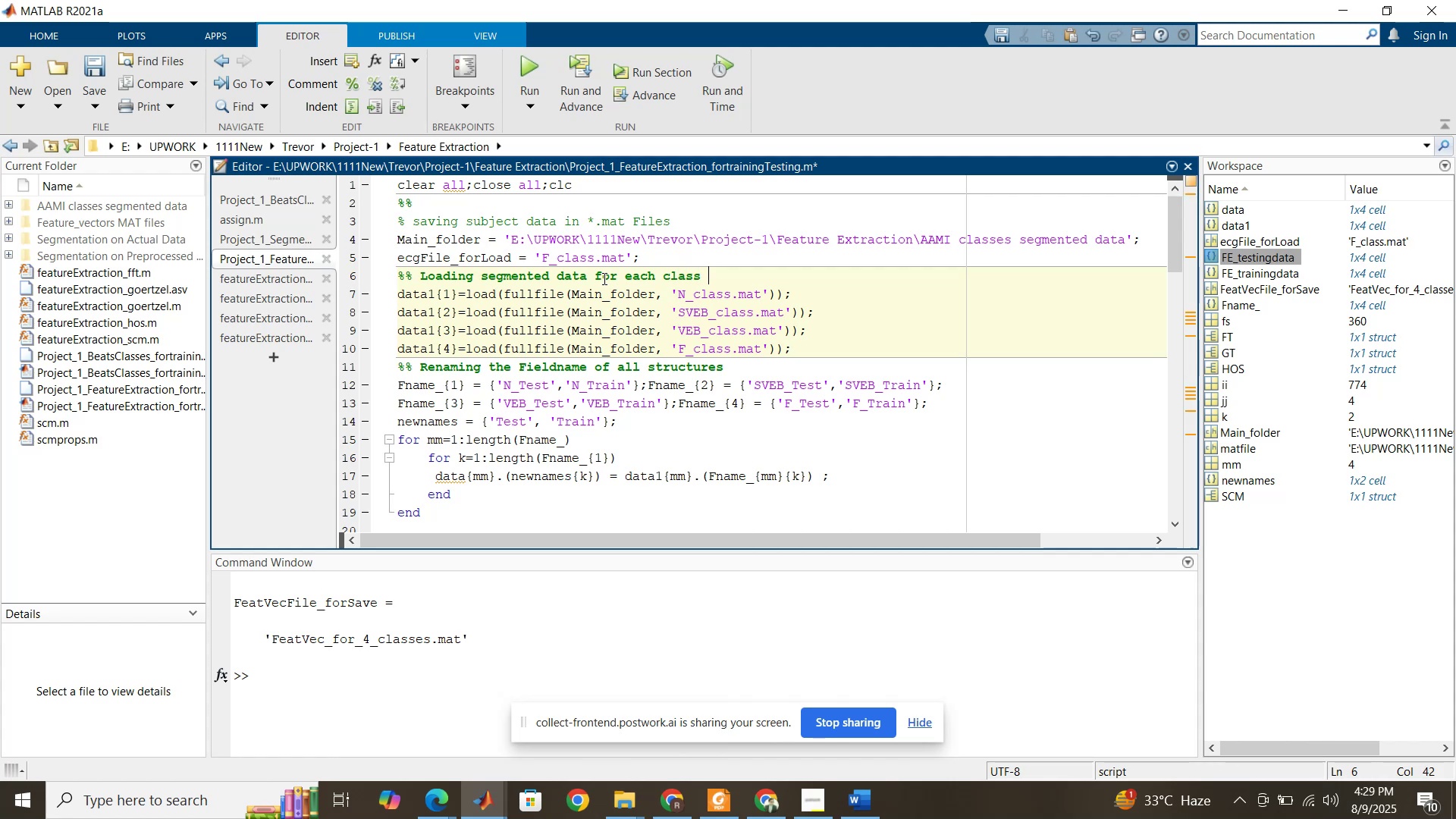 
left_click([592, 215])
 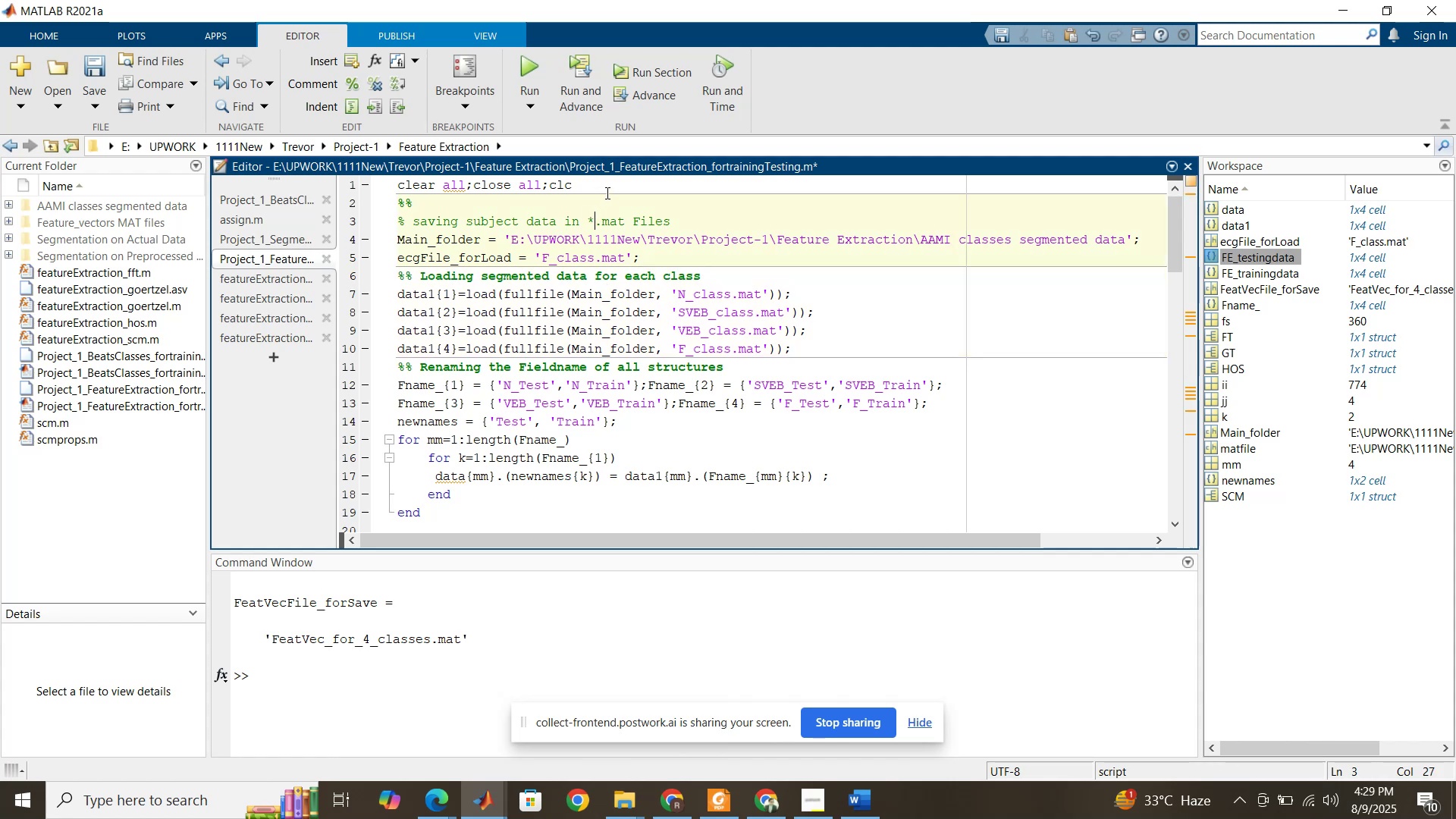 
double_click([606, 193])
 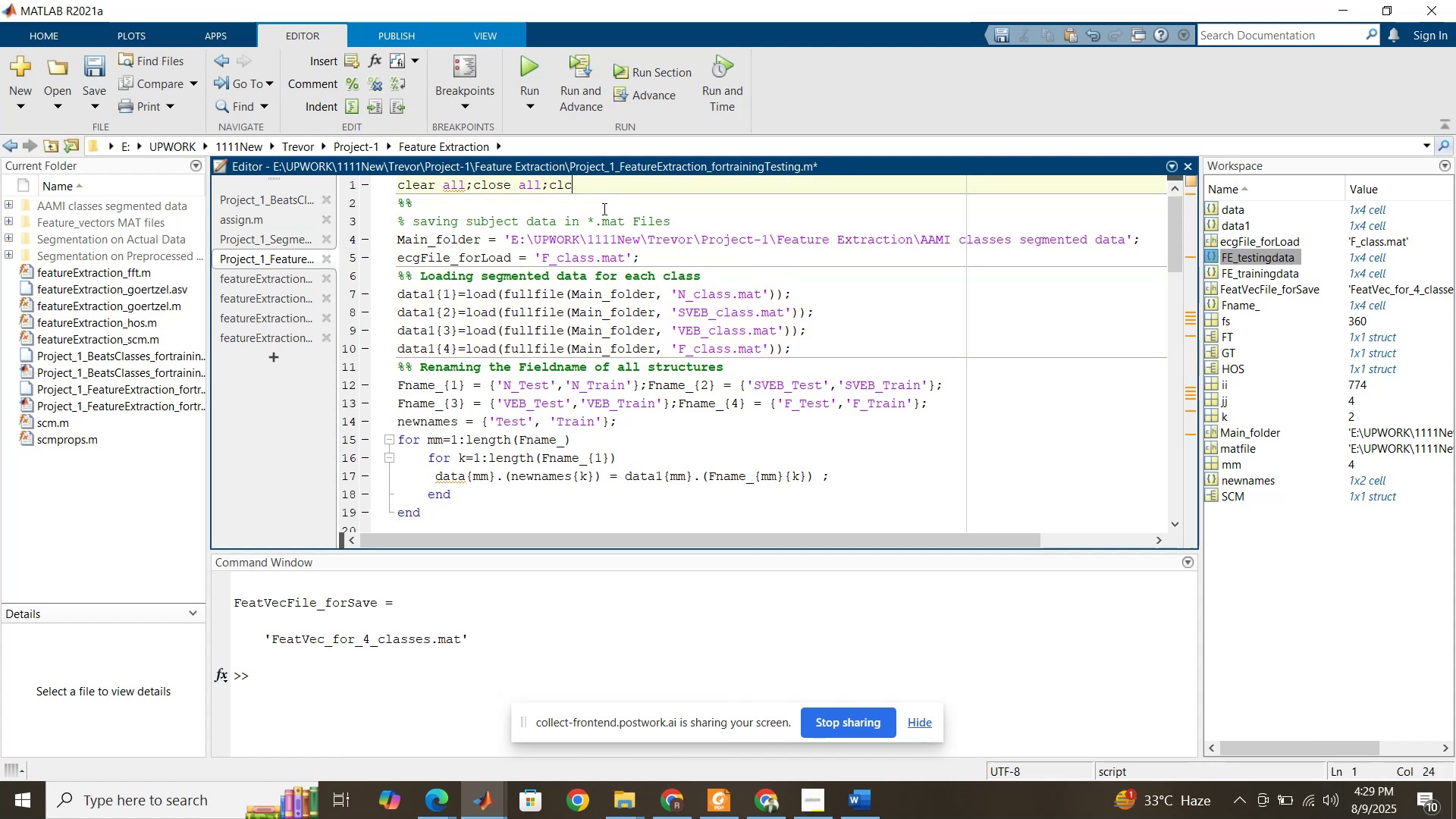 
triple_click([603, 209])
 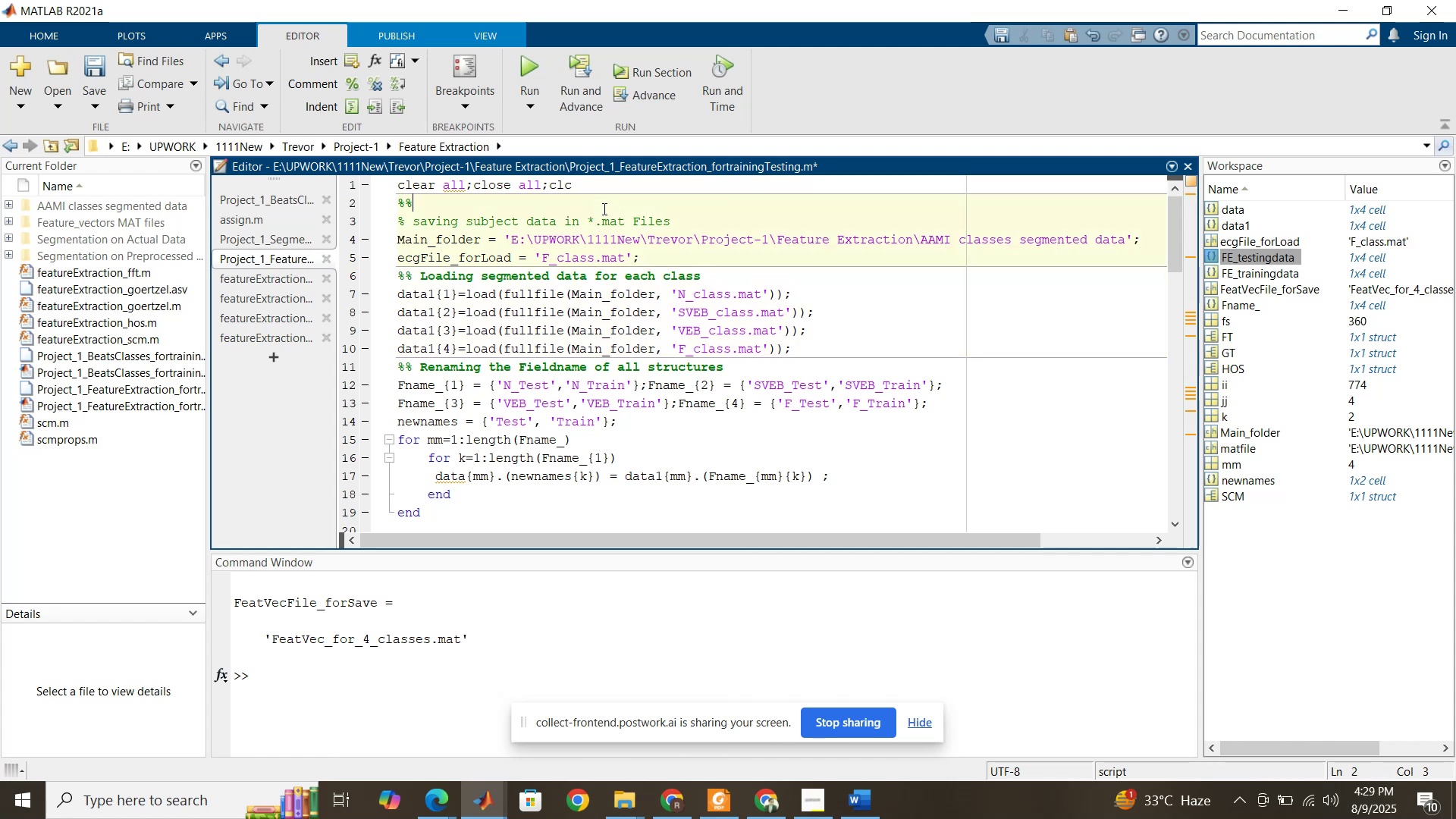 
key(Space)
 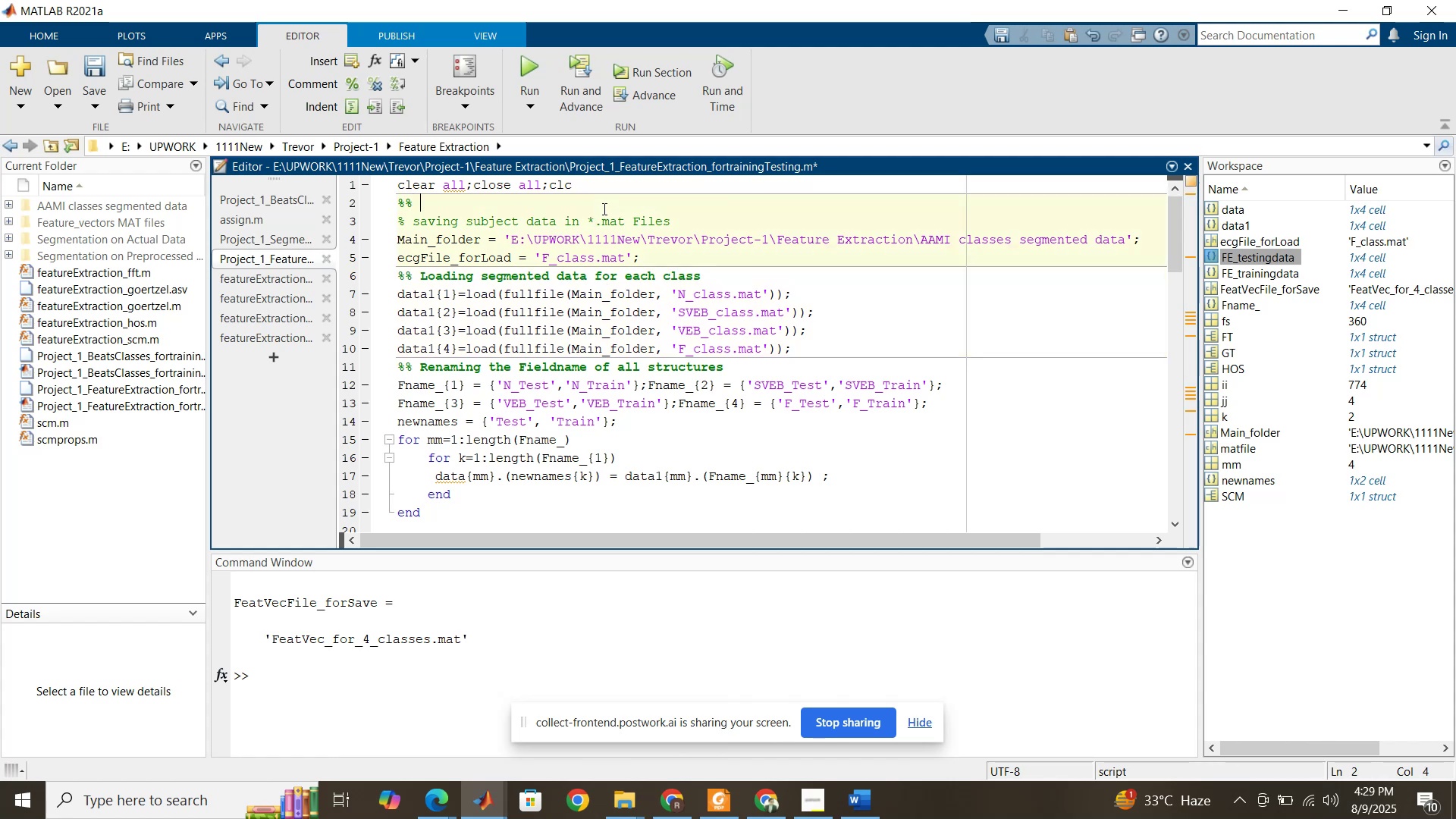 
hold_key(key=ShiftRight, duration=1.52)
 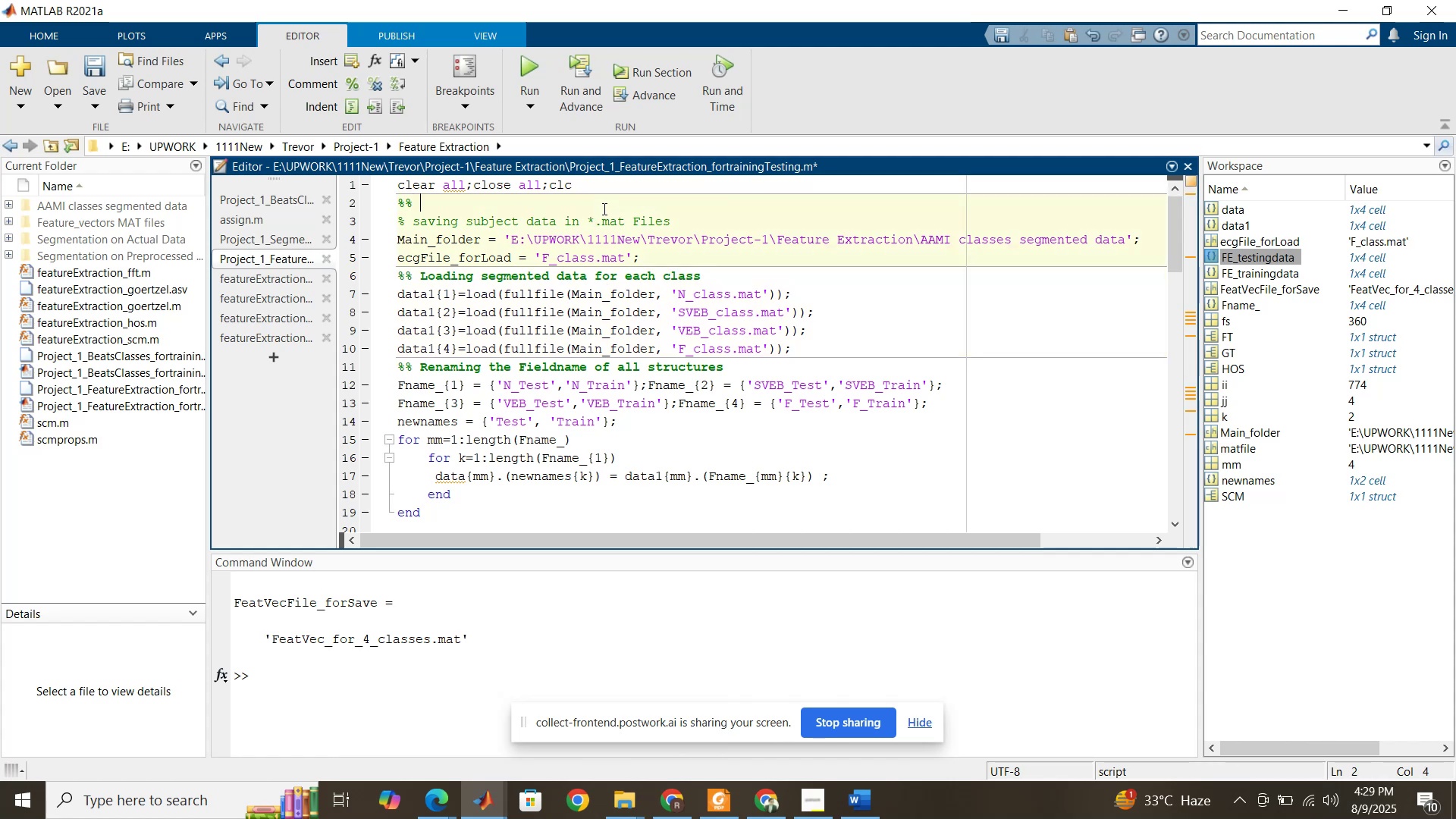 
key(Shift+ShiftRight)
 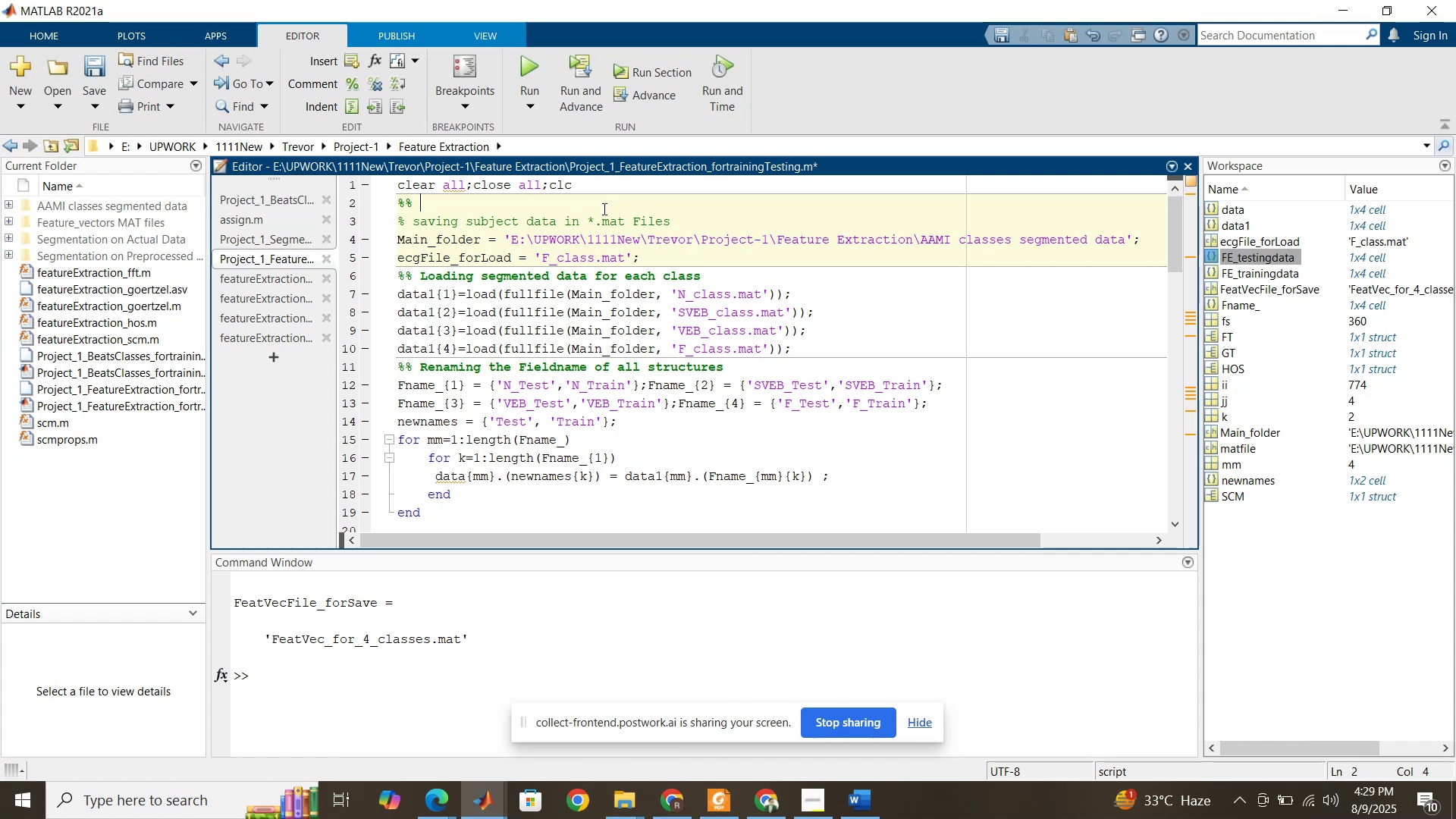 
key(Shift+ShiftRight)
 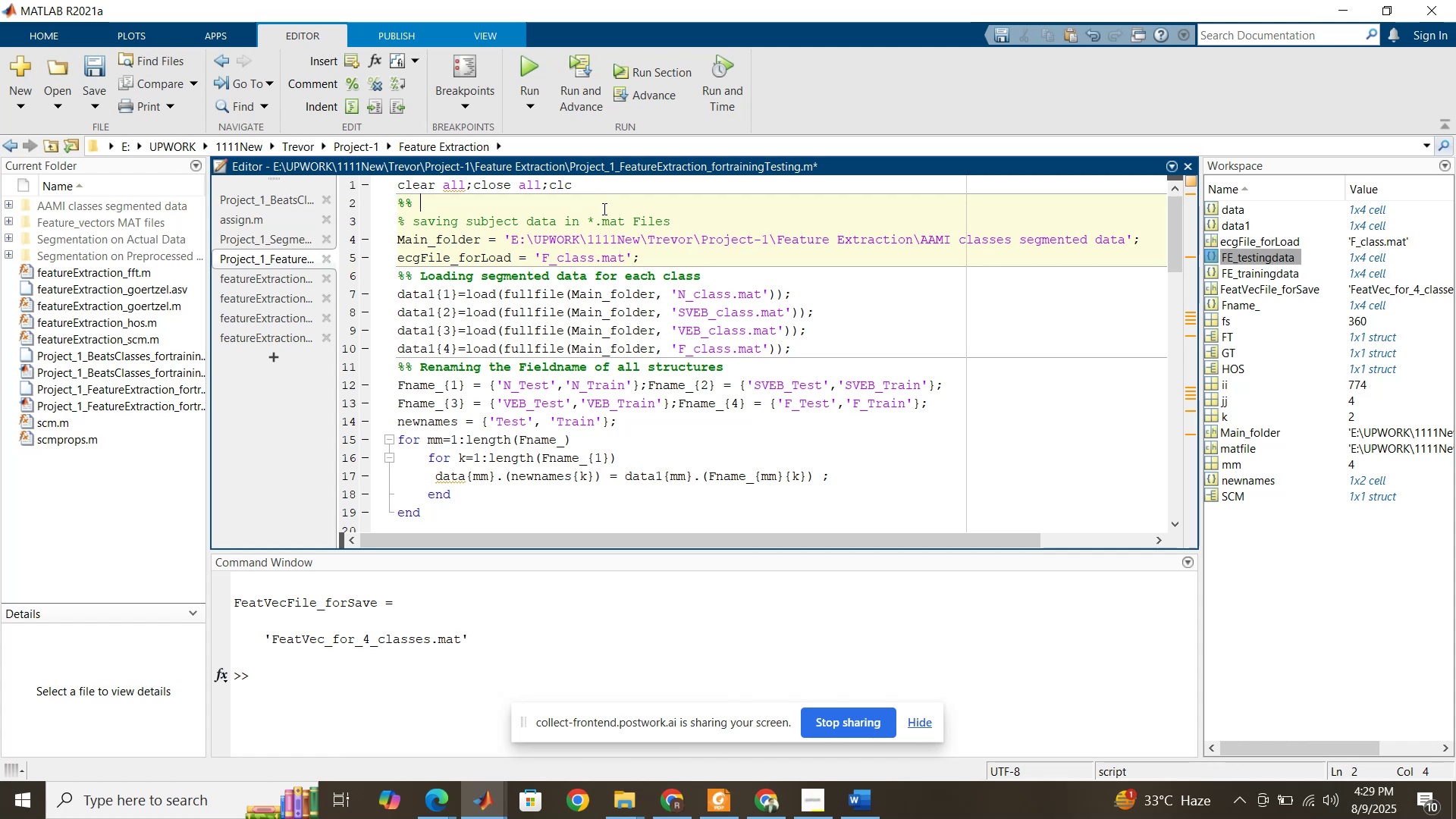 
key(Shift+ShiftRight)
 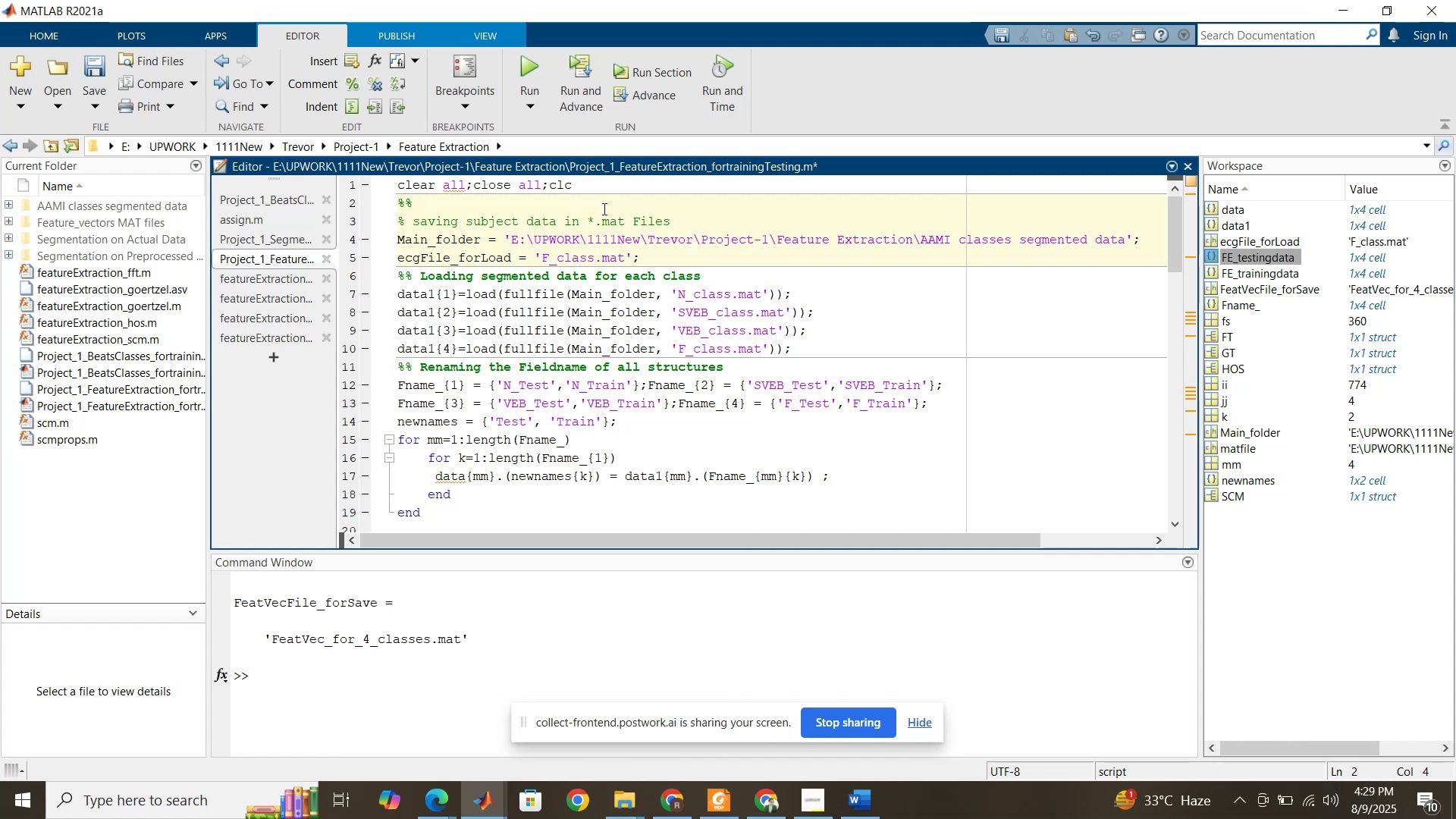 
wait(11.77)
 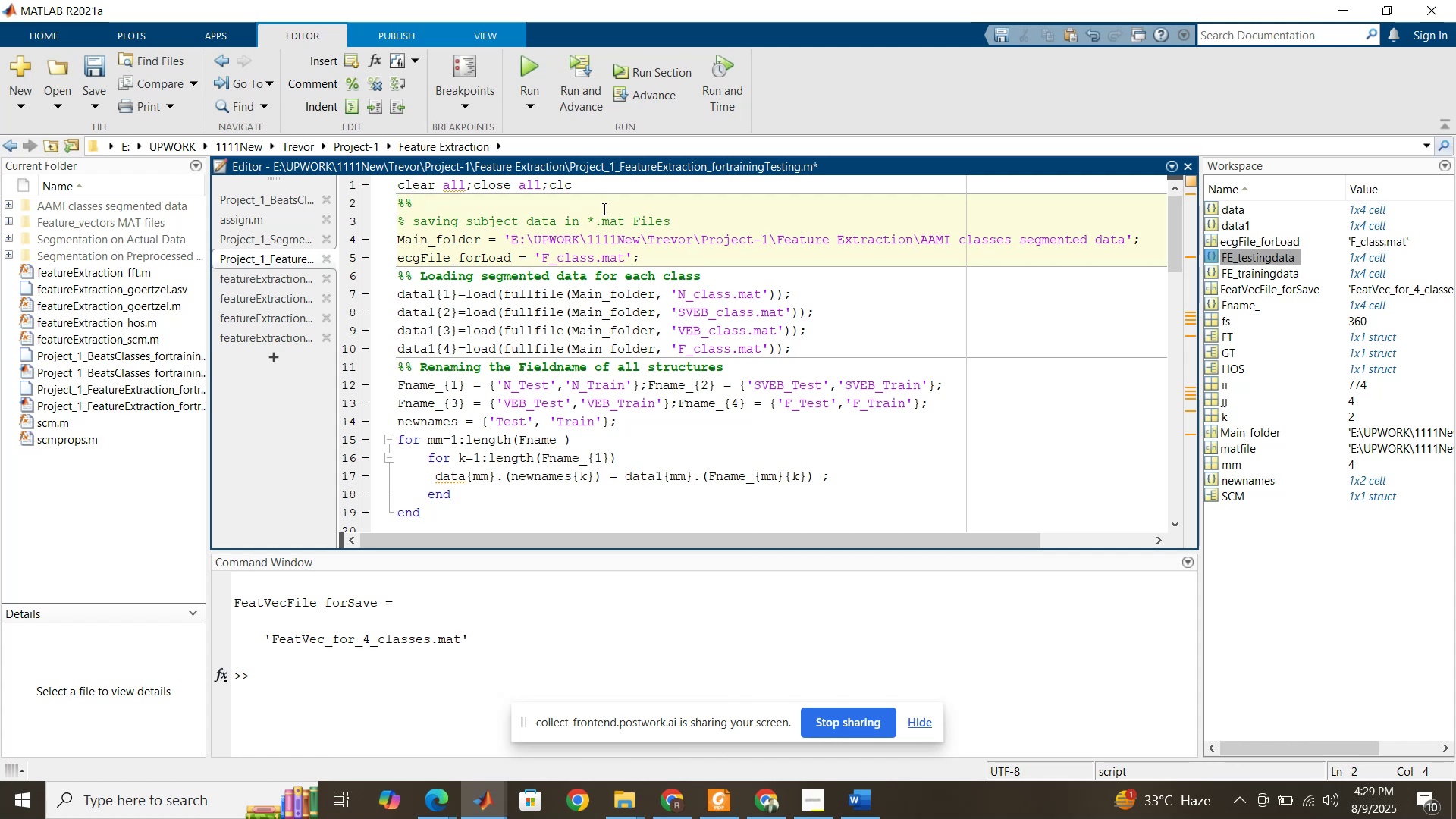 
double_click([488, 262])
 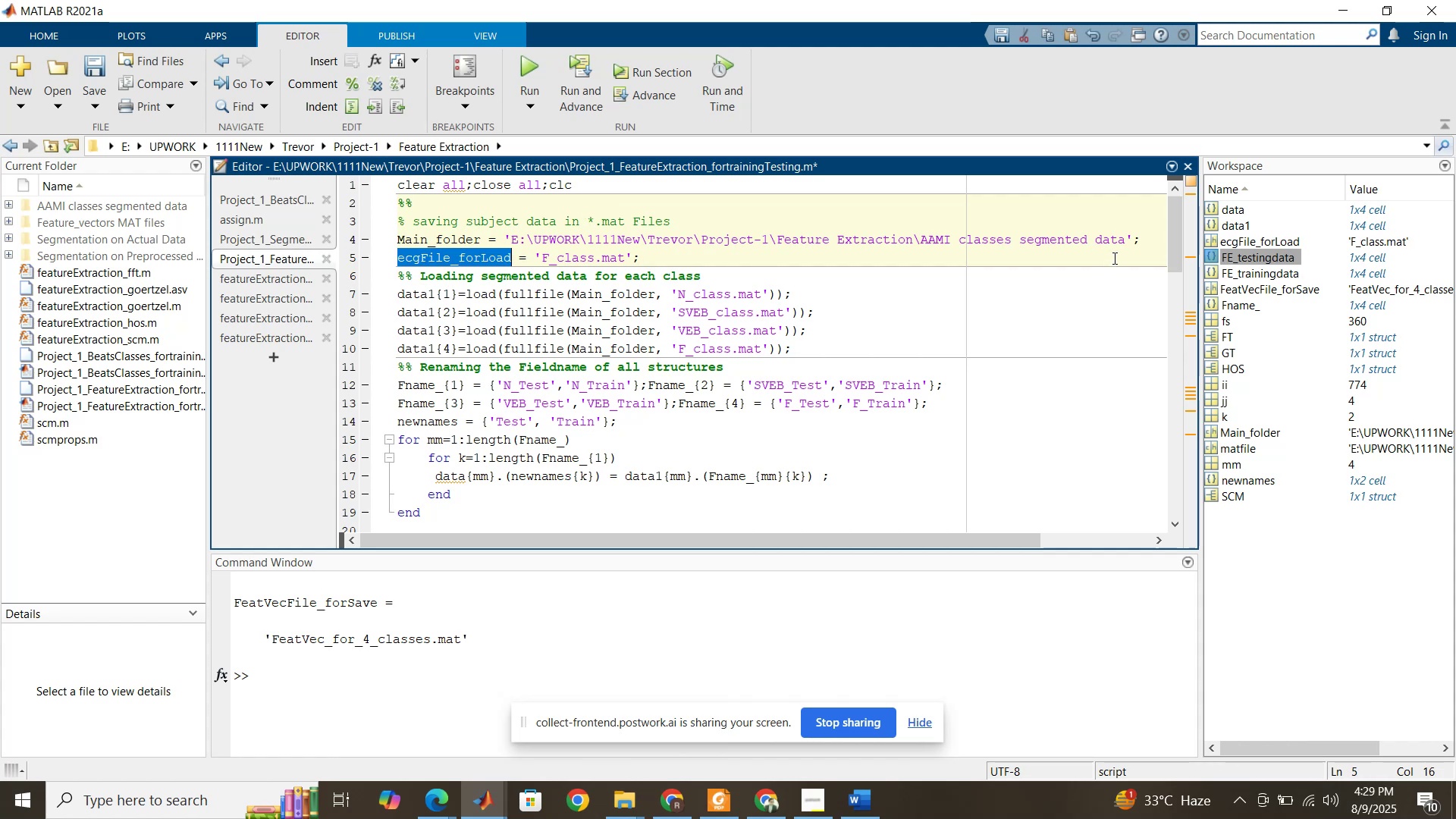 
left_click_drag(start_coordinate=[1174, 246], to_coordinate=[1100, 440])
 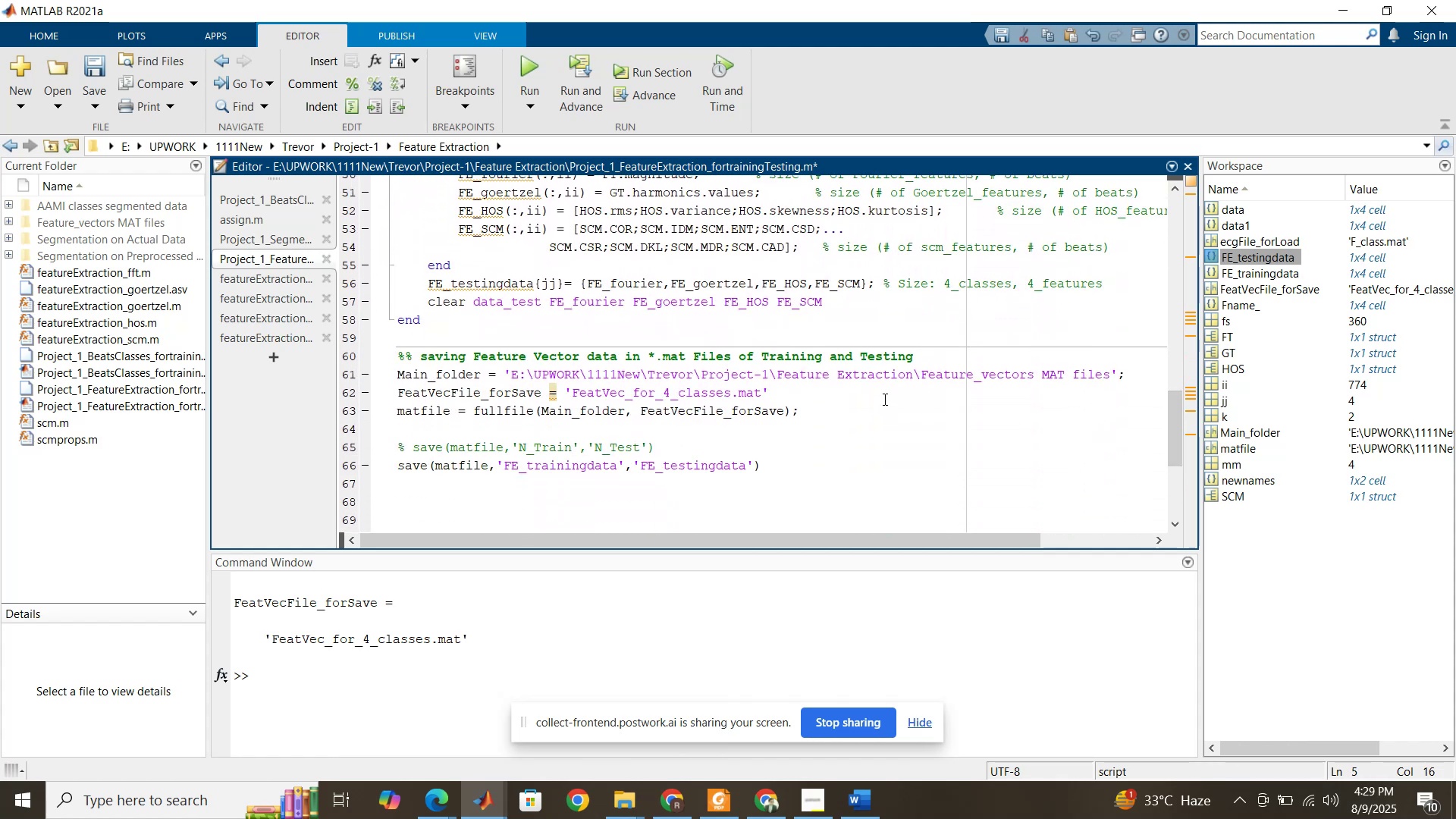 
left_click([883, 399])
 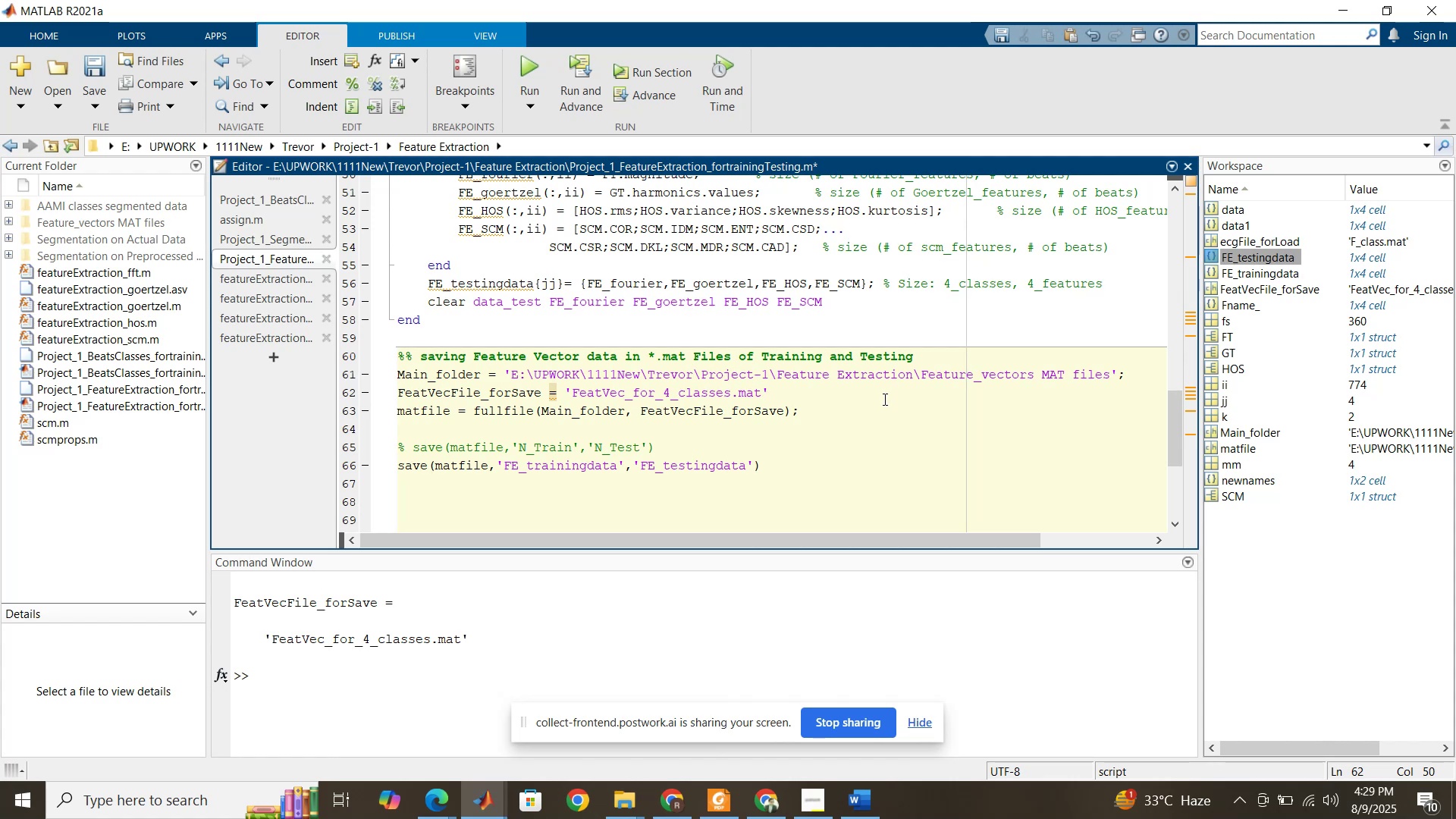 
key(Semicolon)
 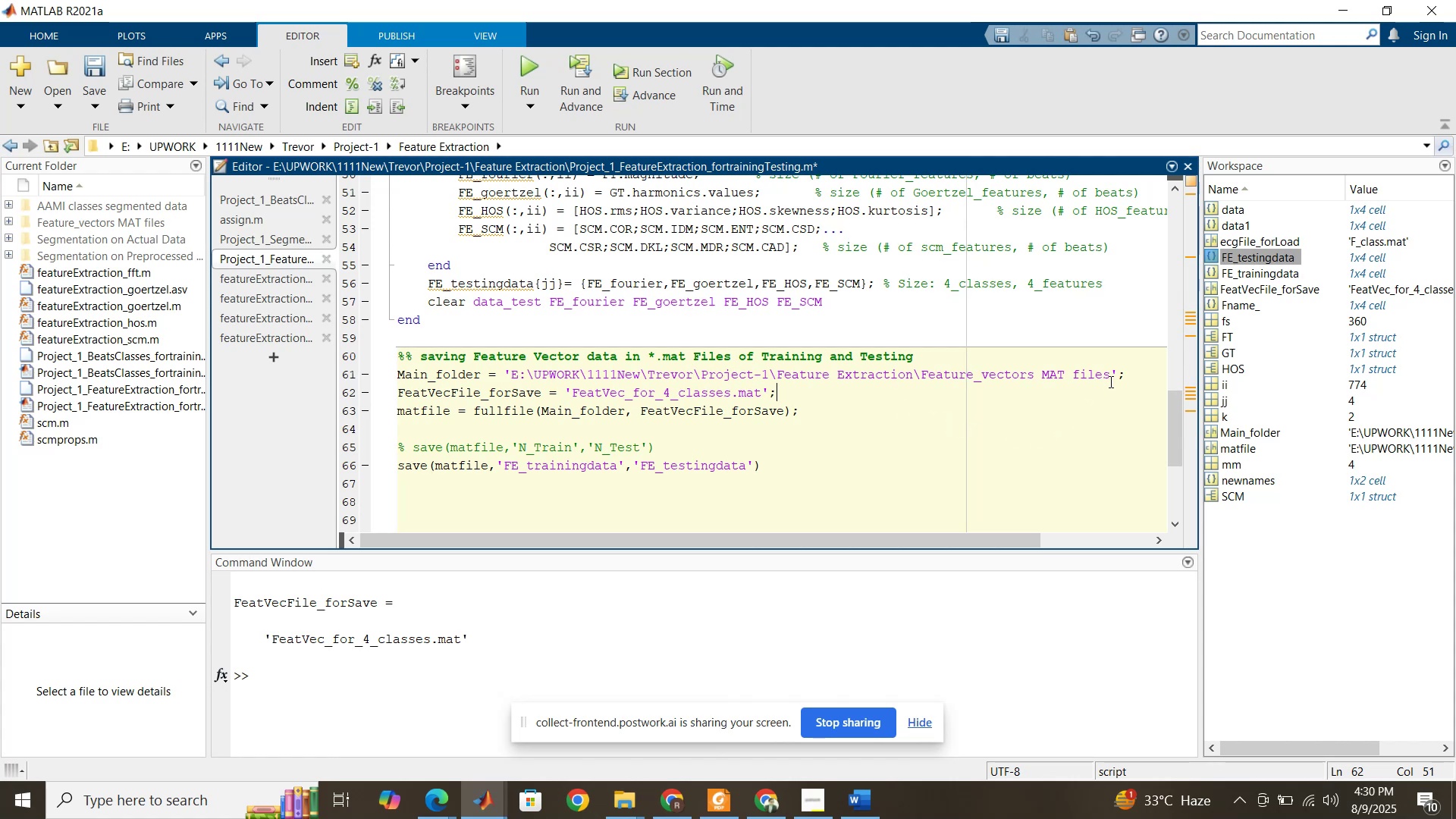 
left_click_drag(start_coordinate=[1175, 451], to_coordinate=[1176, 226])
 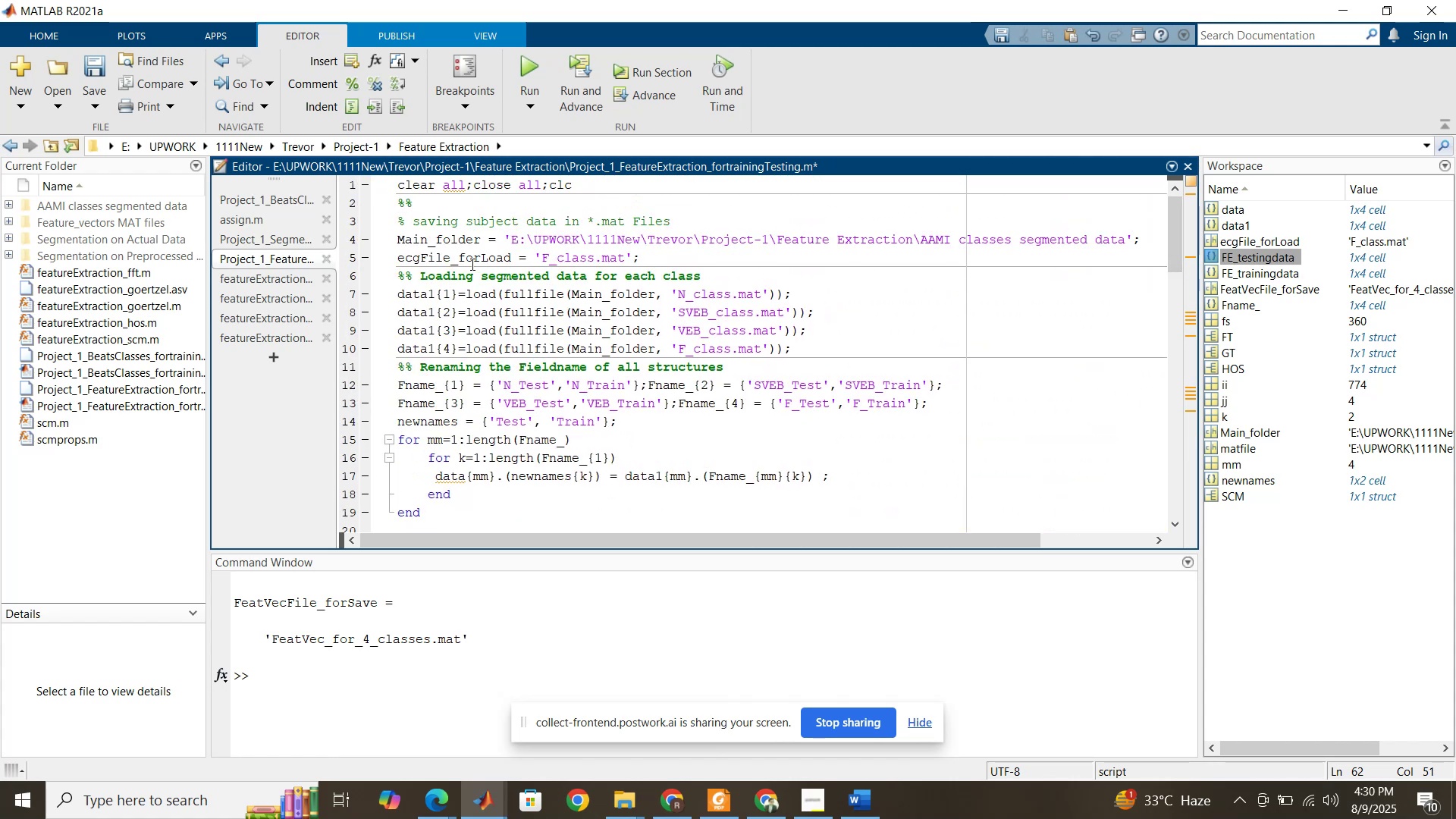 
double_click([470, 262])
 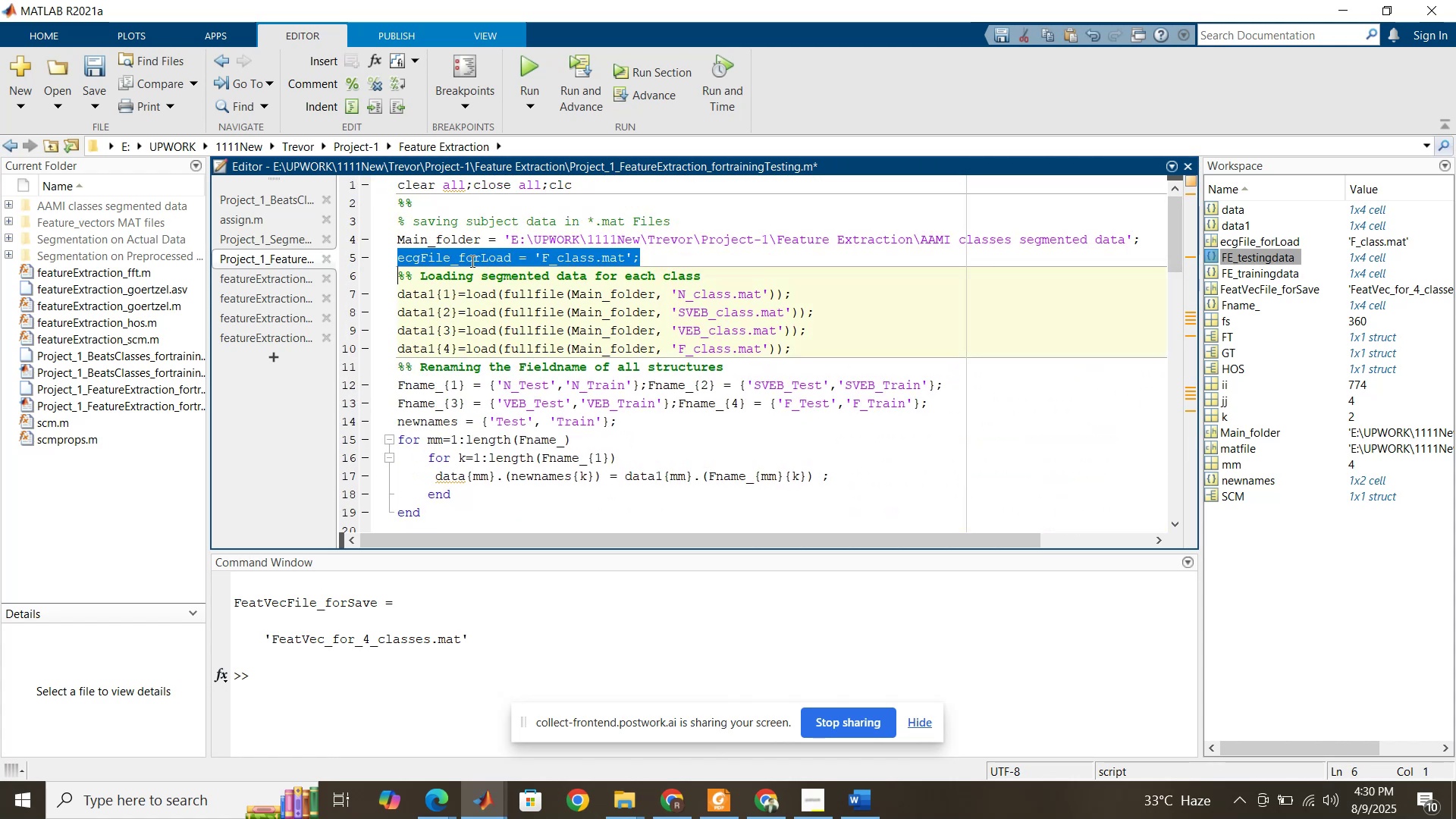 
key(Control+R)
 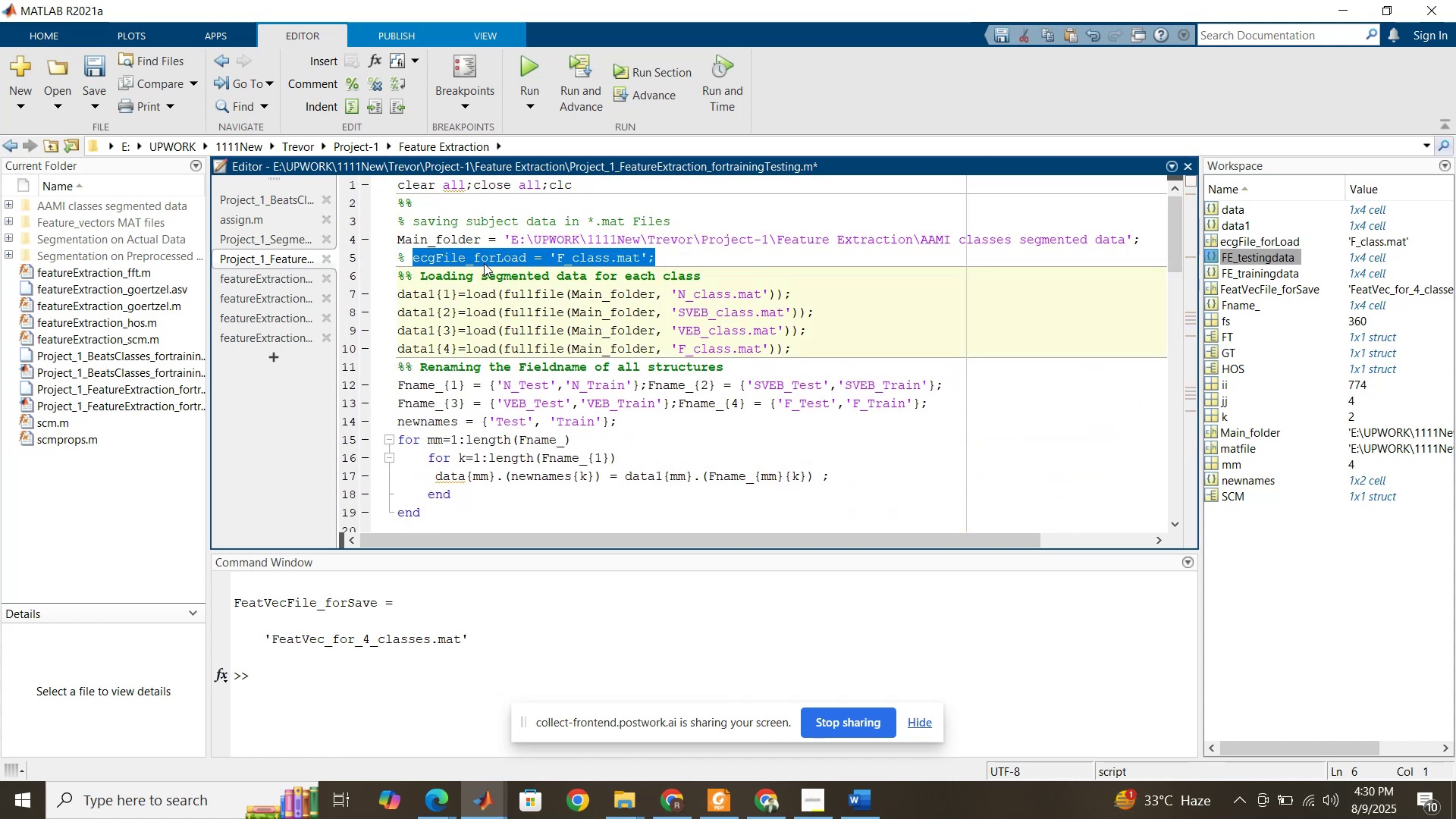 
left_click([484, 263])
 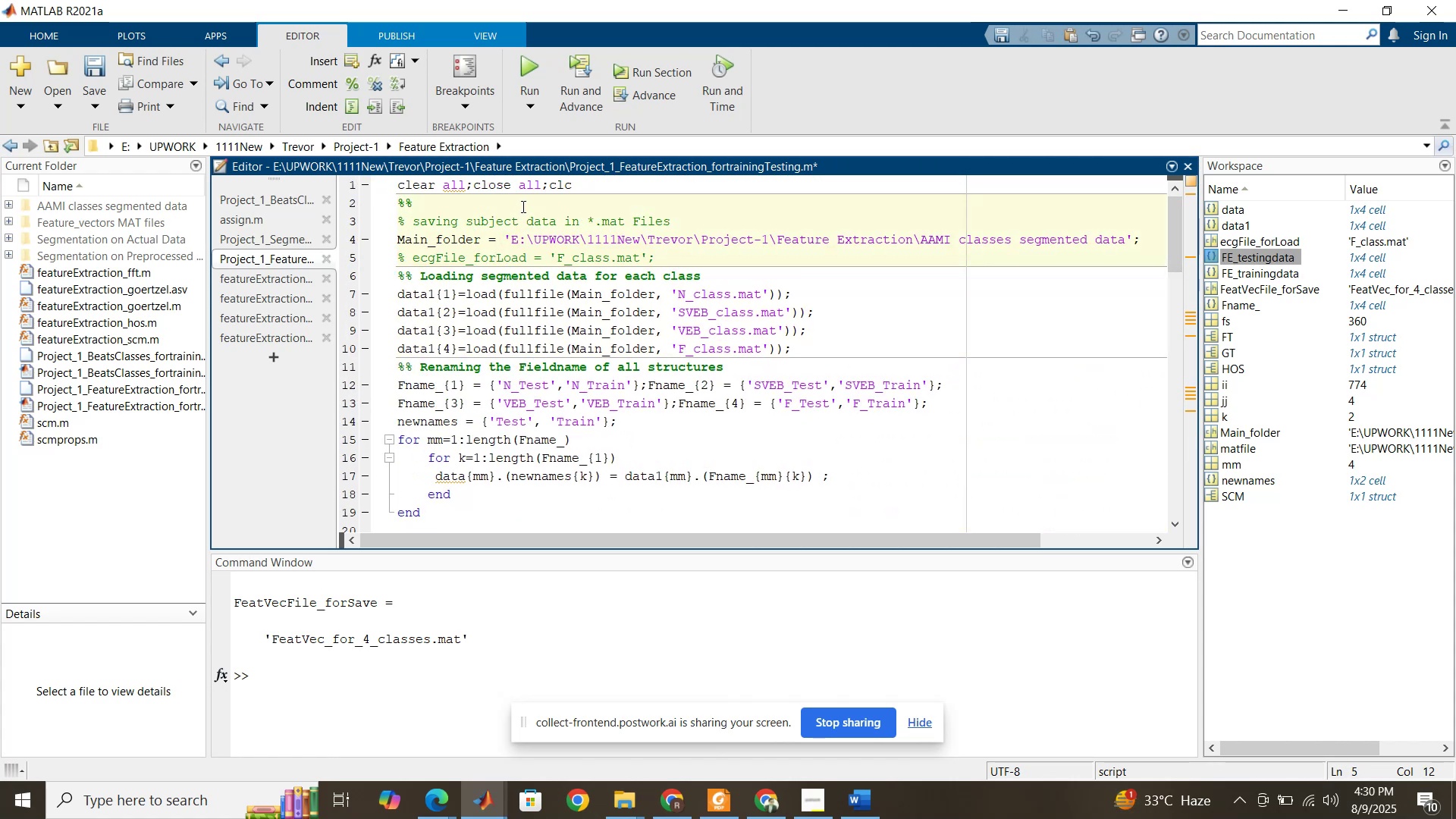 
left_click([522, 206])
 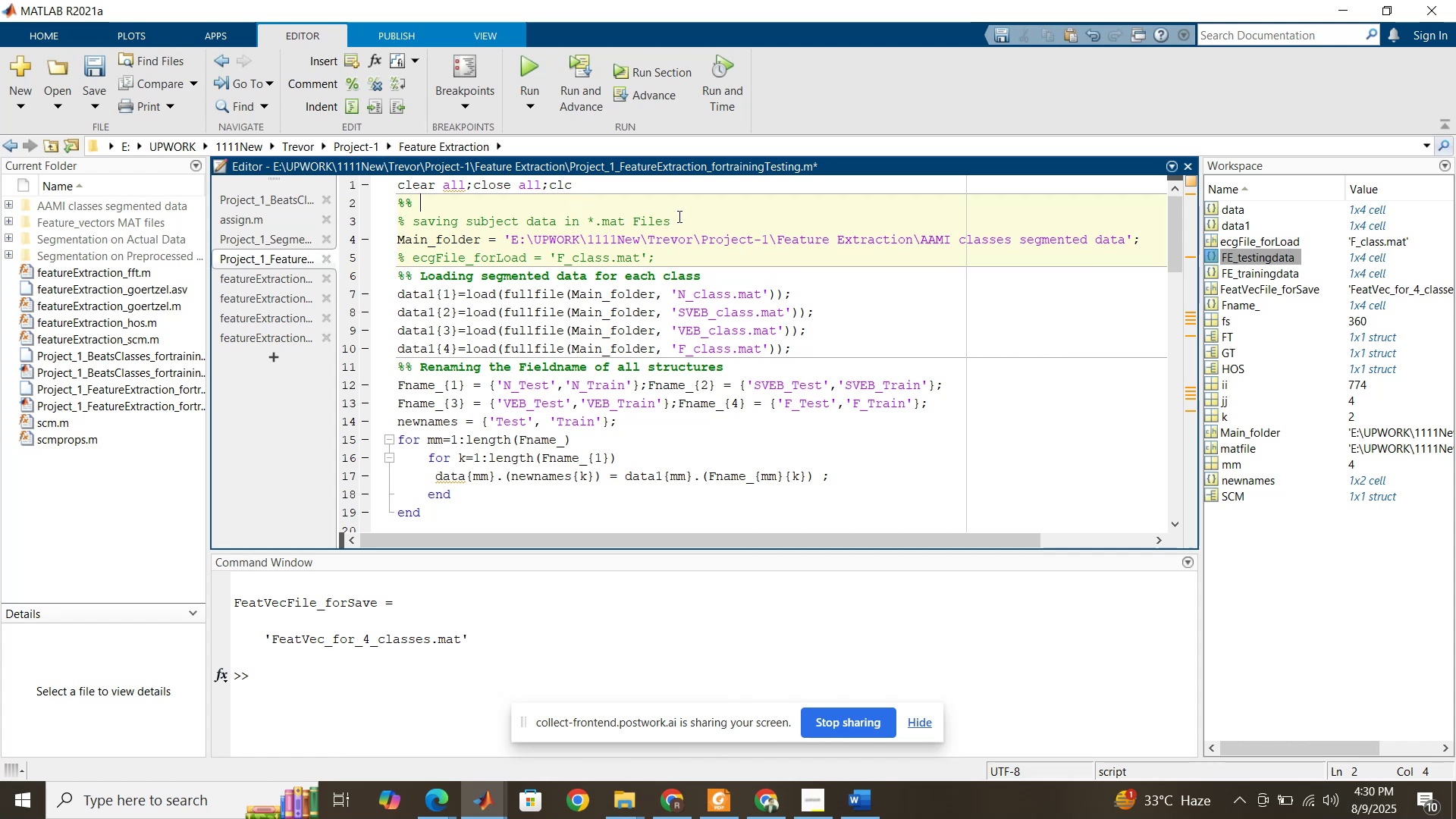 
left_click_drag(start_coordinate=[679, 216], to_coordinate=[398, 221])
 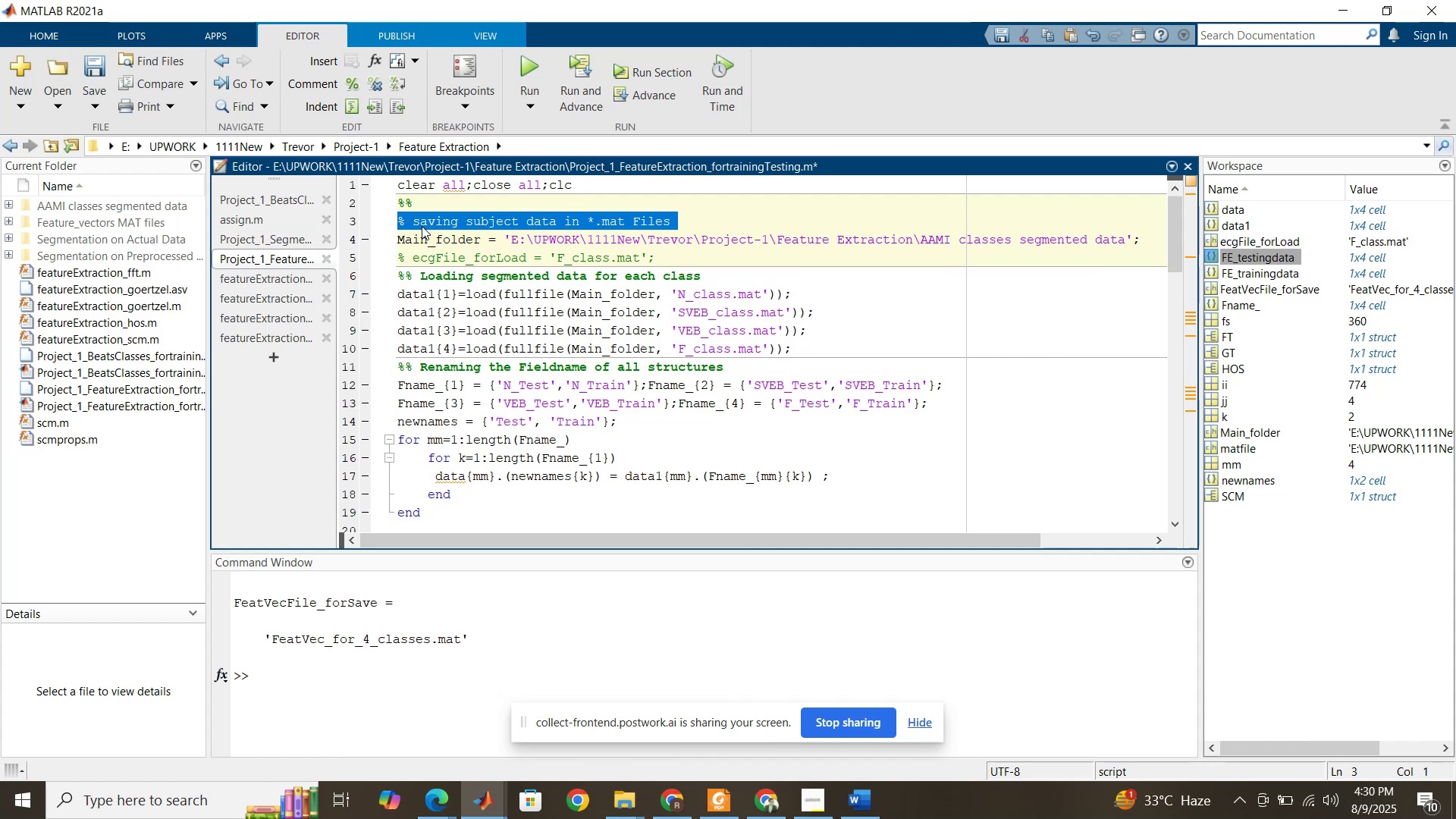 
key(Delete)
 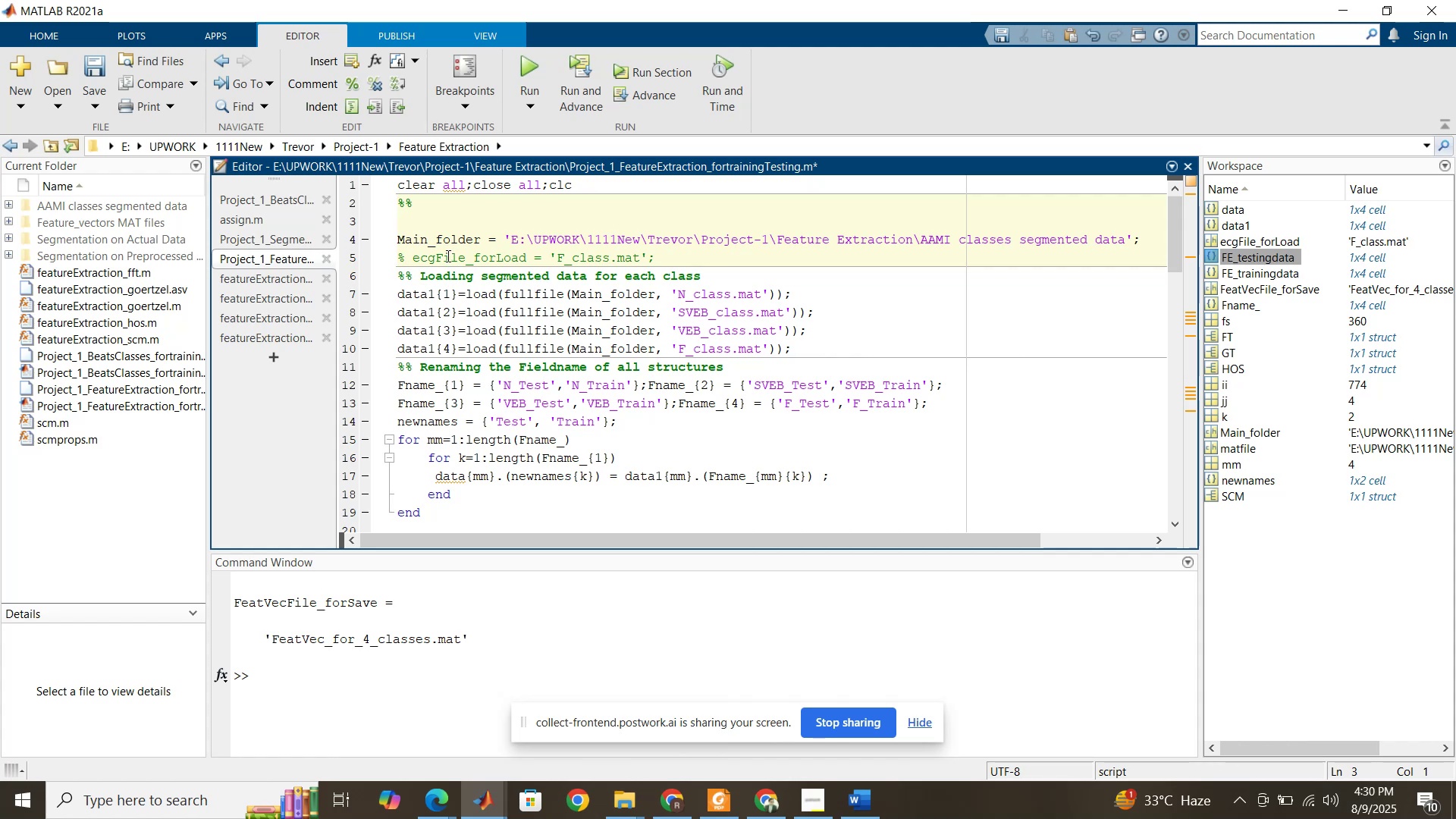 
double_click([446, 257])
 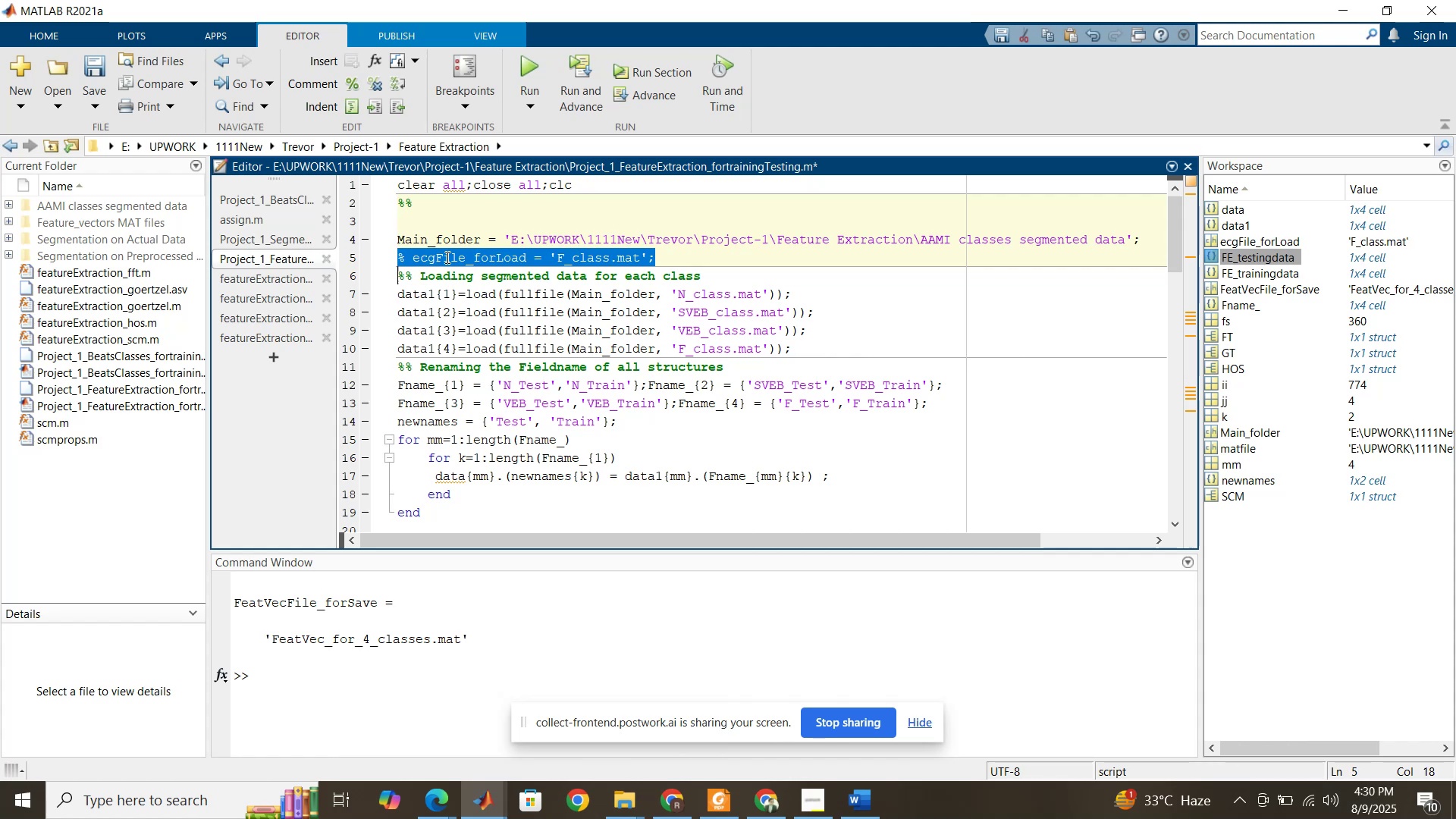 
triple_click([446, 257])
 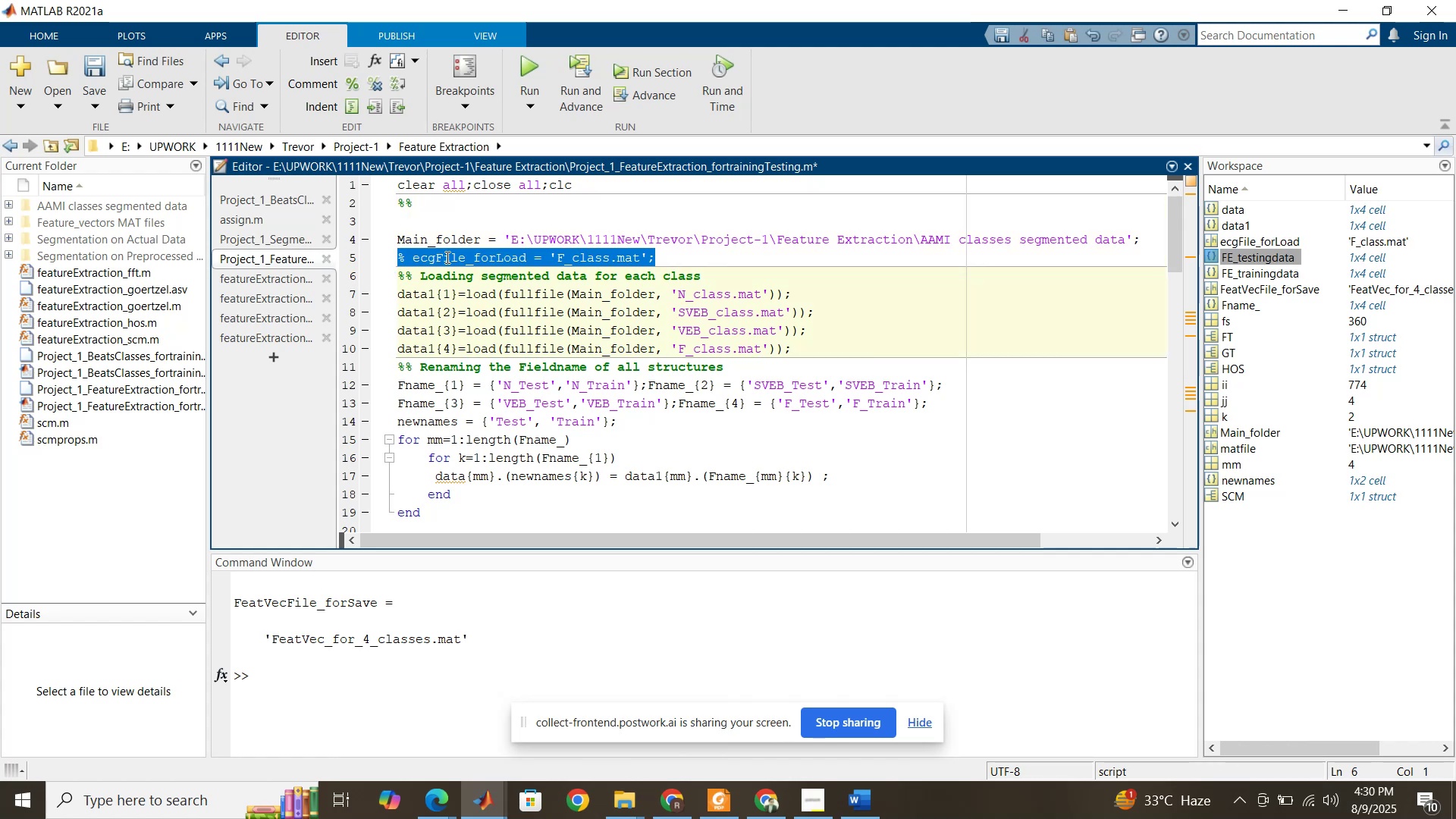 
key(Delete)
 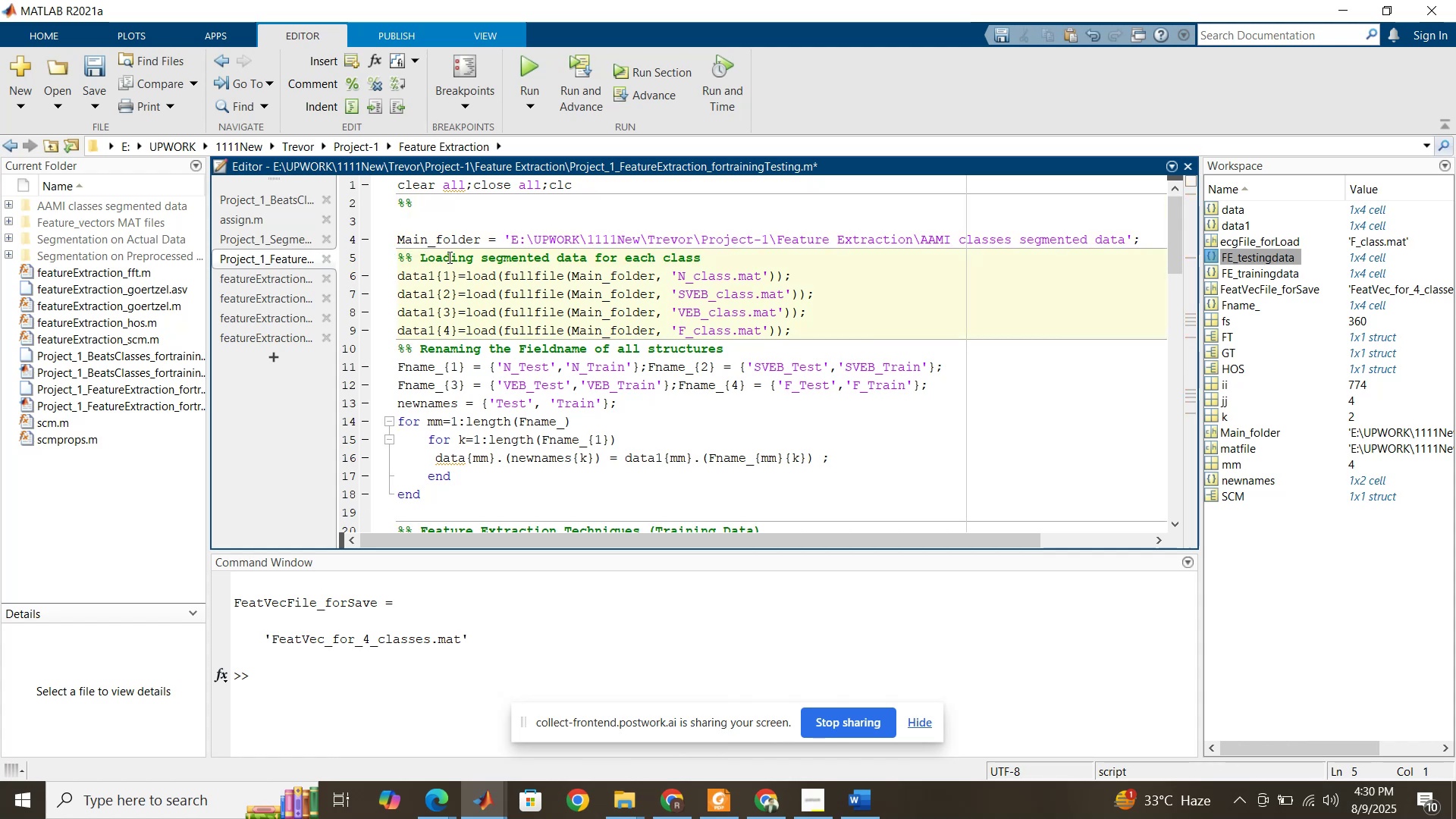 
double_click([448, 257])
 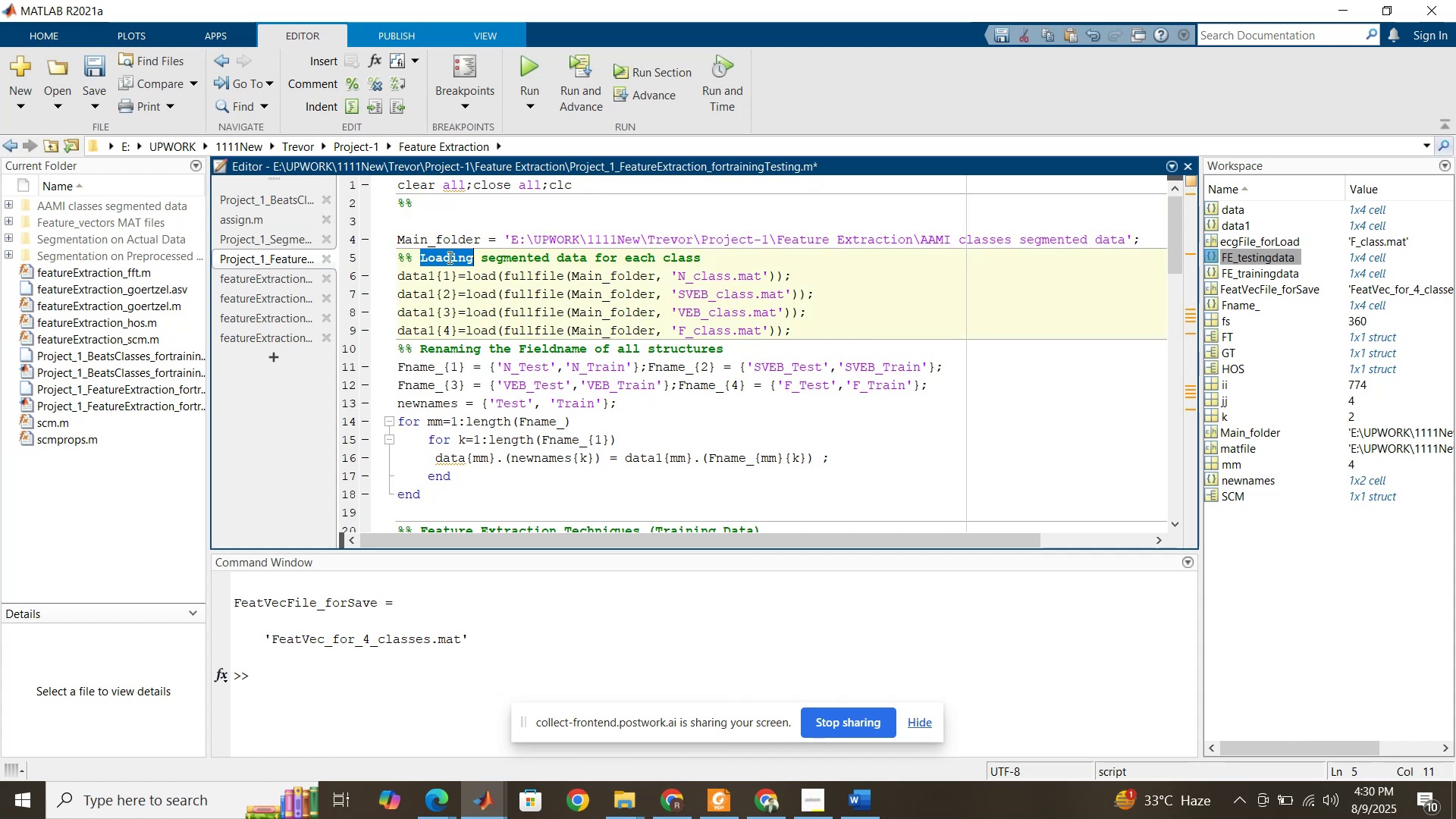 
triple_click([448, 257])
 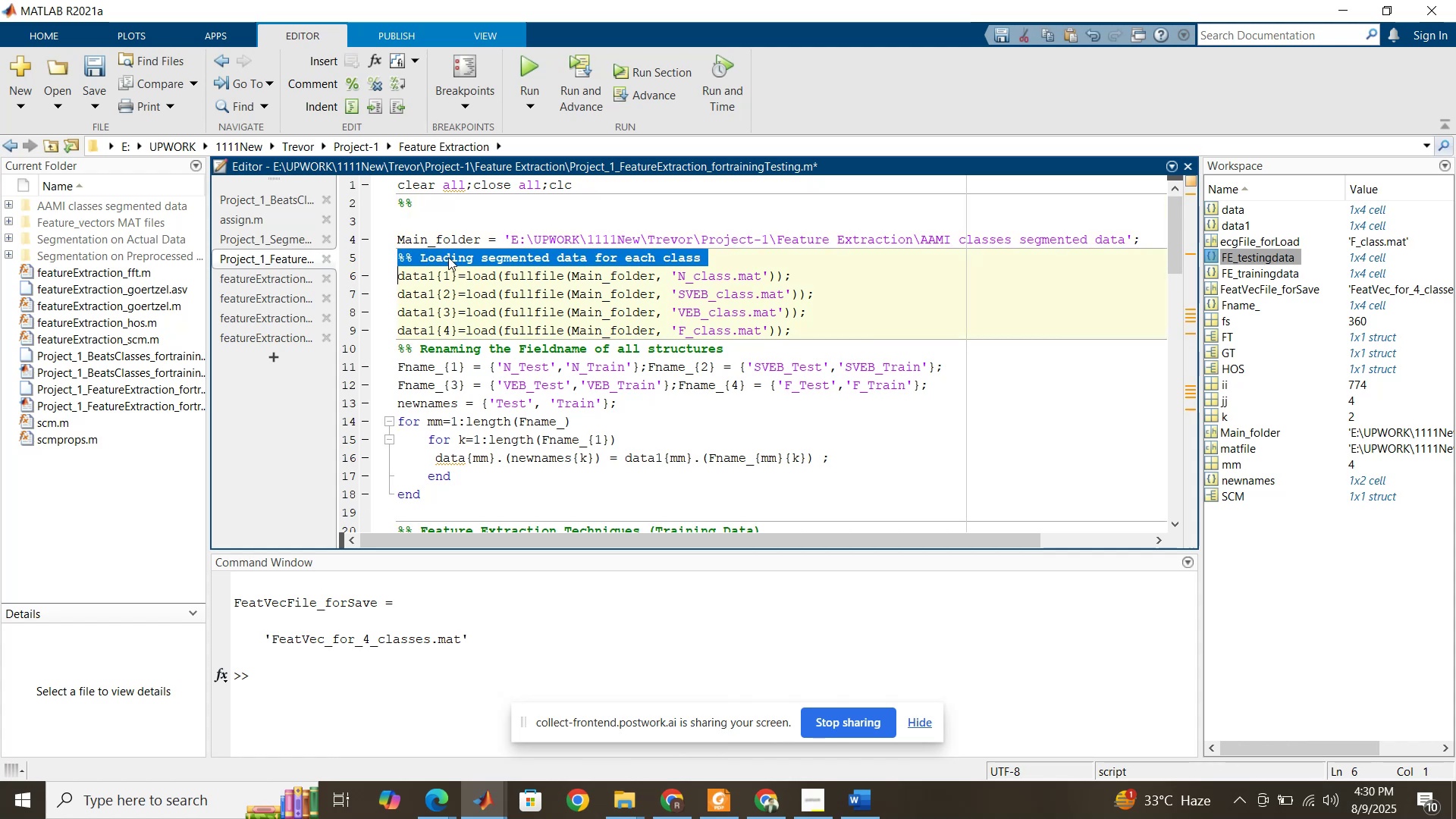 
left_click_drag(start_coordinate=[447, 257], to_coordinate=[447, 193])
 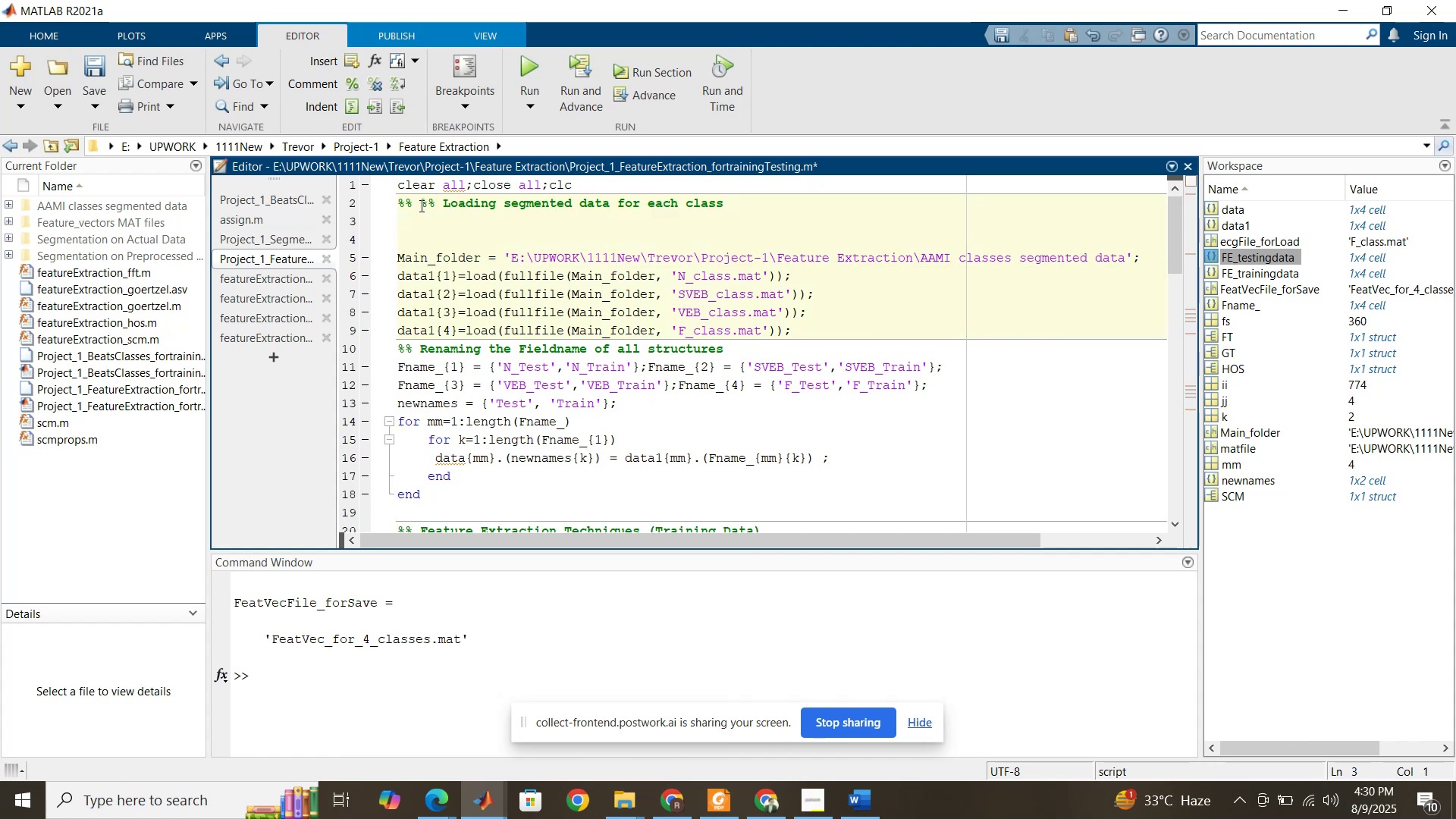 
left_click([420, 206])
 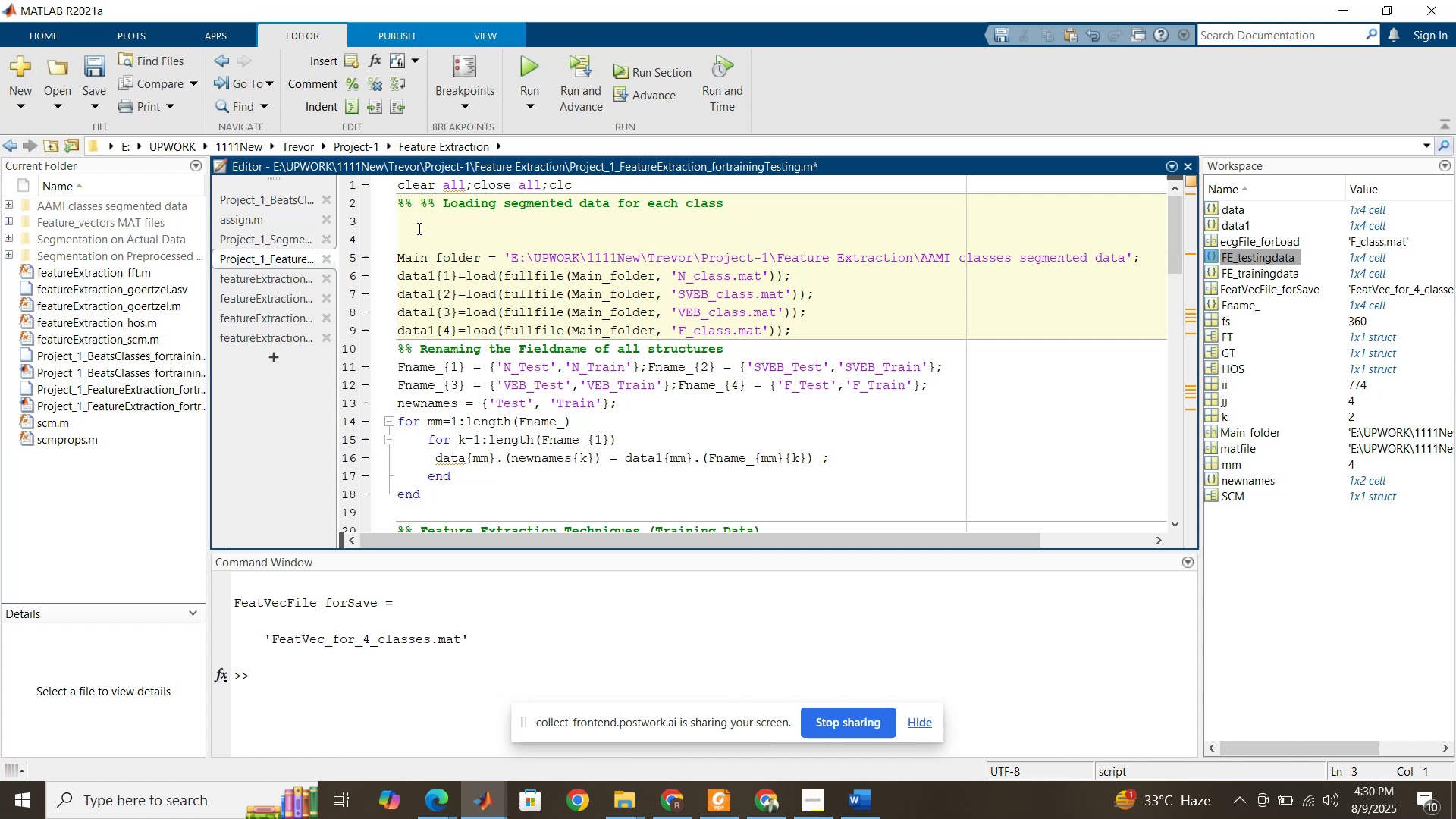 
key(Delete)
 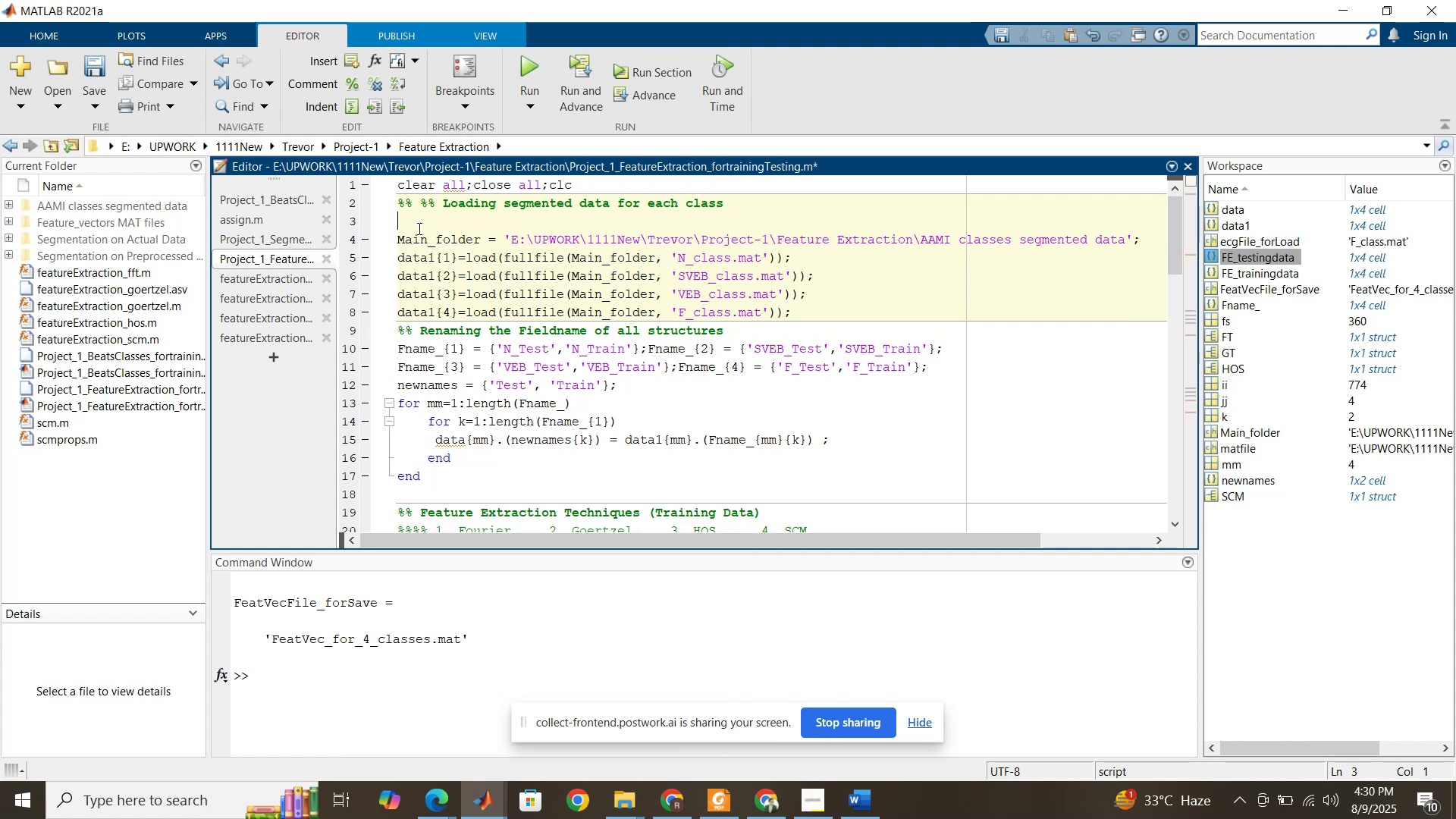 
key(Delete)
 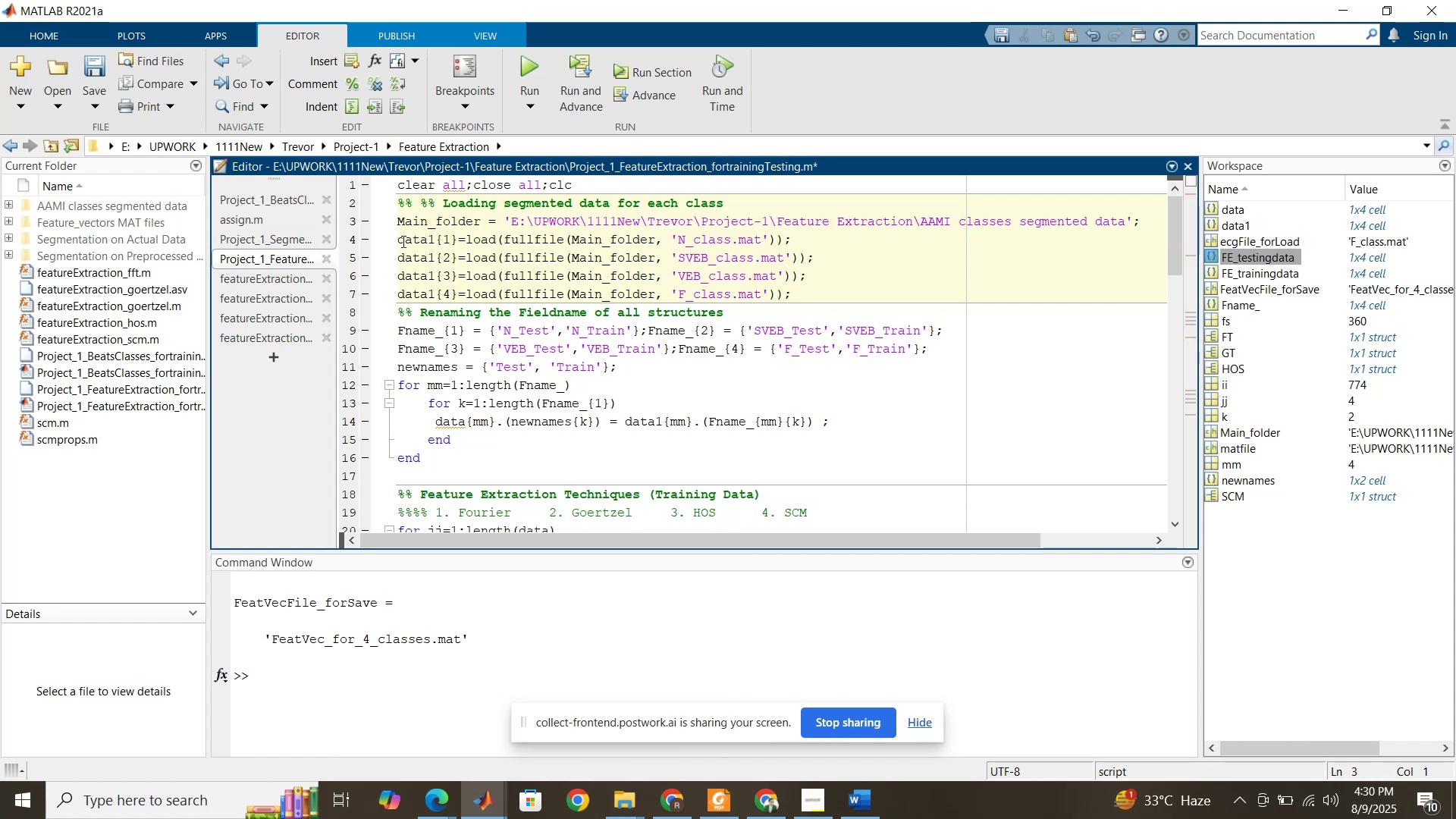 
left_click([399, 240])
 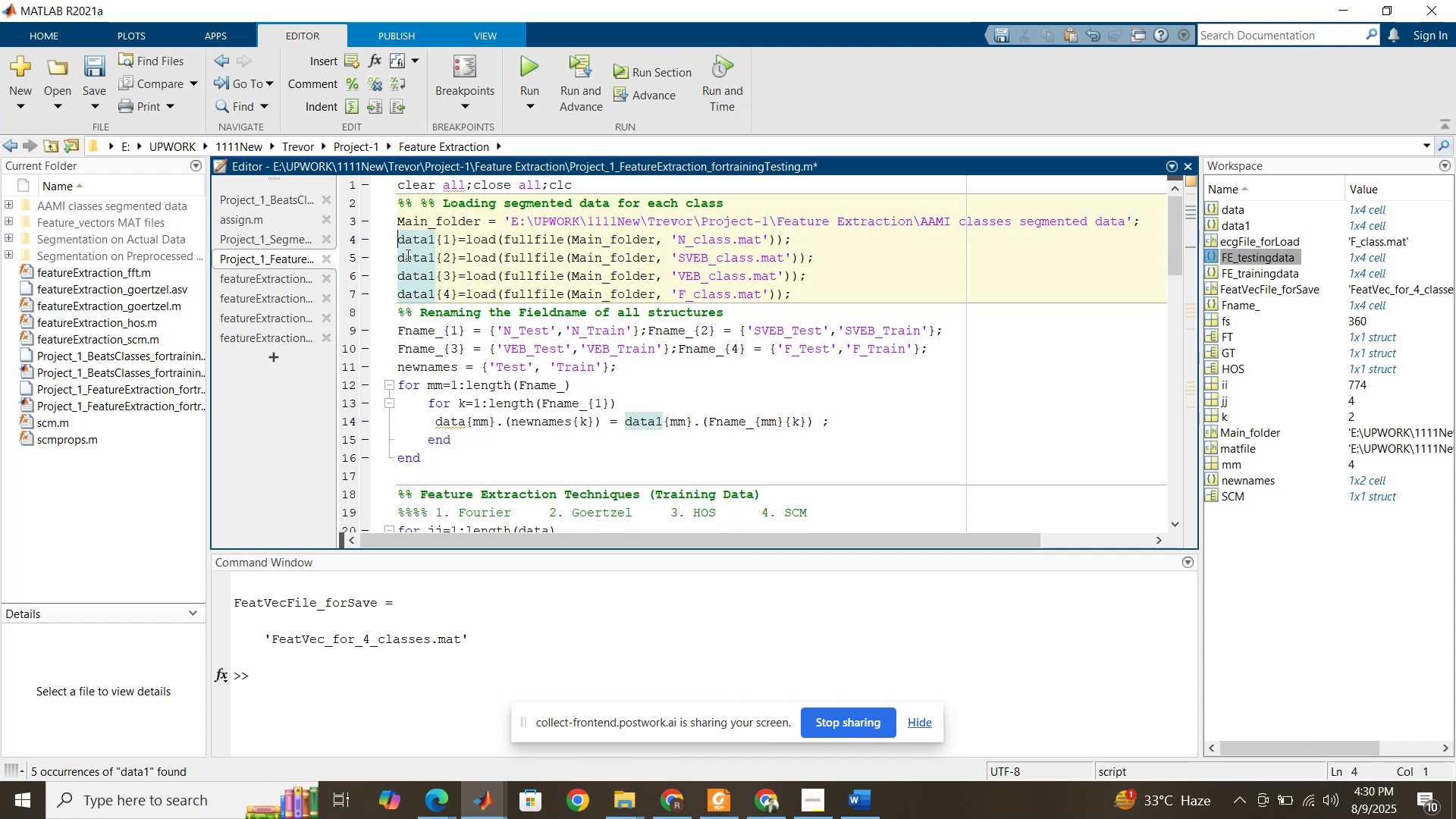 
key(Enter)
 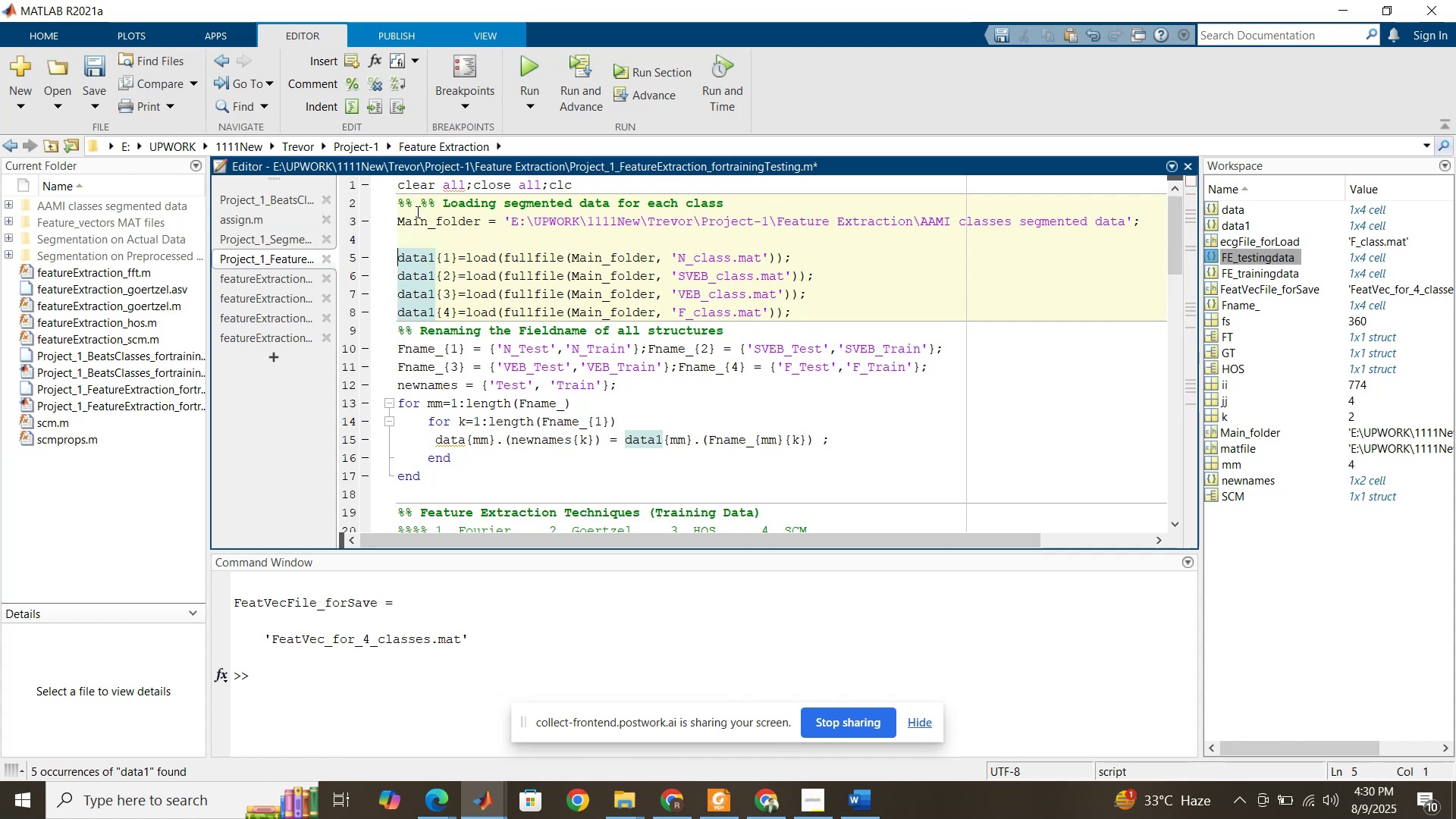 
left_click([416, 212])
 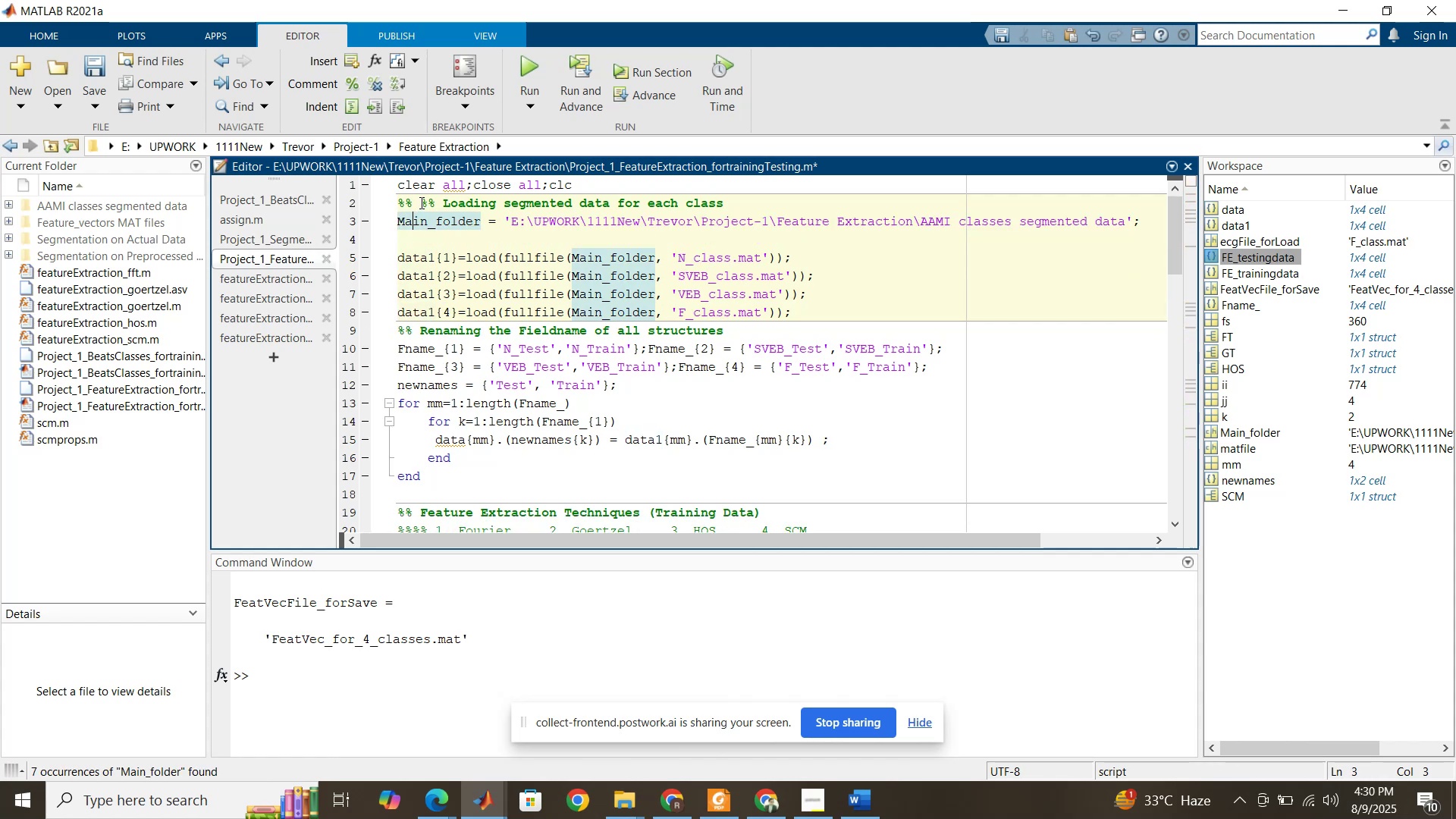 
left_click([420, 202])
 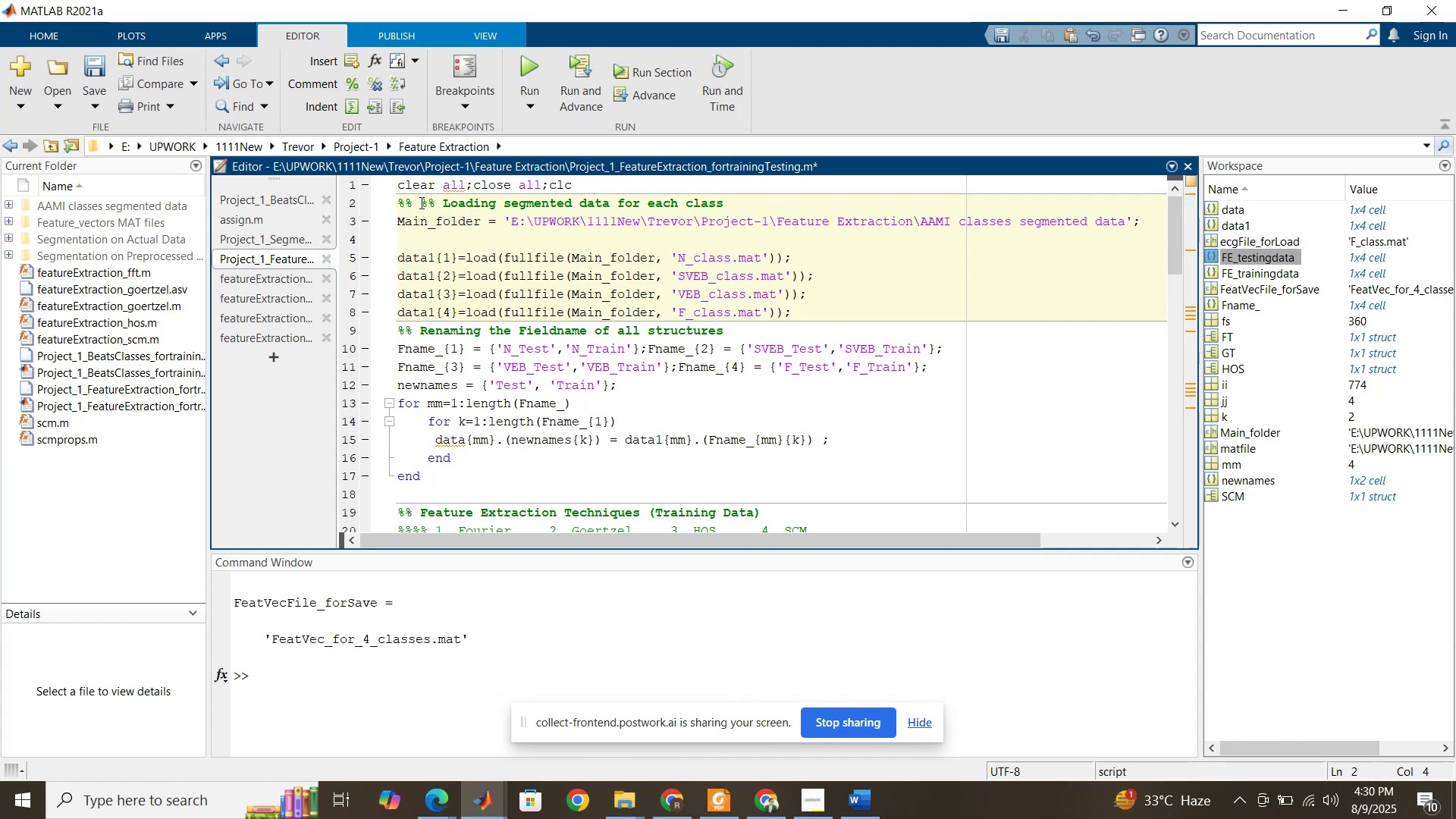 
key(Backspace)
 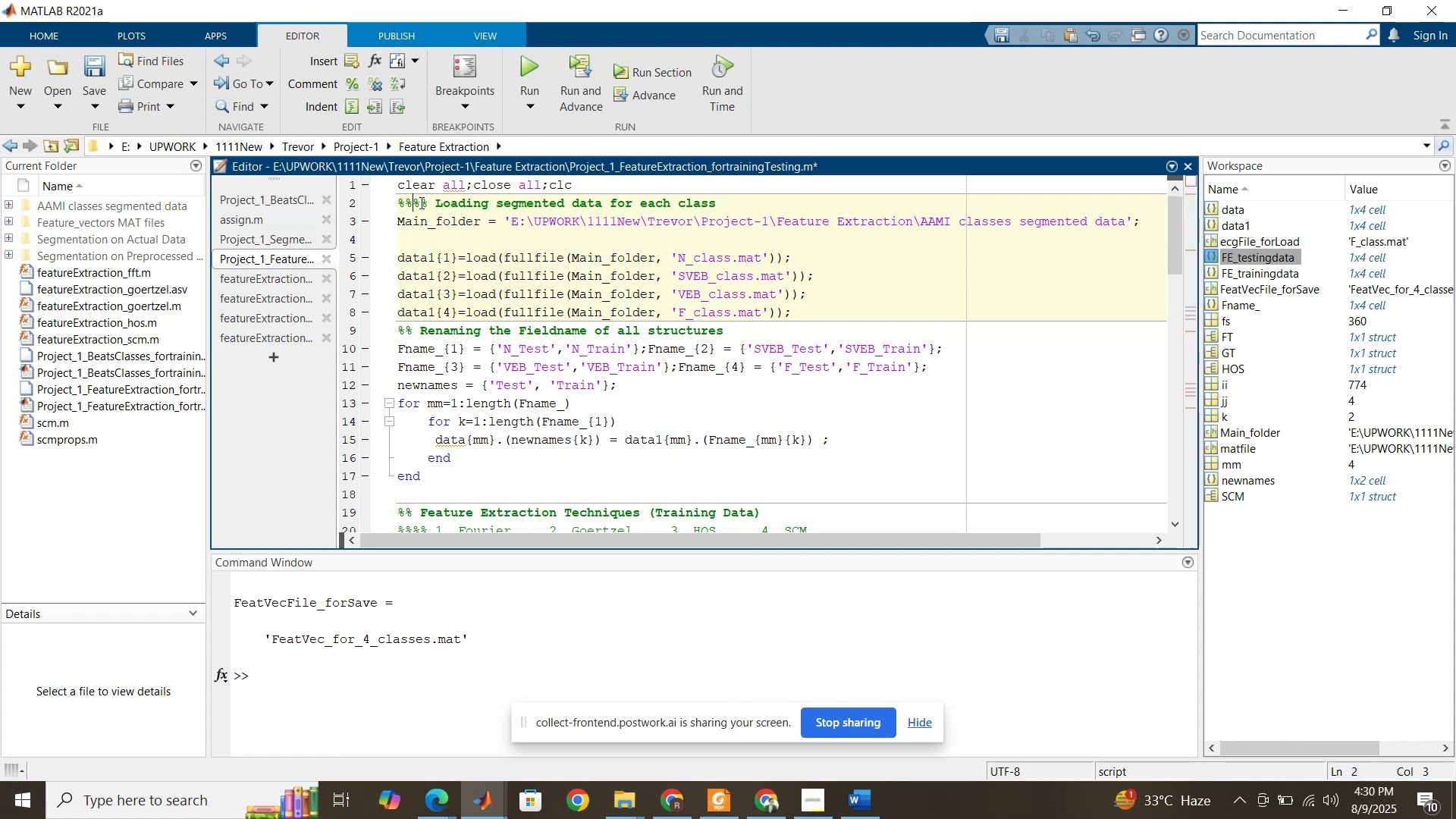 
key(Backspace)
 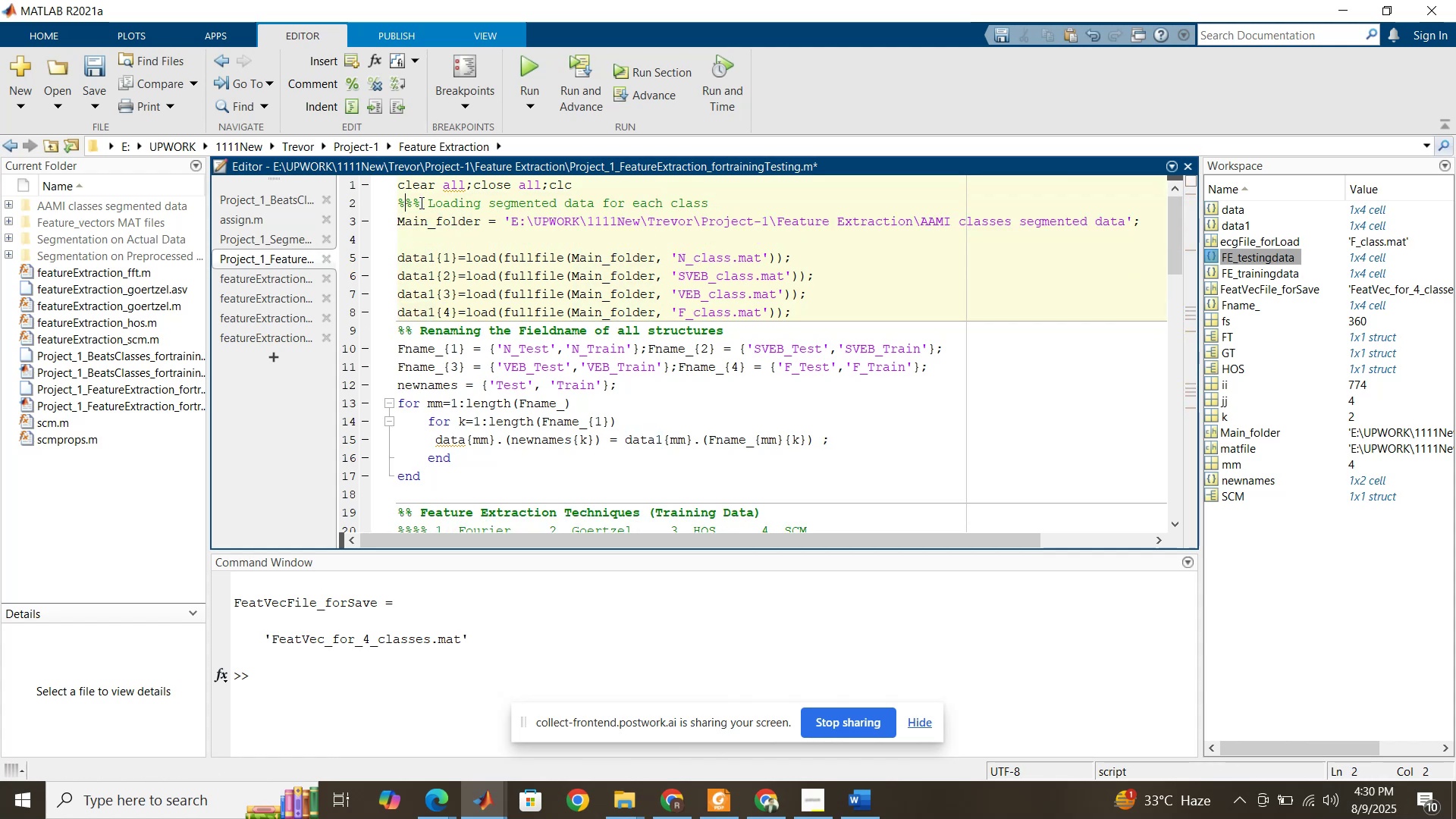 
key(Backspace)
 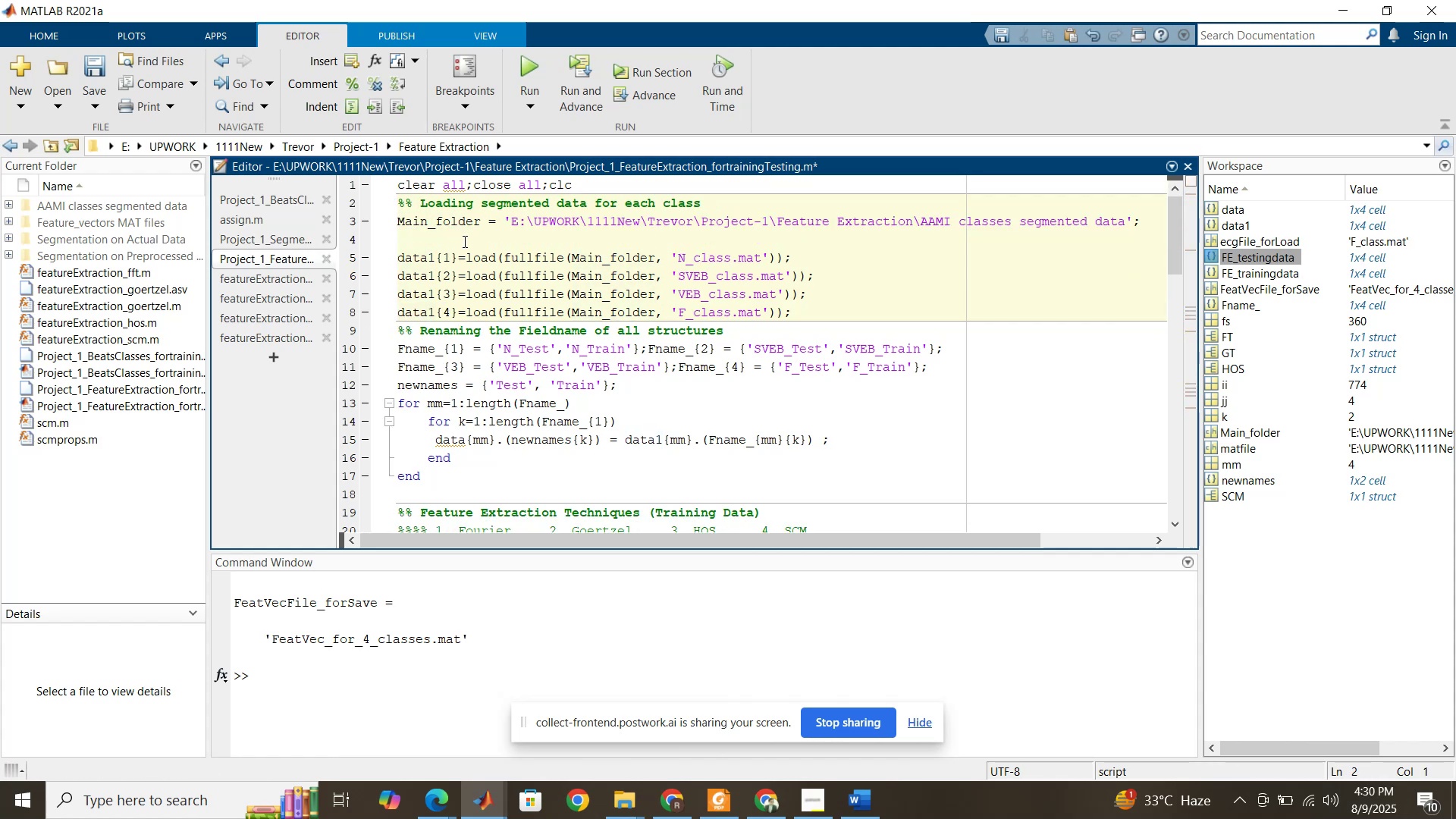 
left_click([464, 241])
 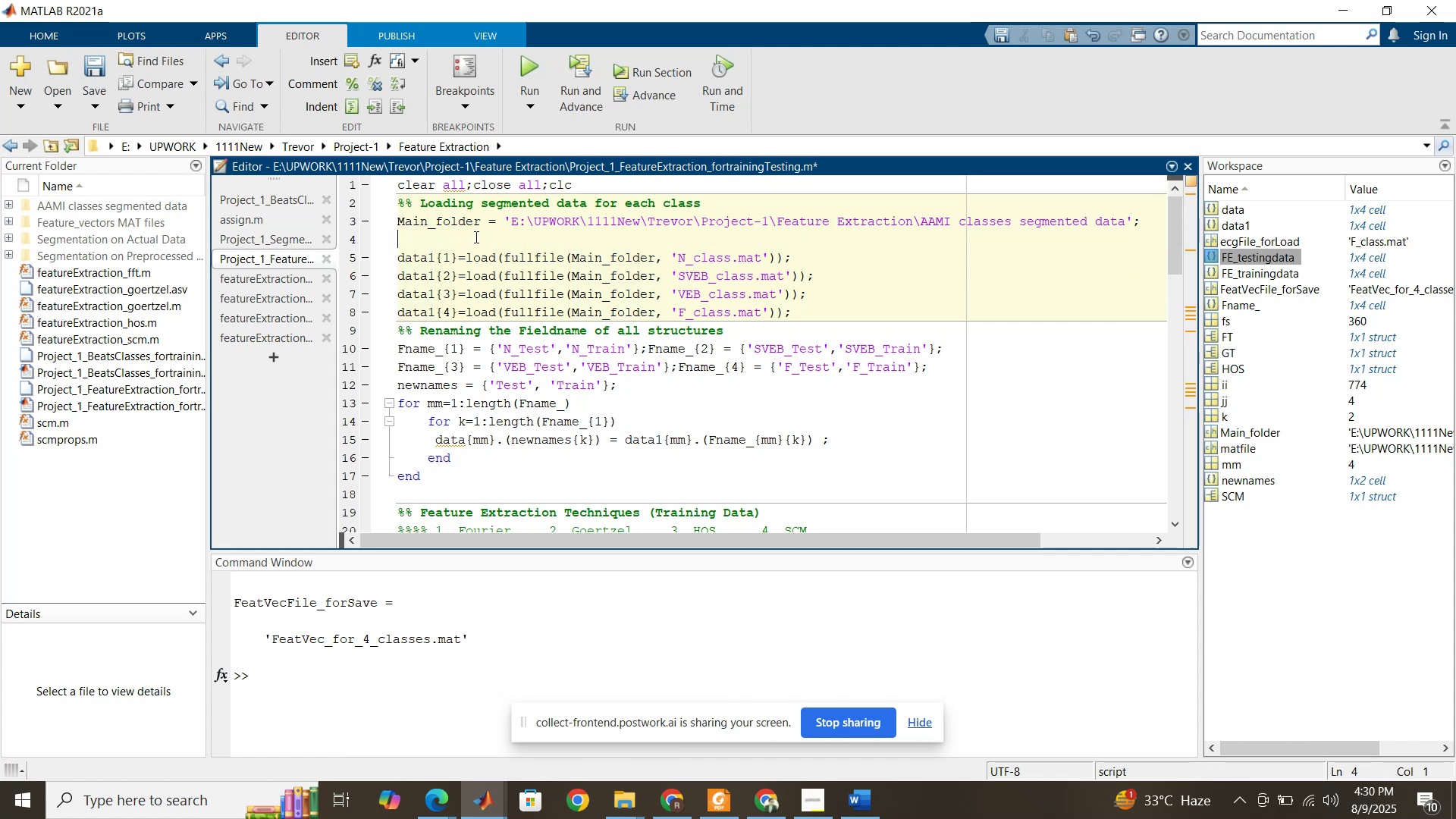 
scroll: coordinate [475, 237], scroll_direction: down, amount: 1.0
 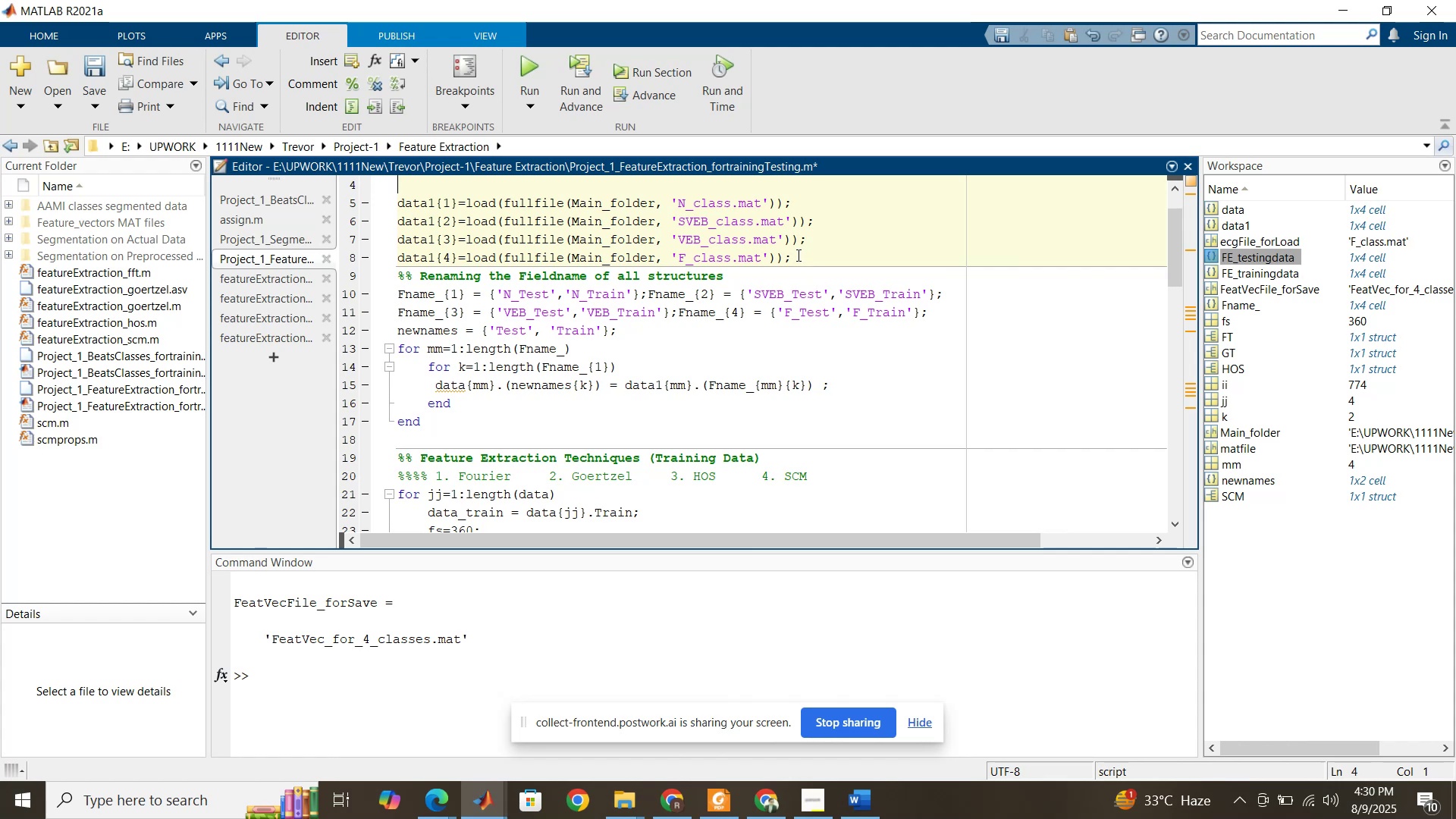 
left_click([799, 256])
 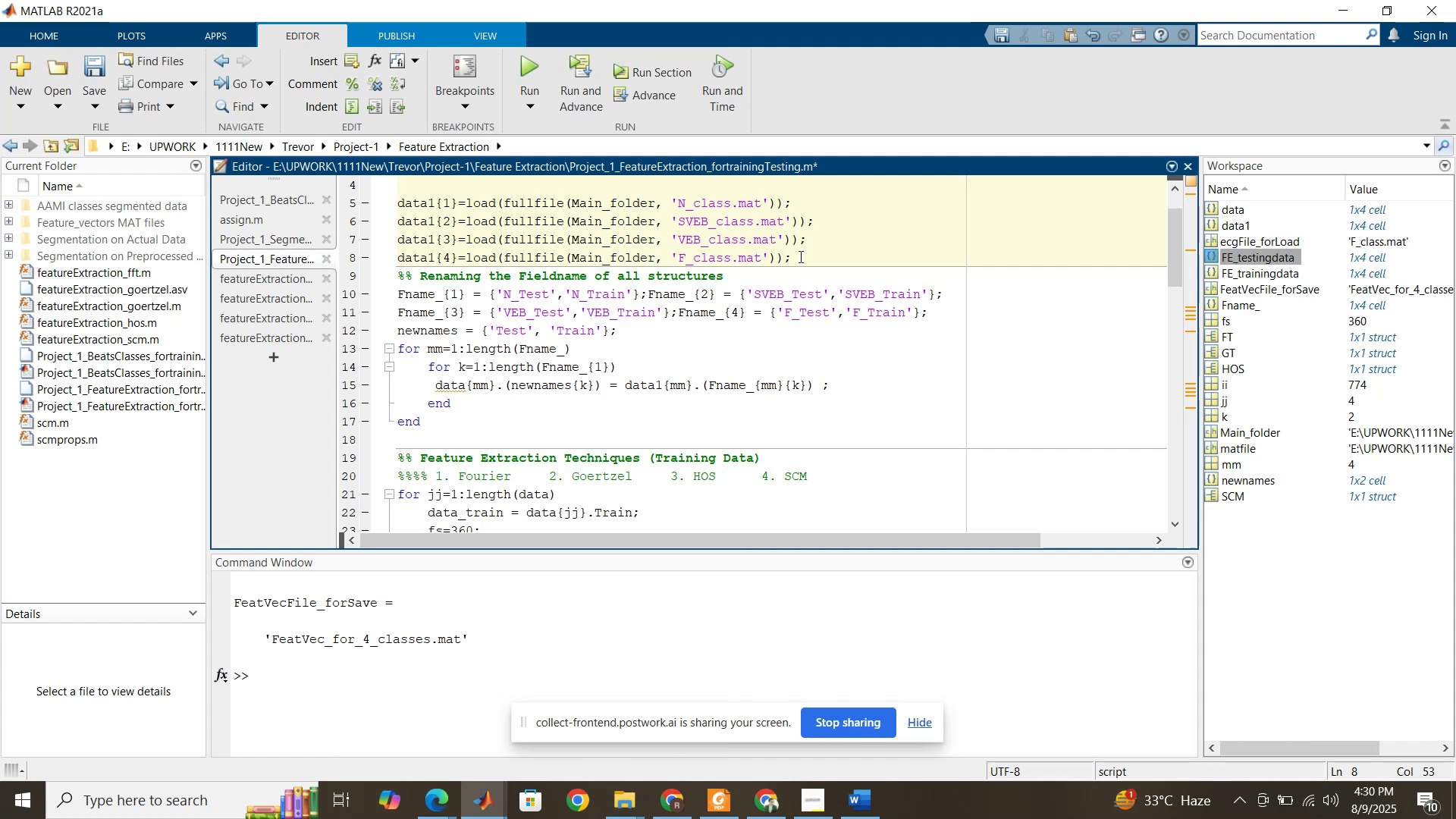 
wait(22.13)
 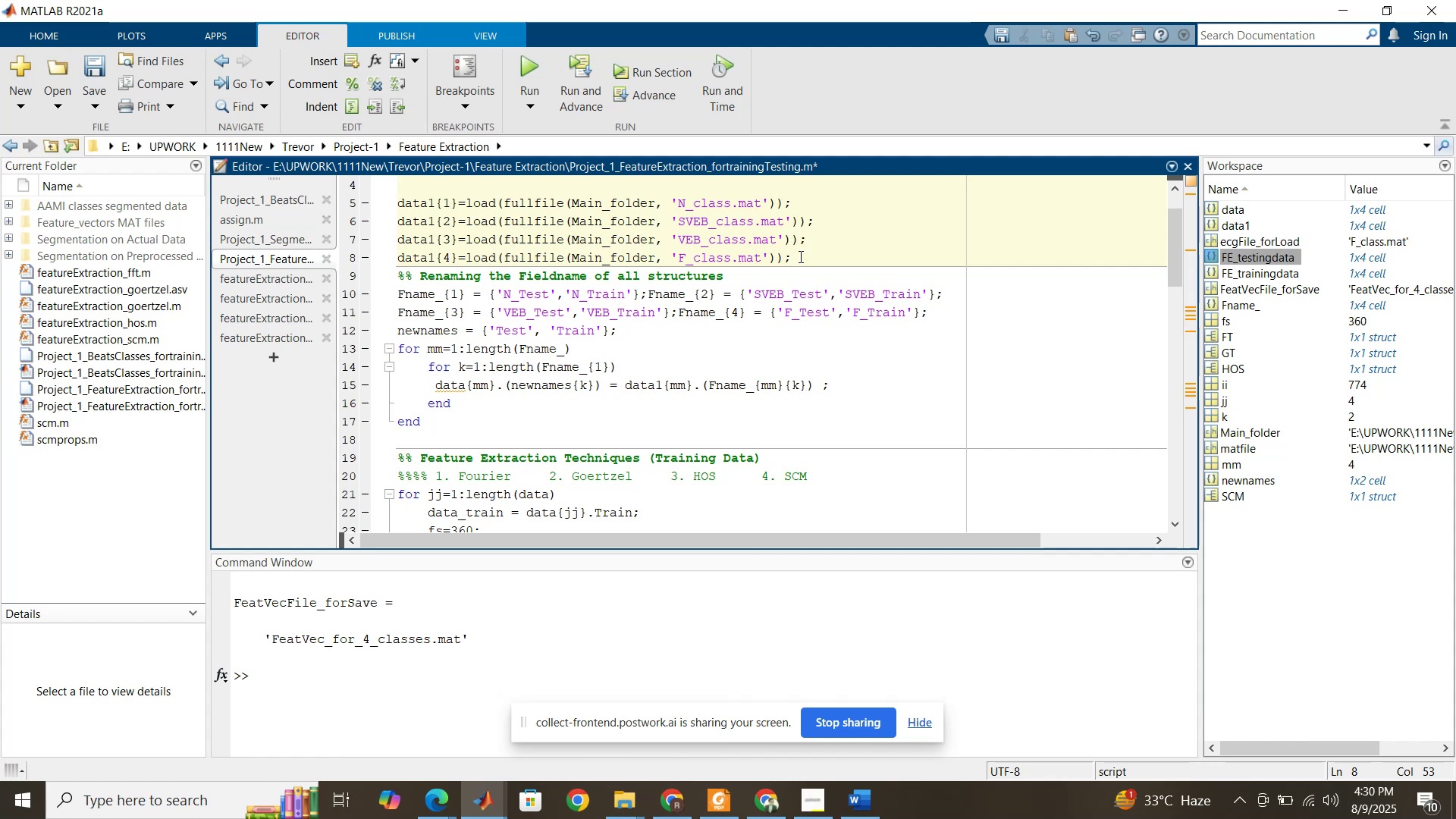 
key(Enter)
 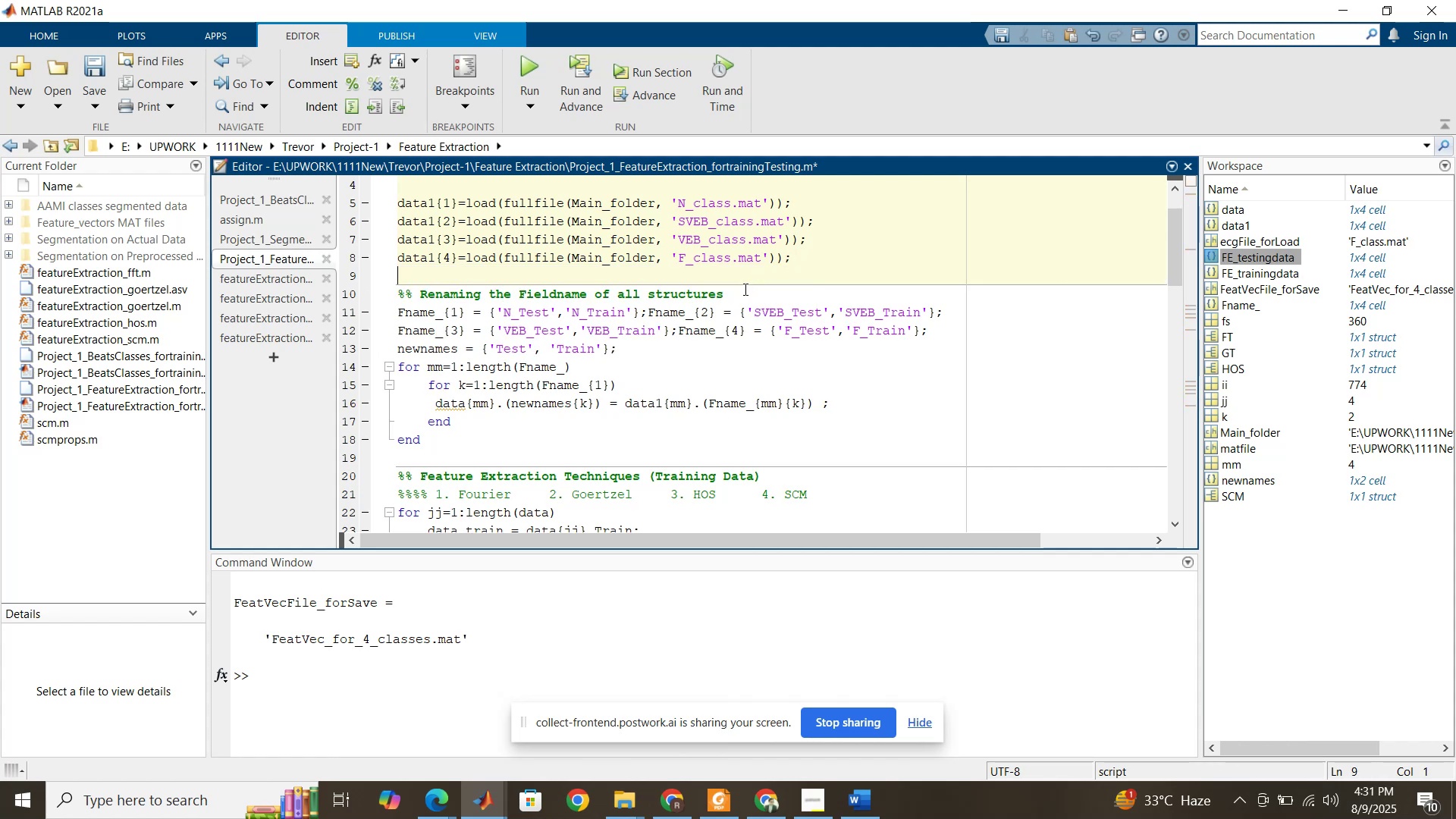 
left_click([744, 289])
 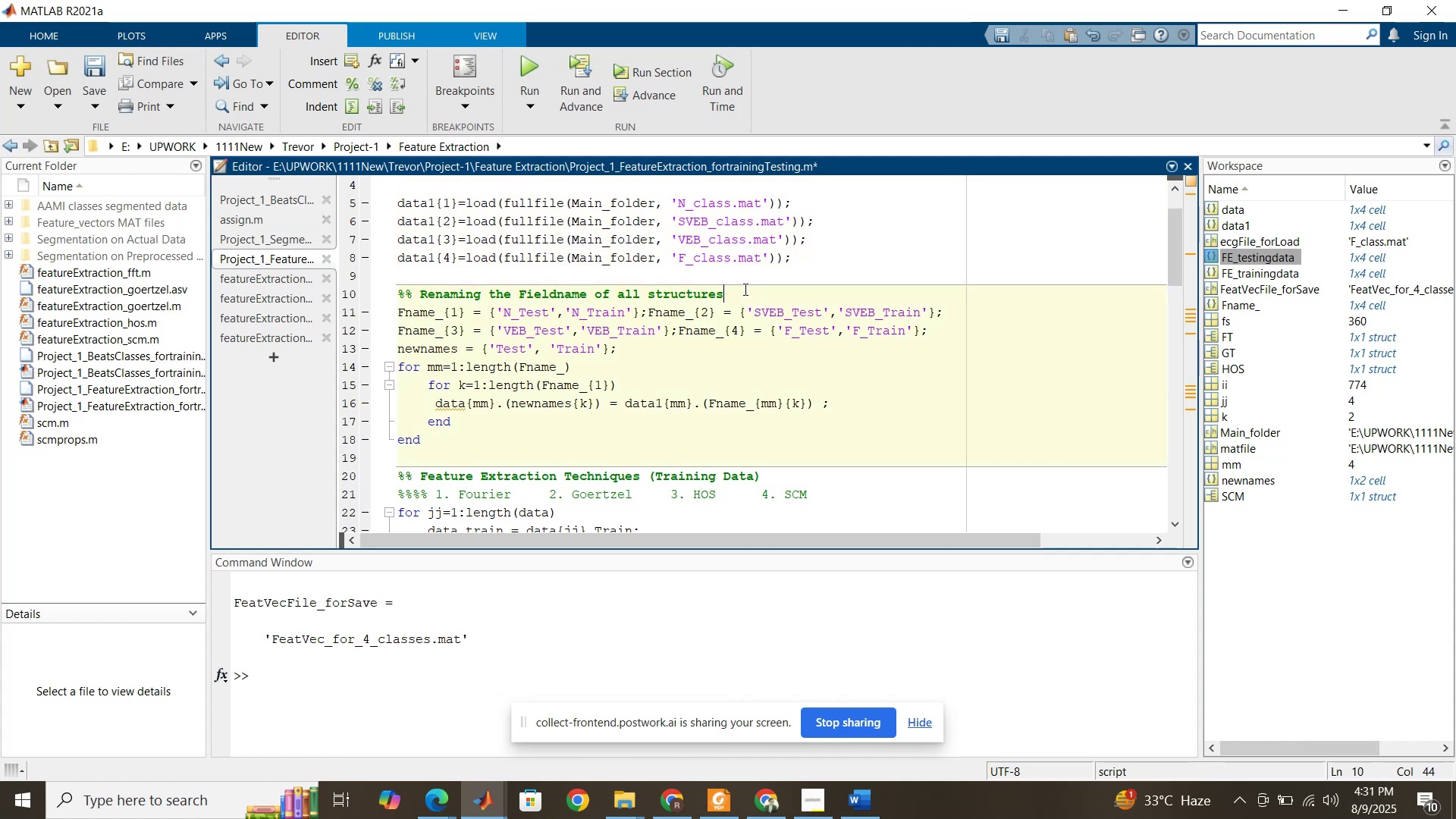 
key(Enter)
 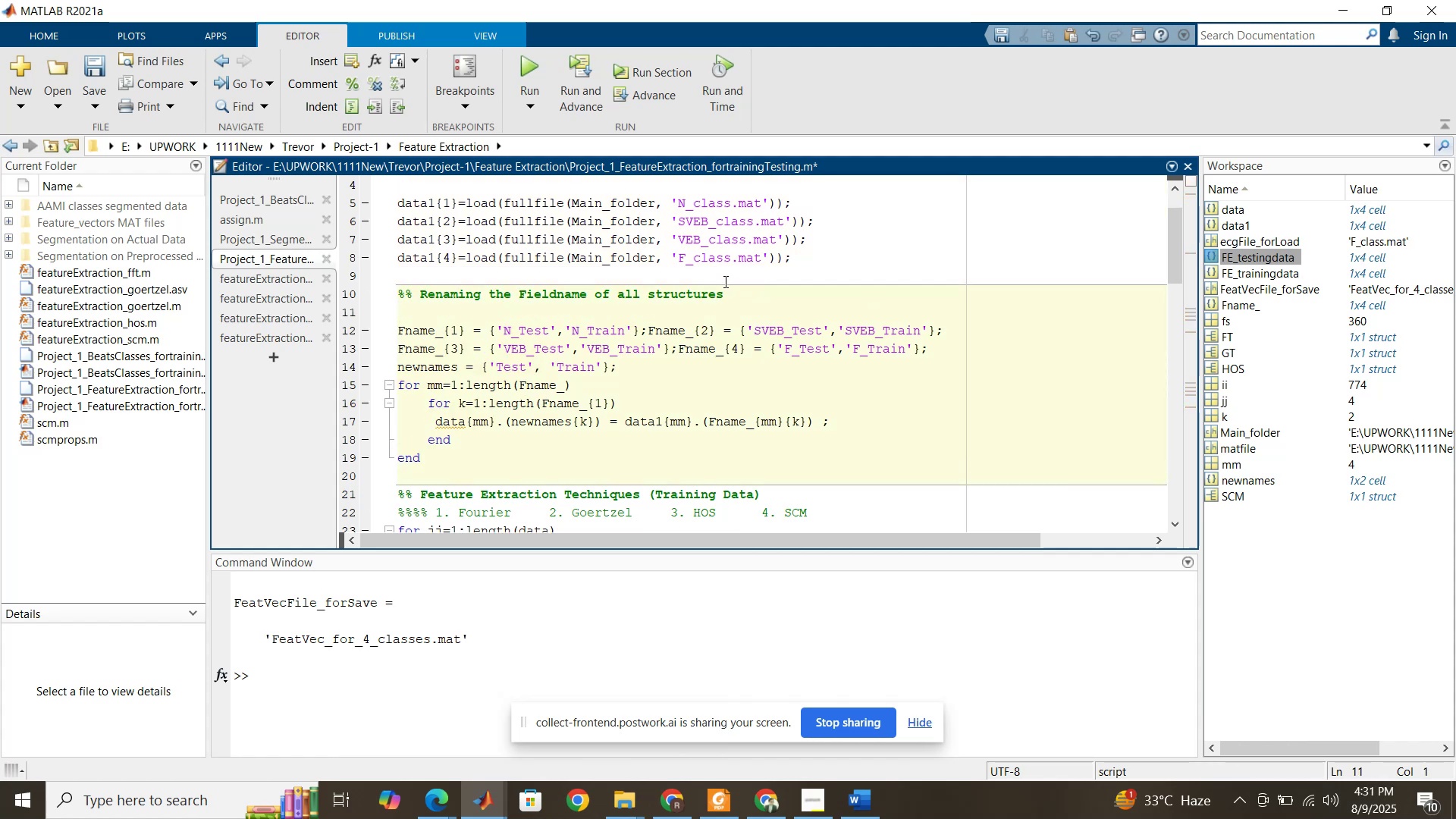 
scroll: coordinate [709, 244], scroll_direction: up, amount: 3.0
 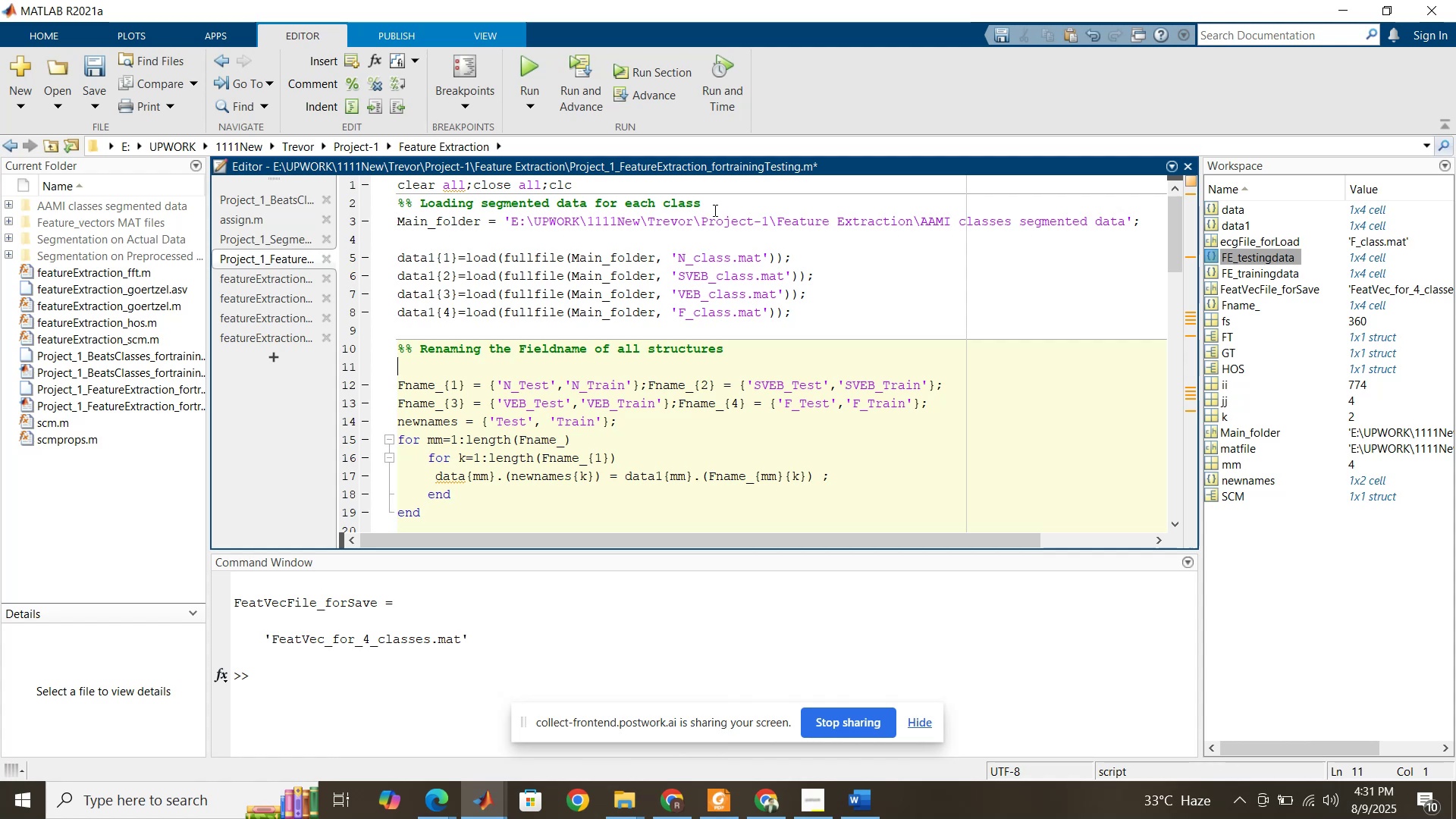 
left_click([715, 204])
 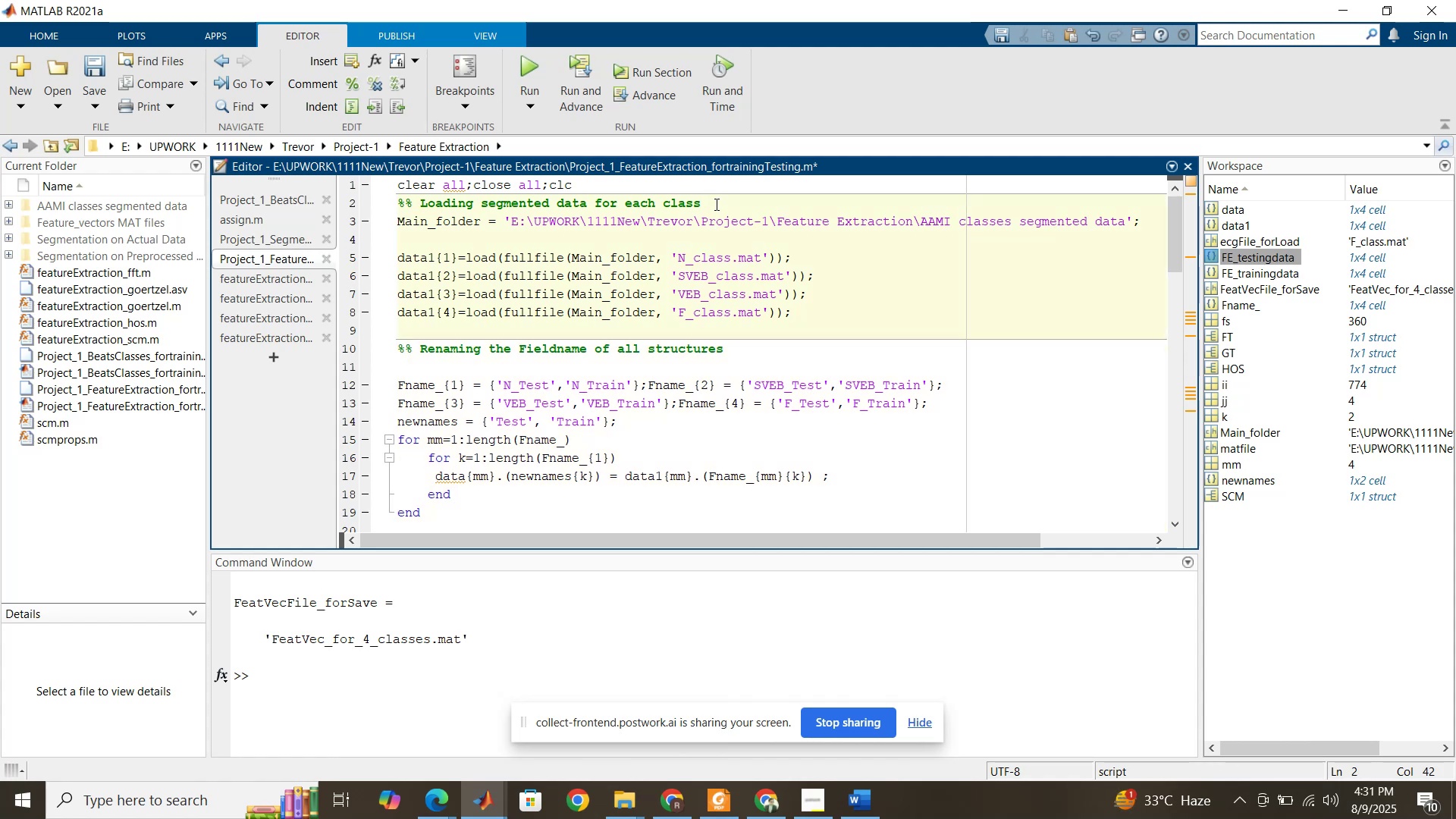 
key(Enter)
 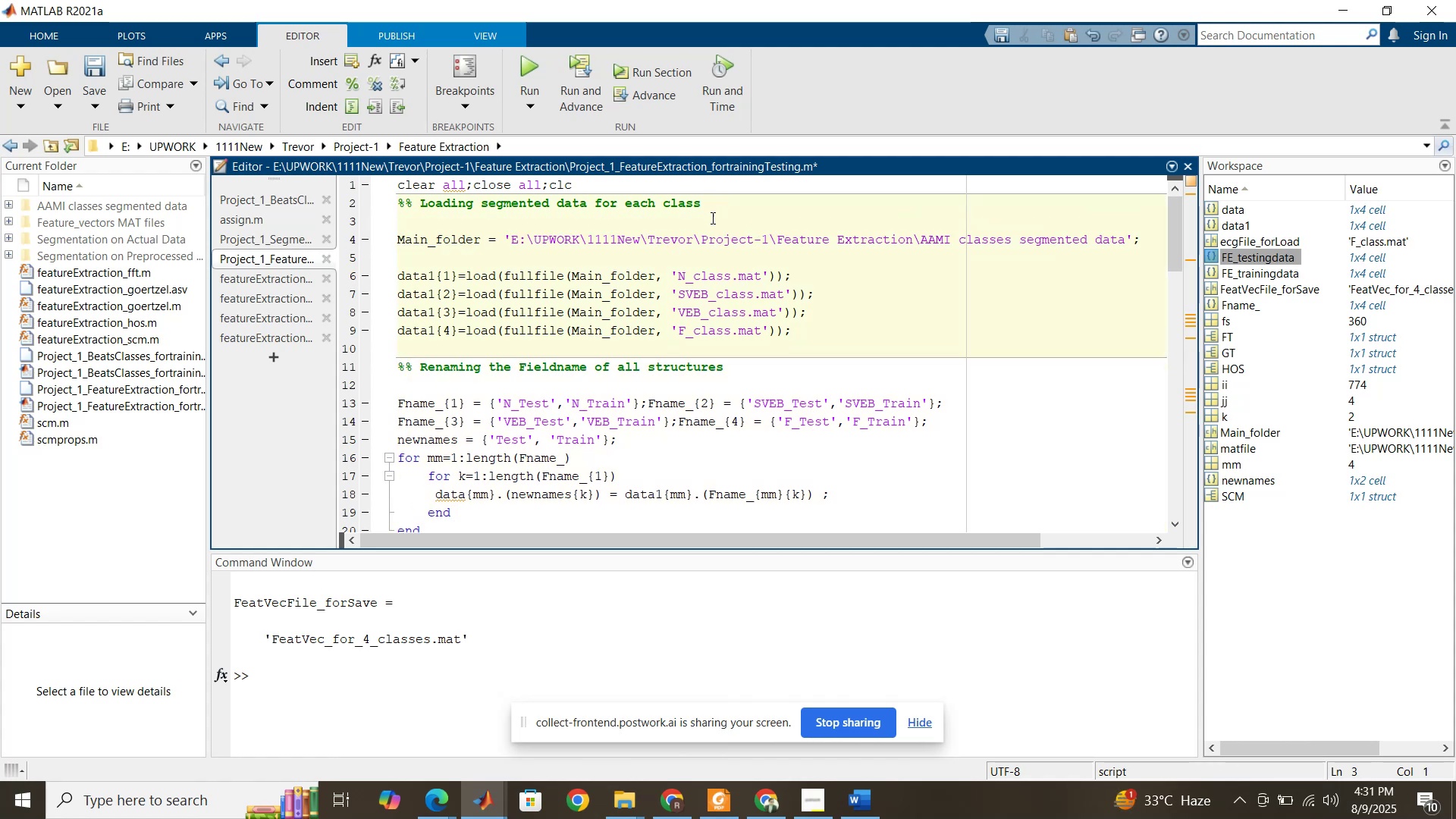 
scroll: coordinate [711, 218], scroll_direction: down, amount: 2.0
 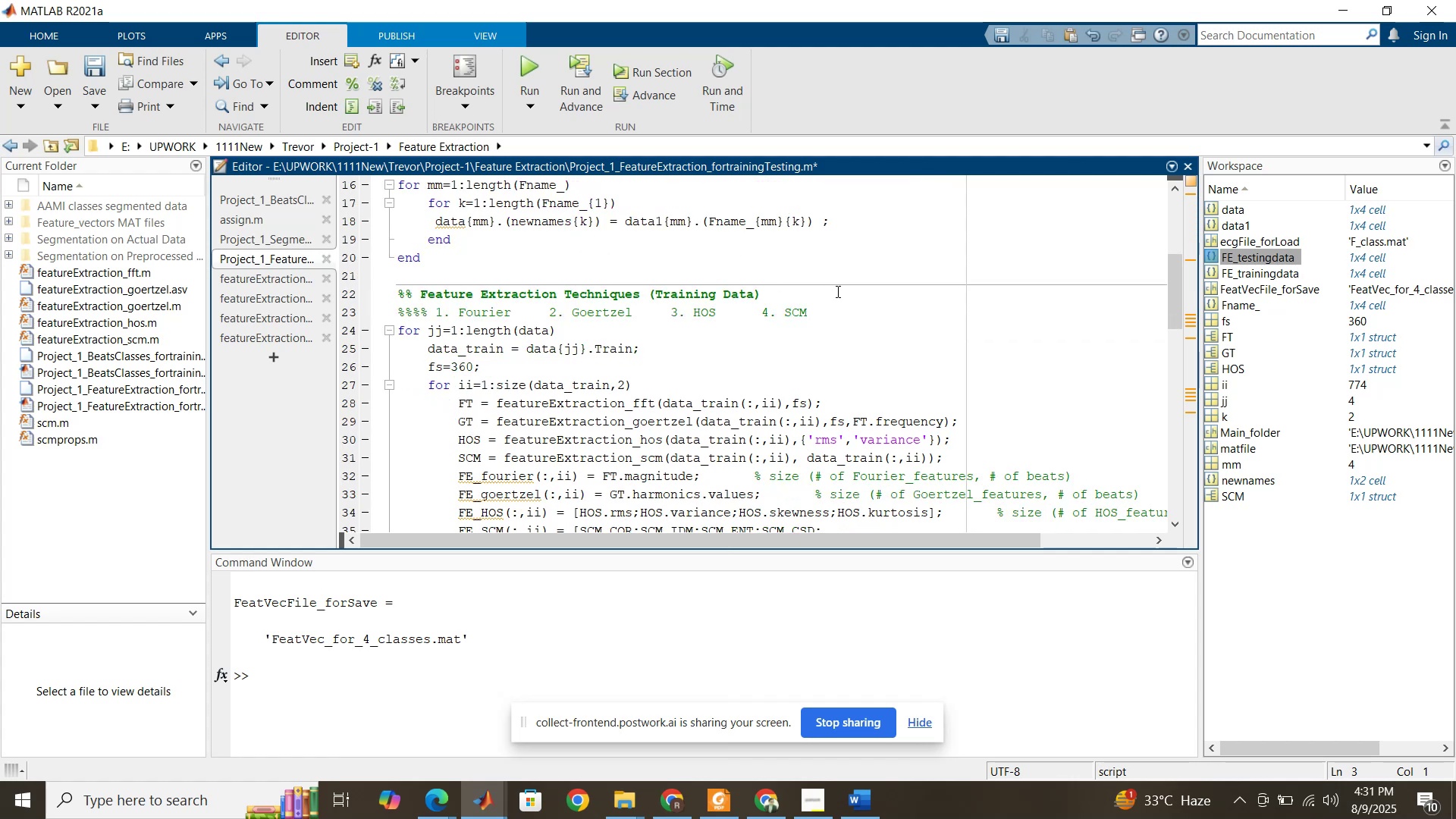 
left_click([845, 300])
 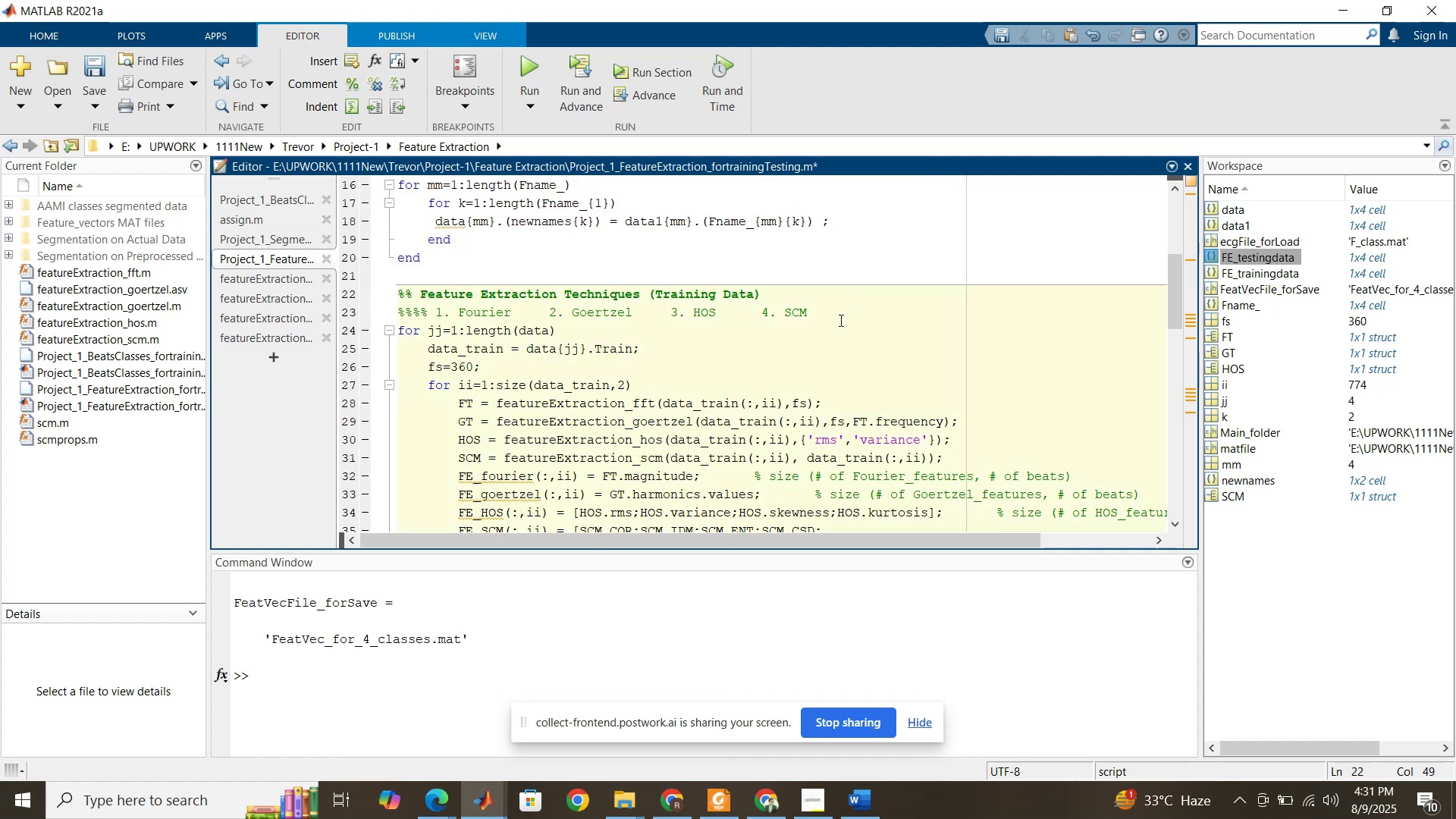 
left_click([839, 320])
 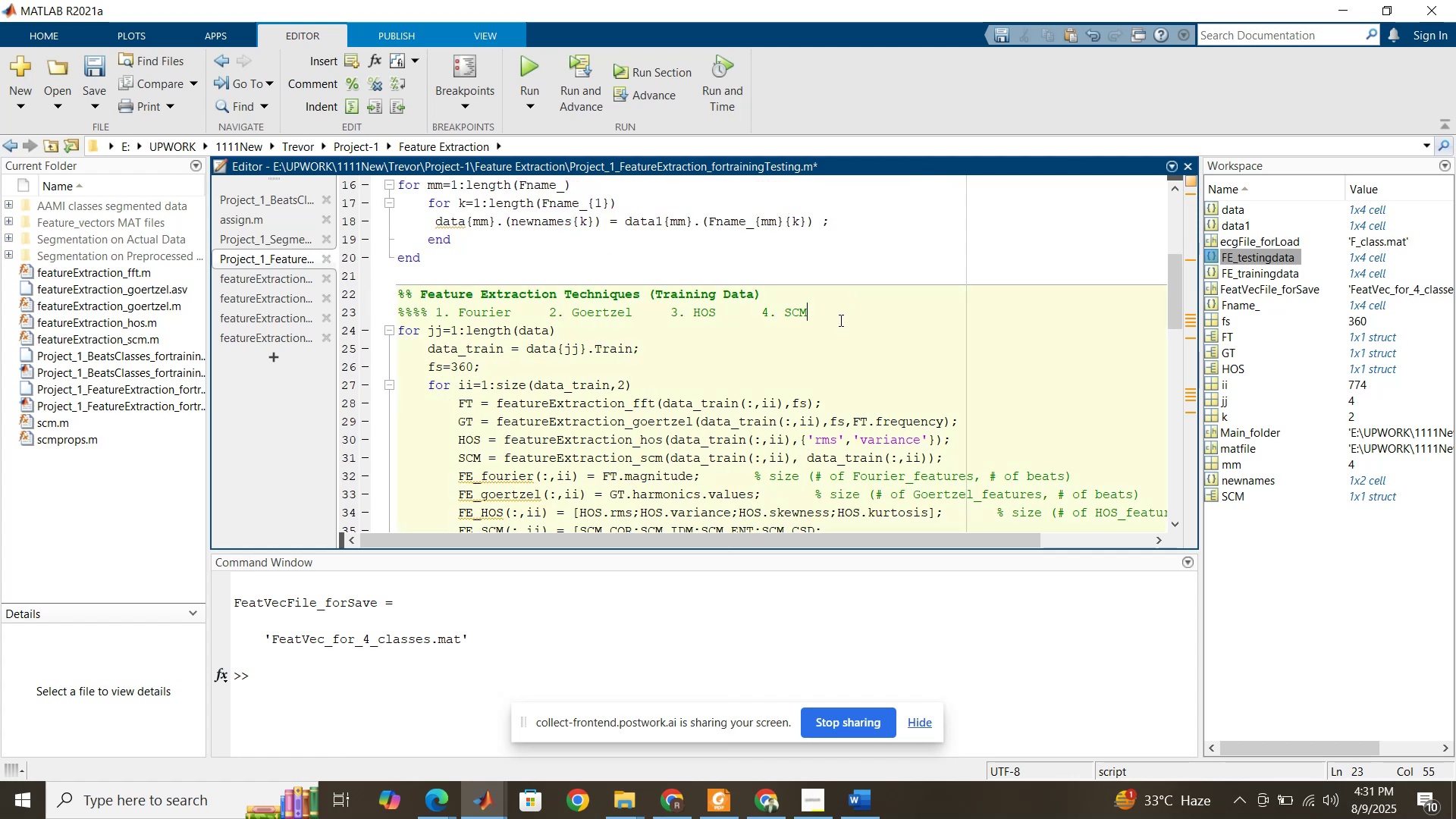 
key(Enter)
 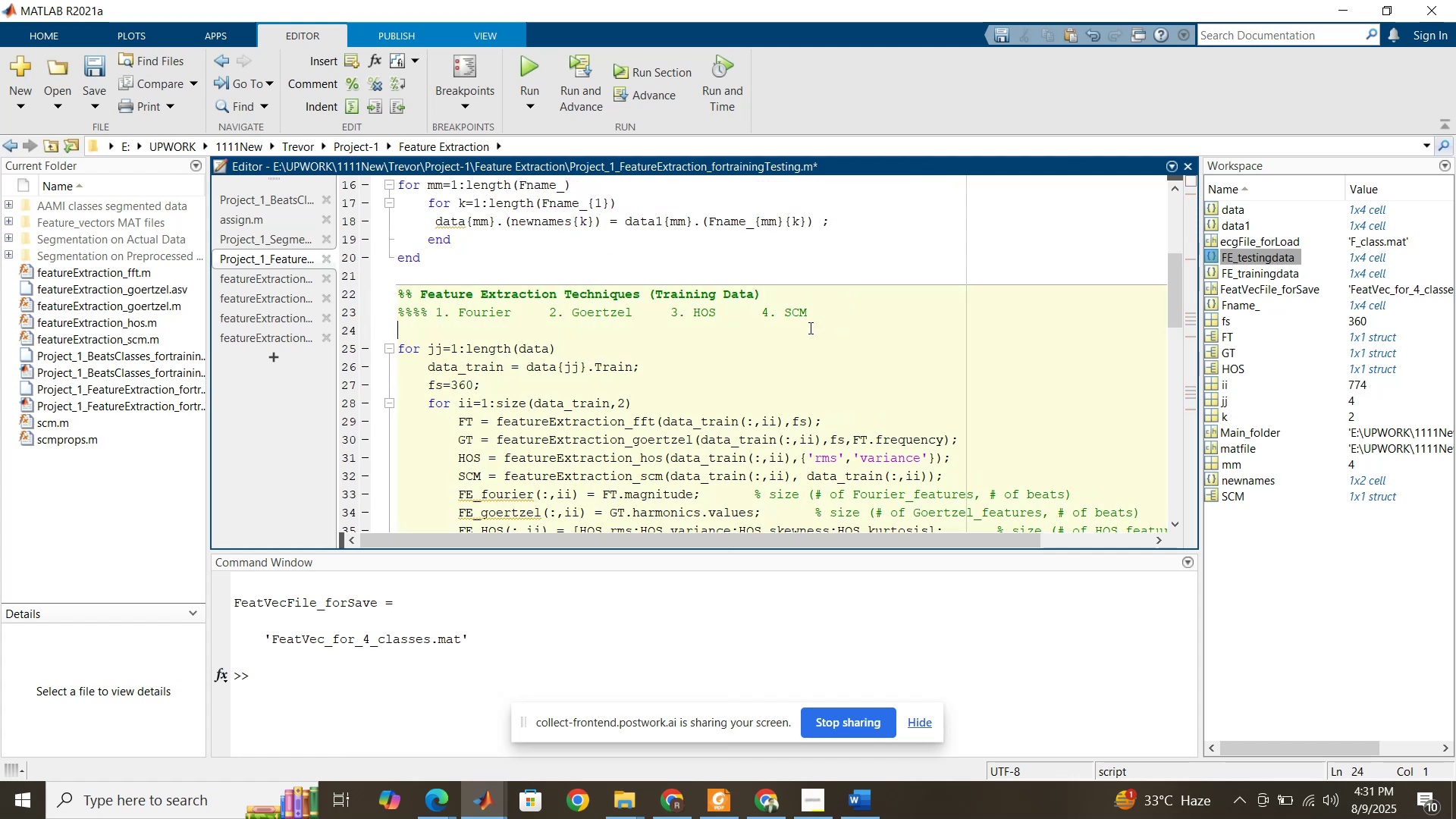 
scroll: coordinate [800, 330], scroll_direction: down, amount: 5.0
 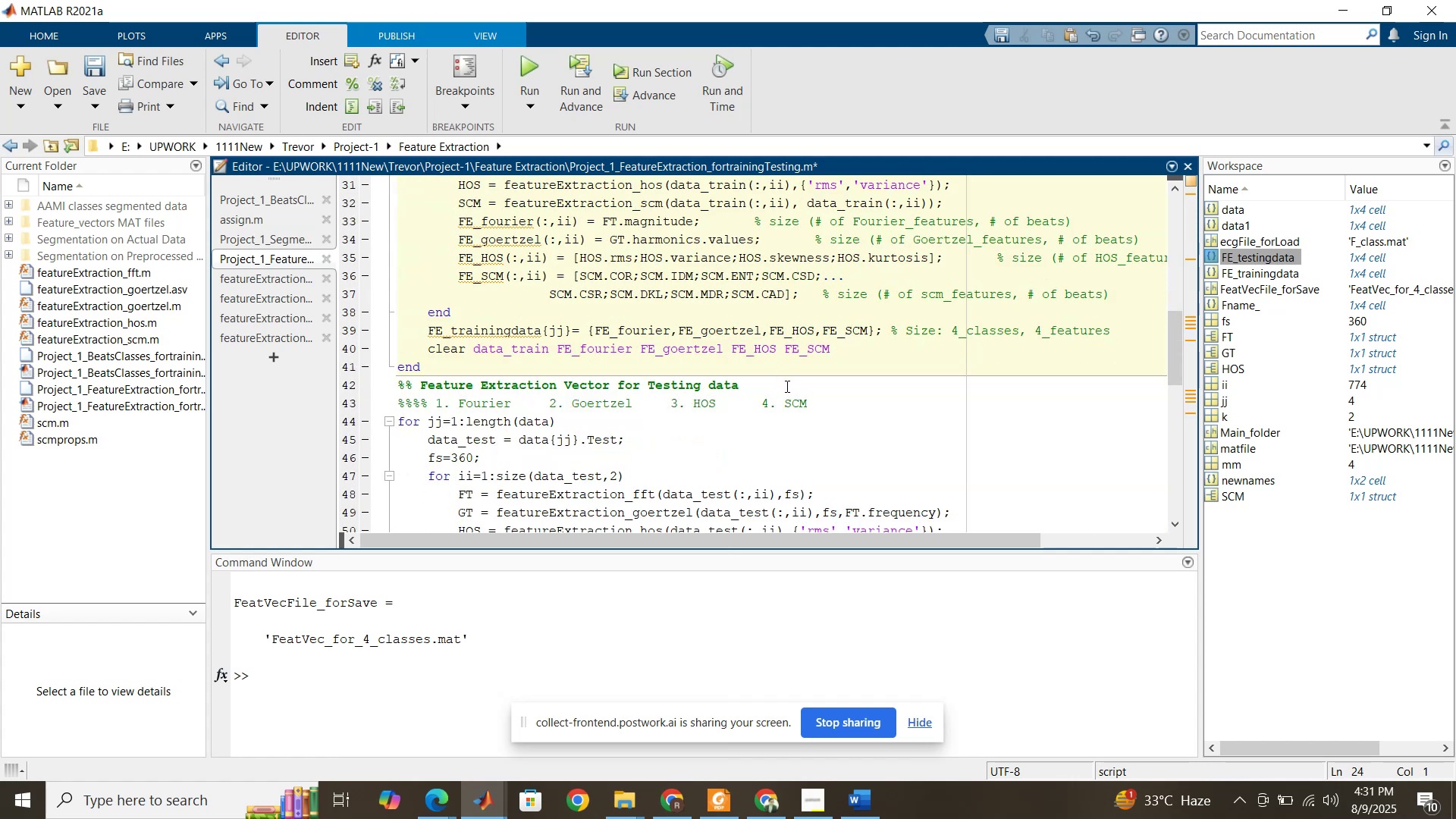 
left_click([843, 410])
 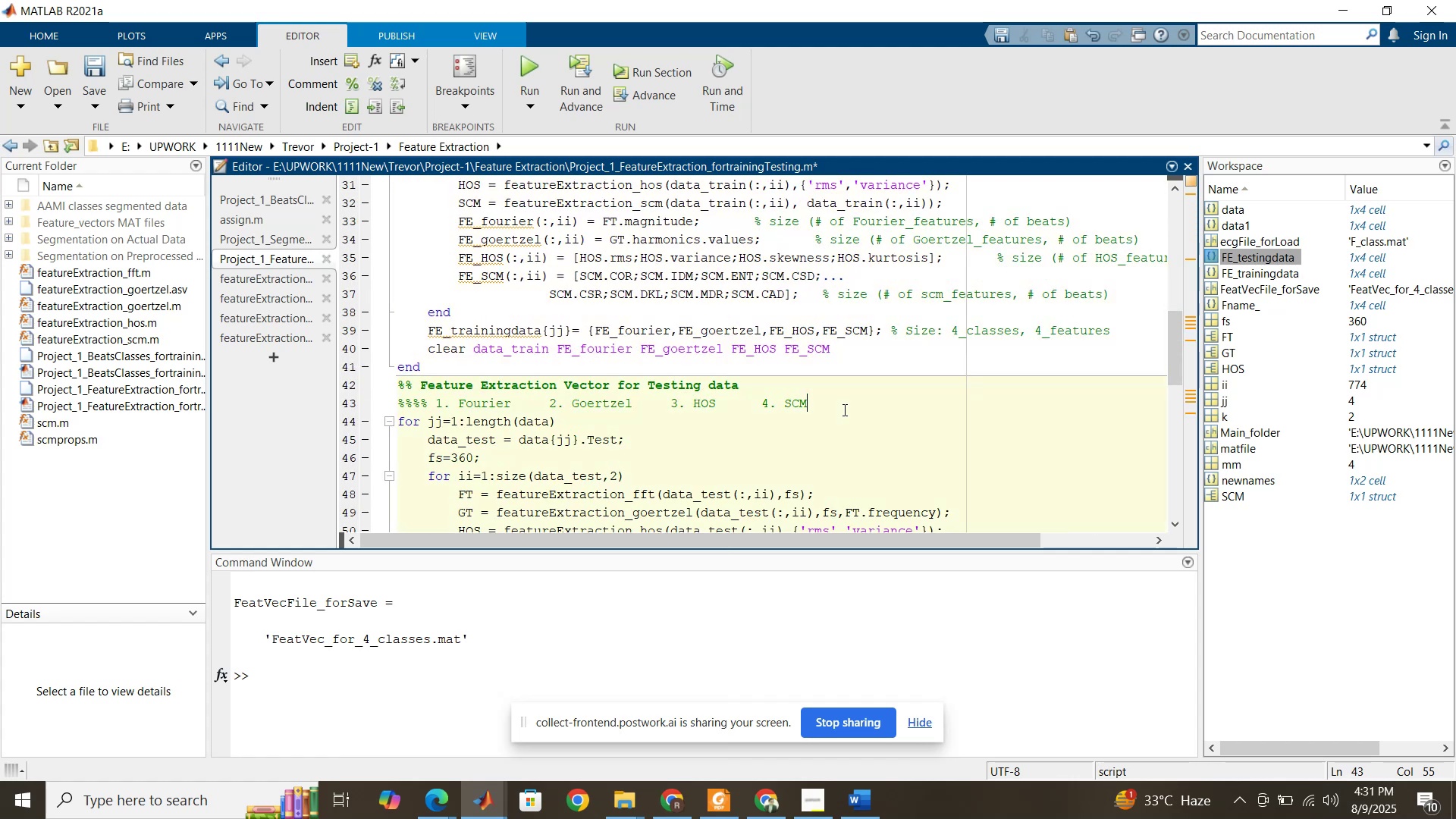 
key(Enter)
 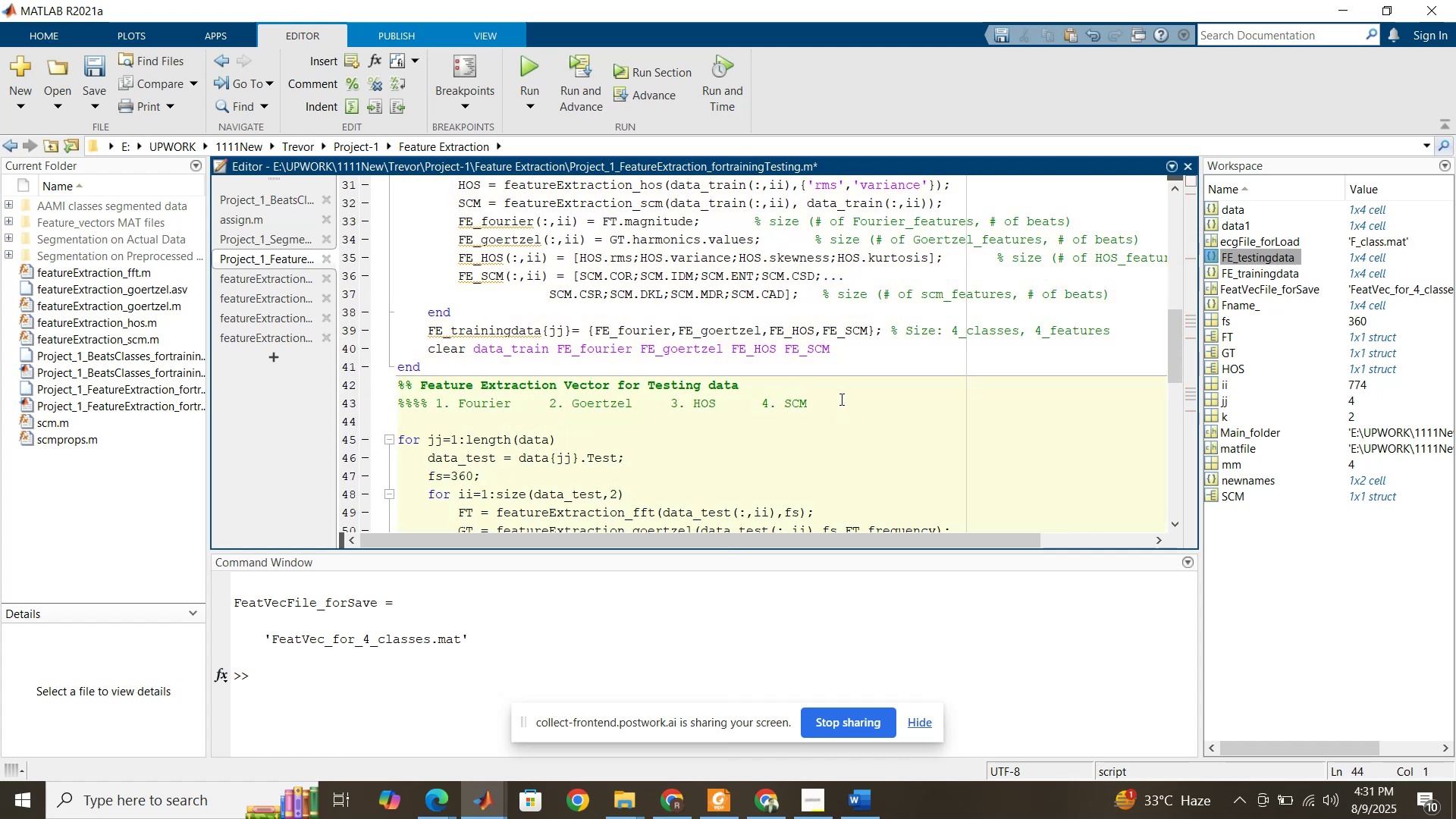 
scroll: coordinate [840, 399], scroll_direction: down, amount: 1.0
 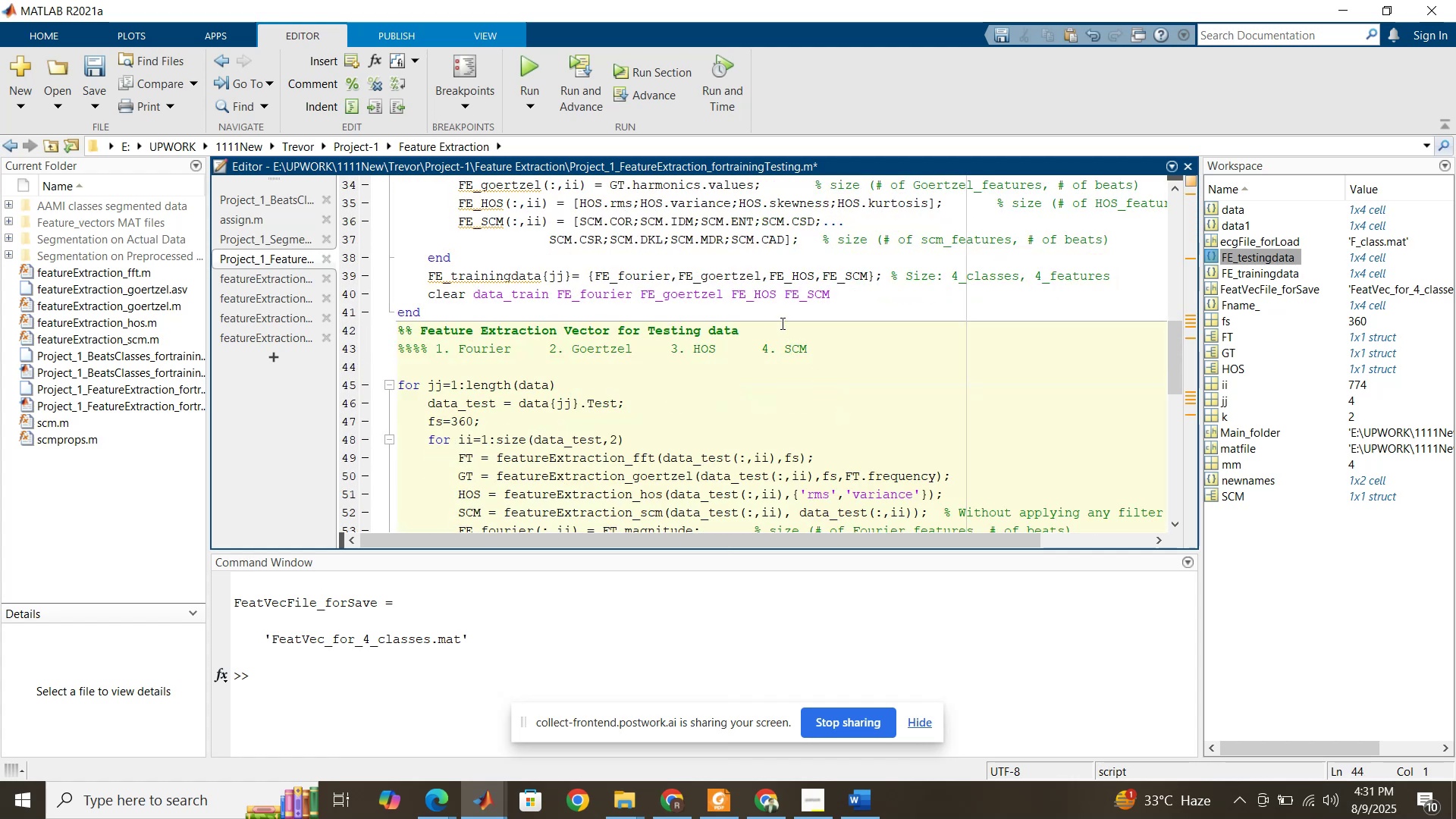 
left_click([782, 318])
 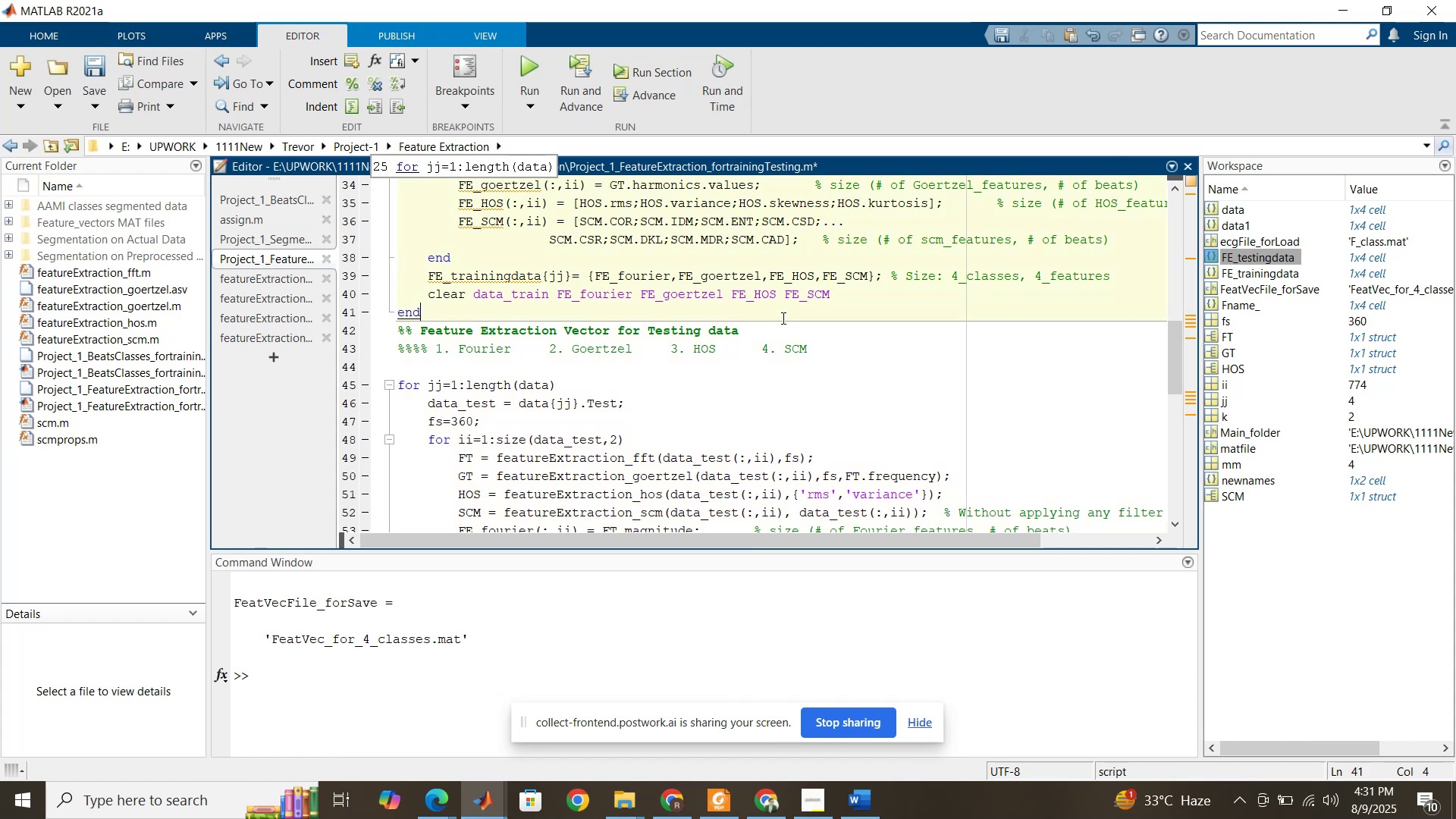 
key(Enter)
 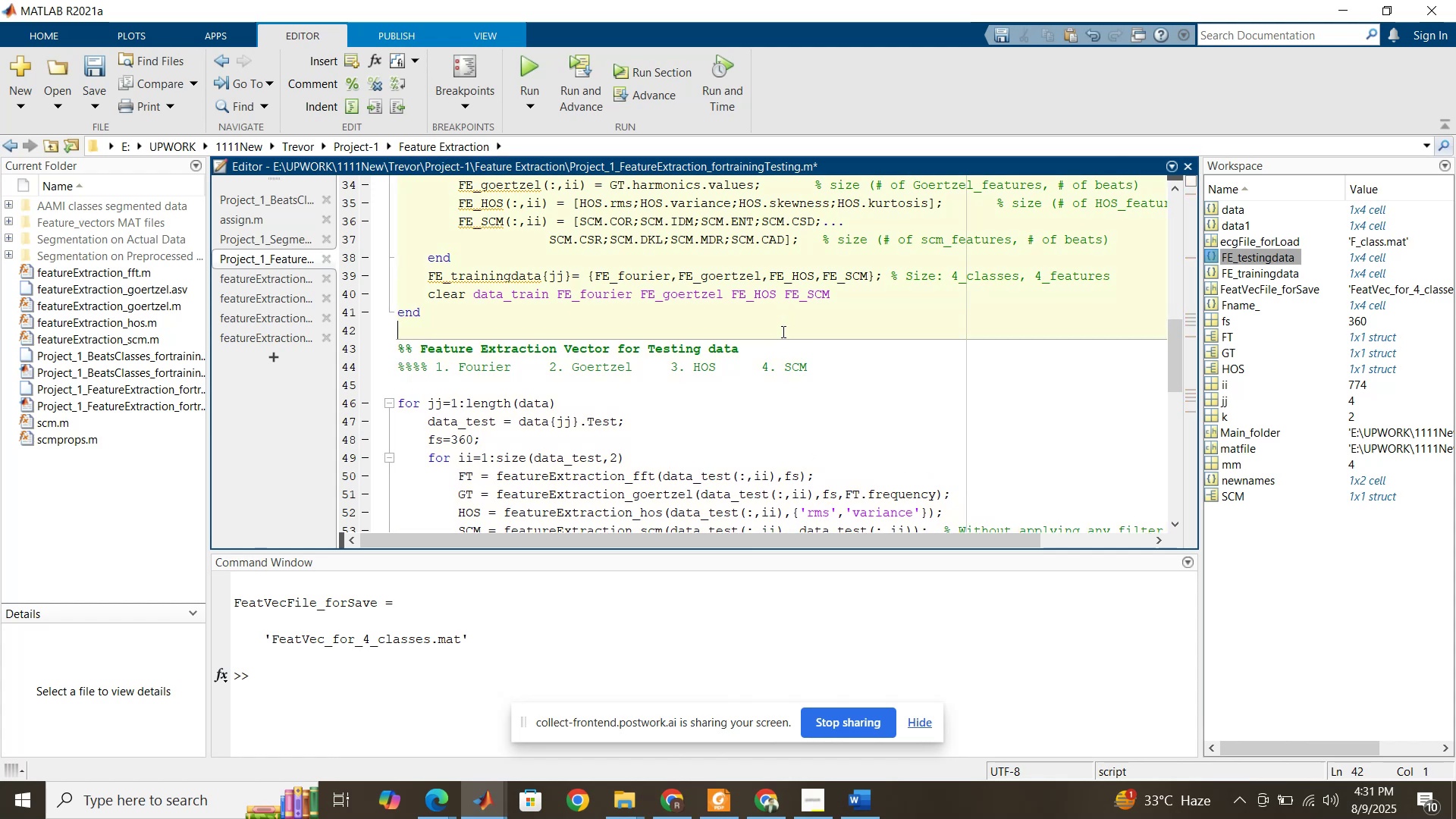 
scroll: coordinate [782, 338], scroll_direction: down, amount: 4.0
 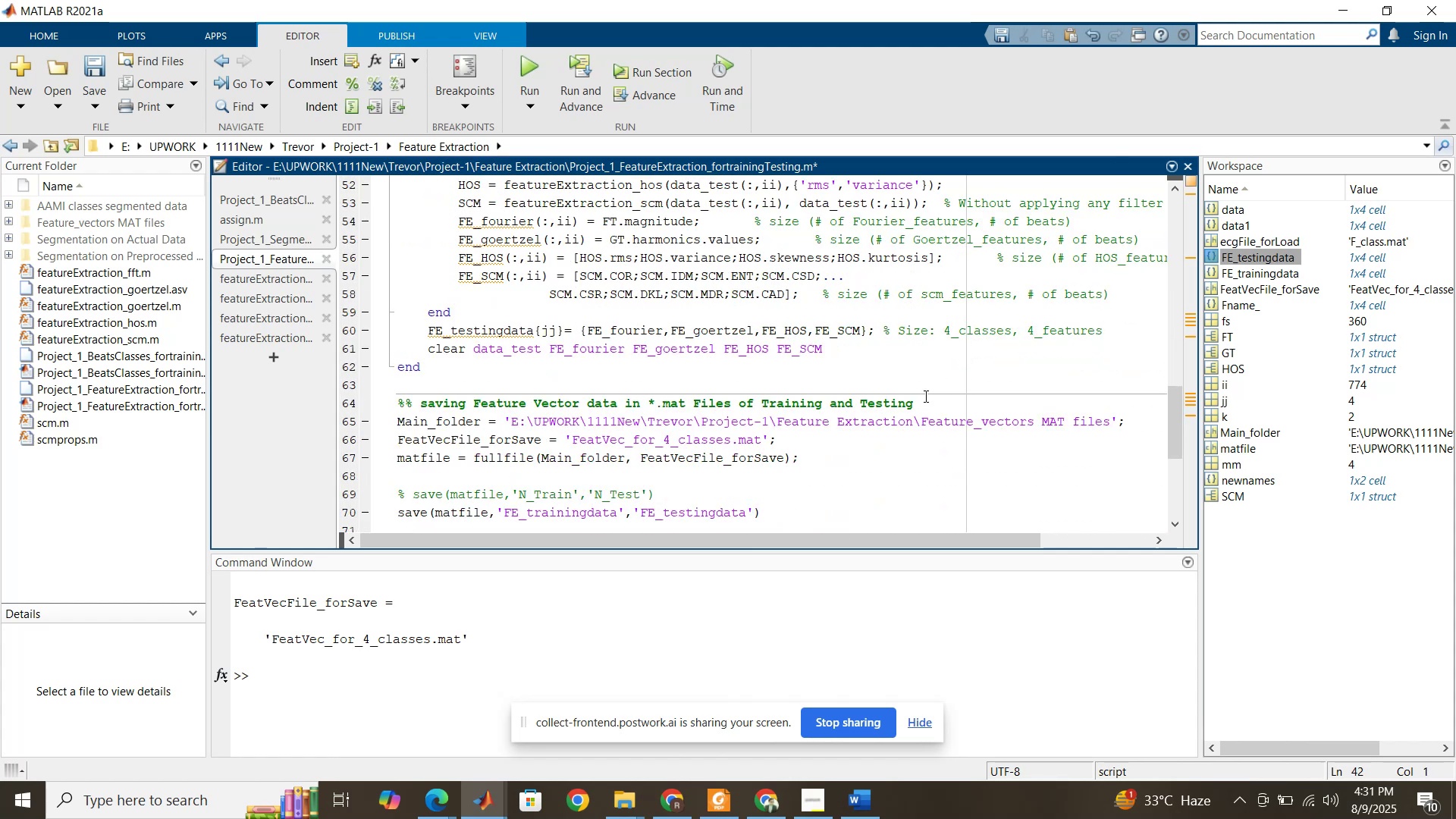 
left_click([930, 406])
 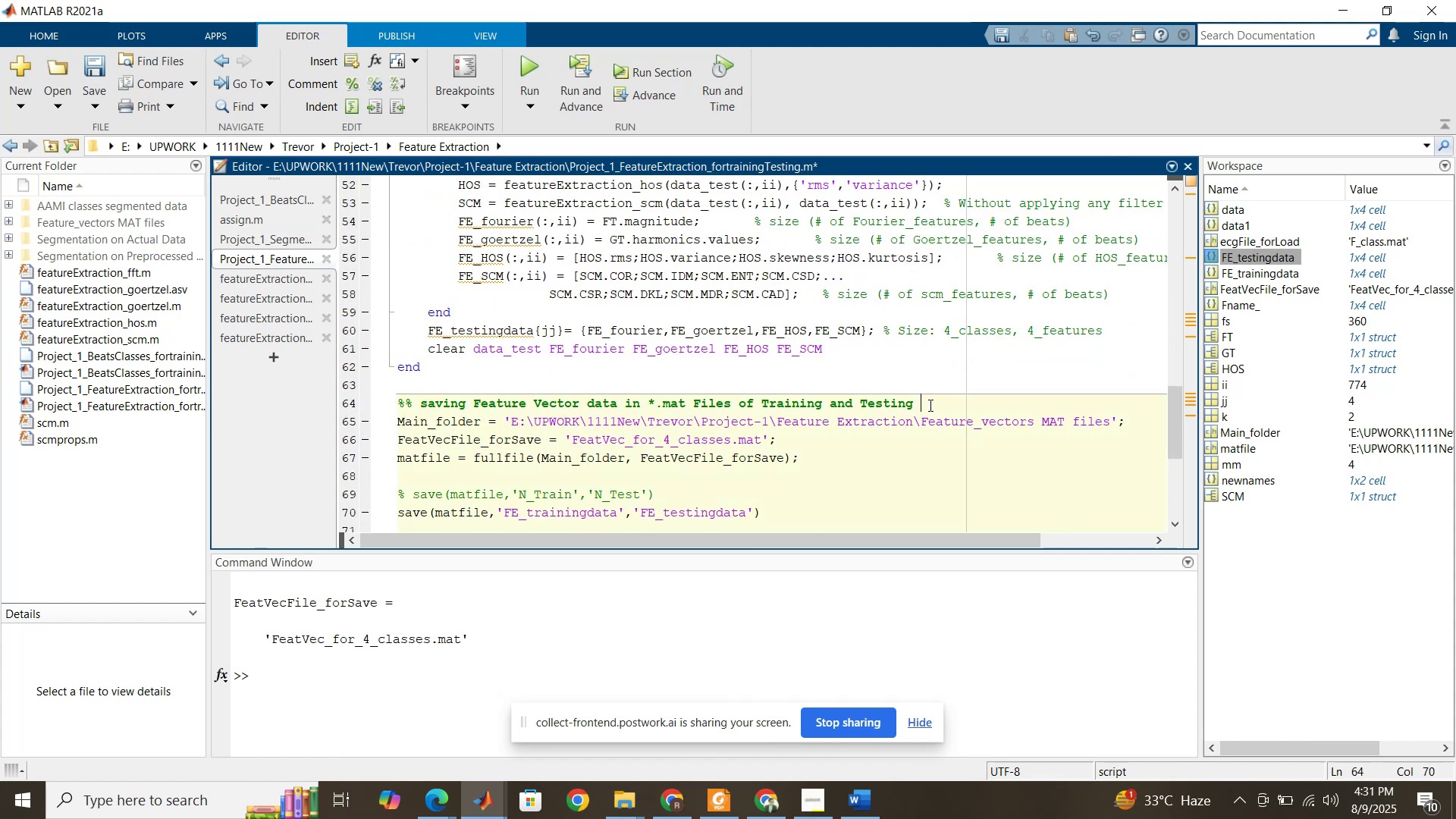 
key(Enter)
 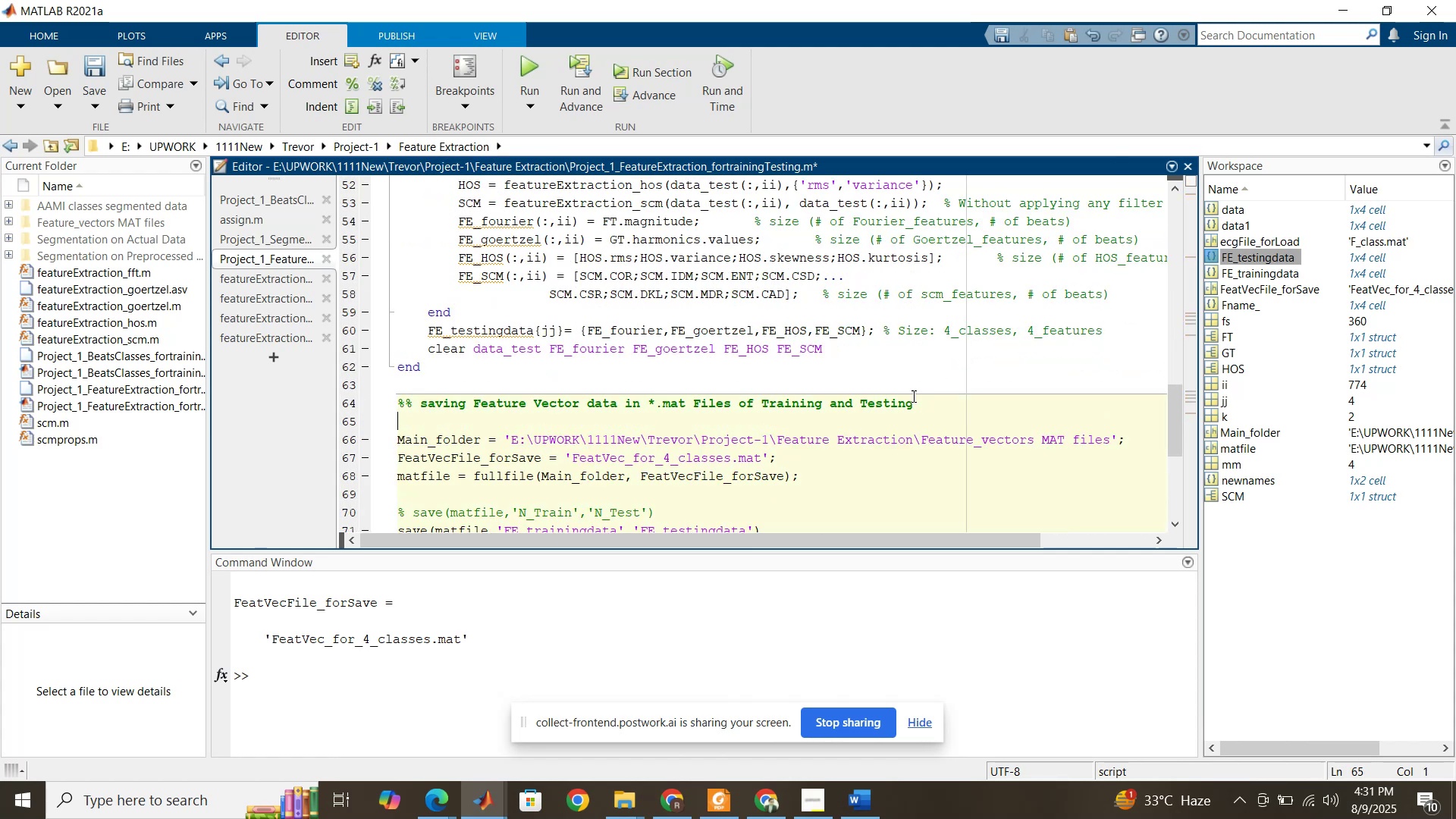 
scroll: coordinate [896, 393], scroll_direction: down, amount: 3.0
 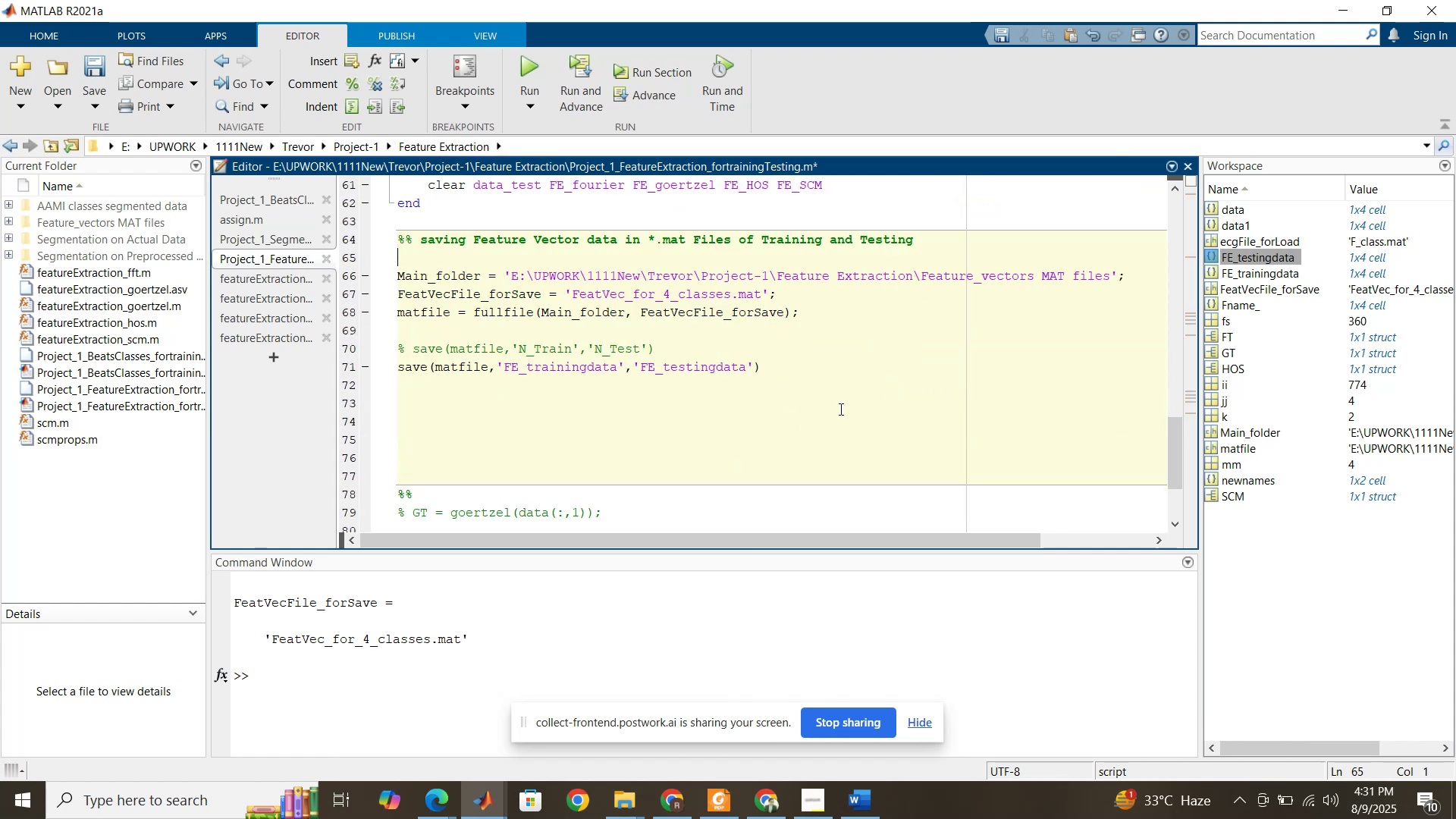 
left_click([839, 410])
 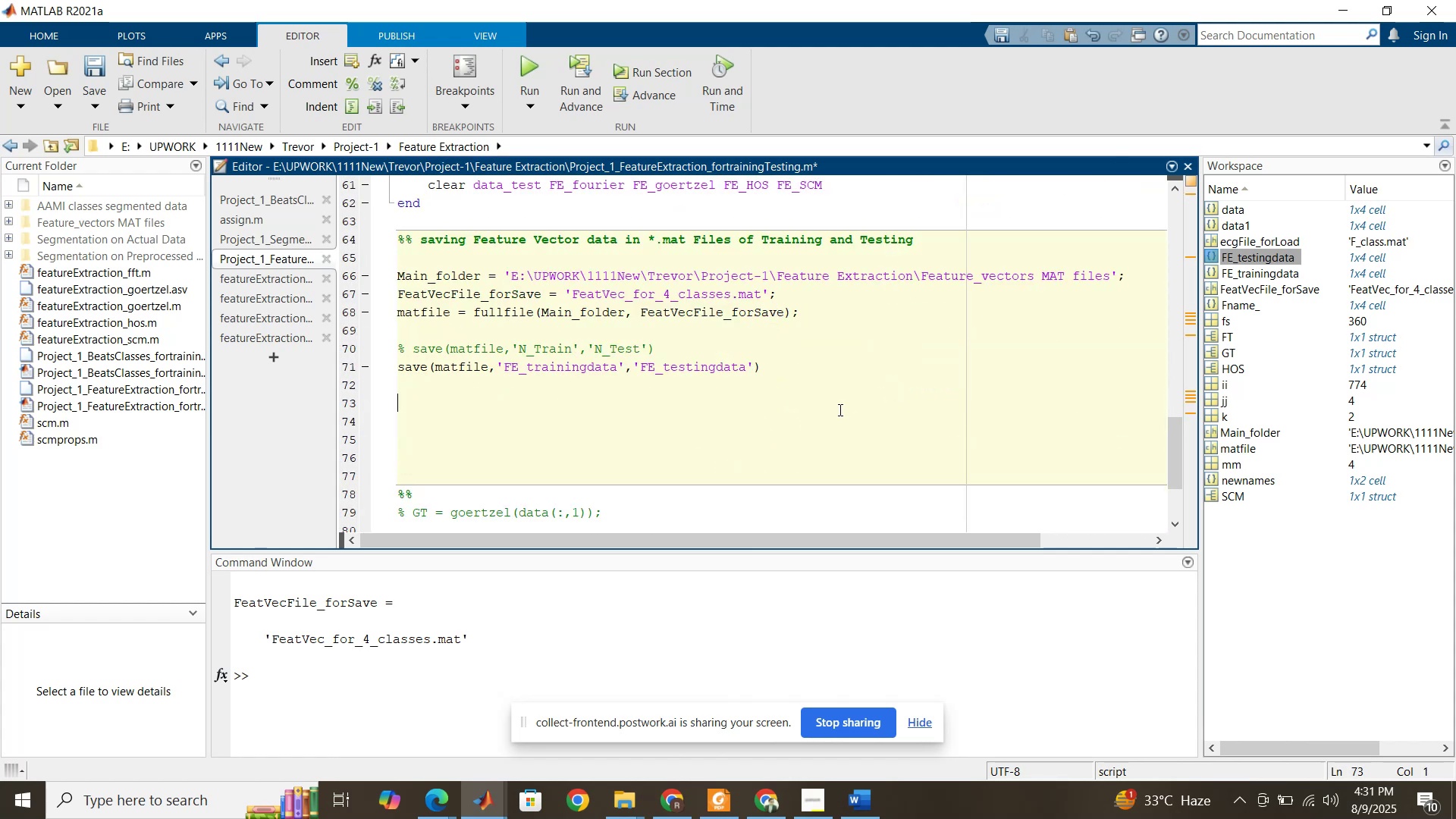 
scroll: coordinate [839, 410], scroll_direction: down, amount: 3.0
 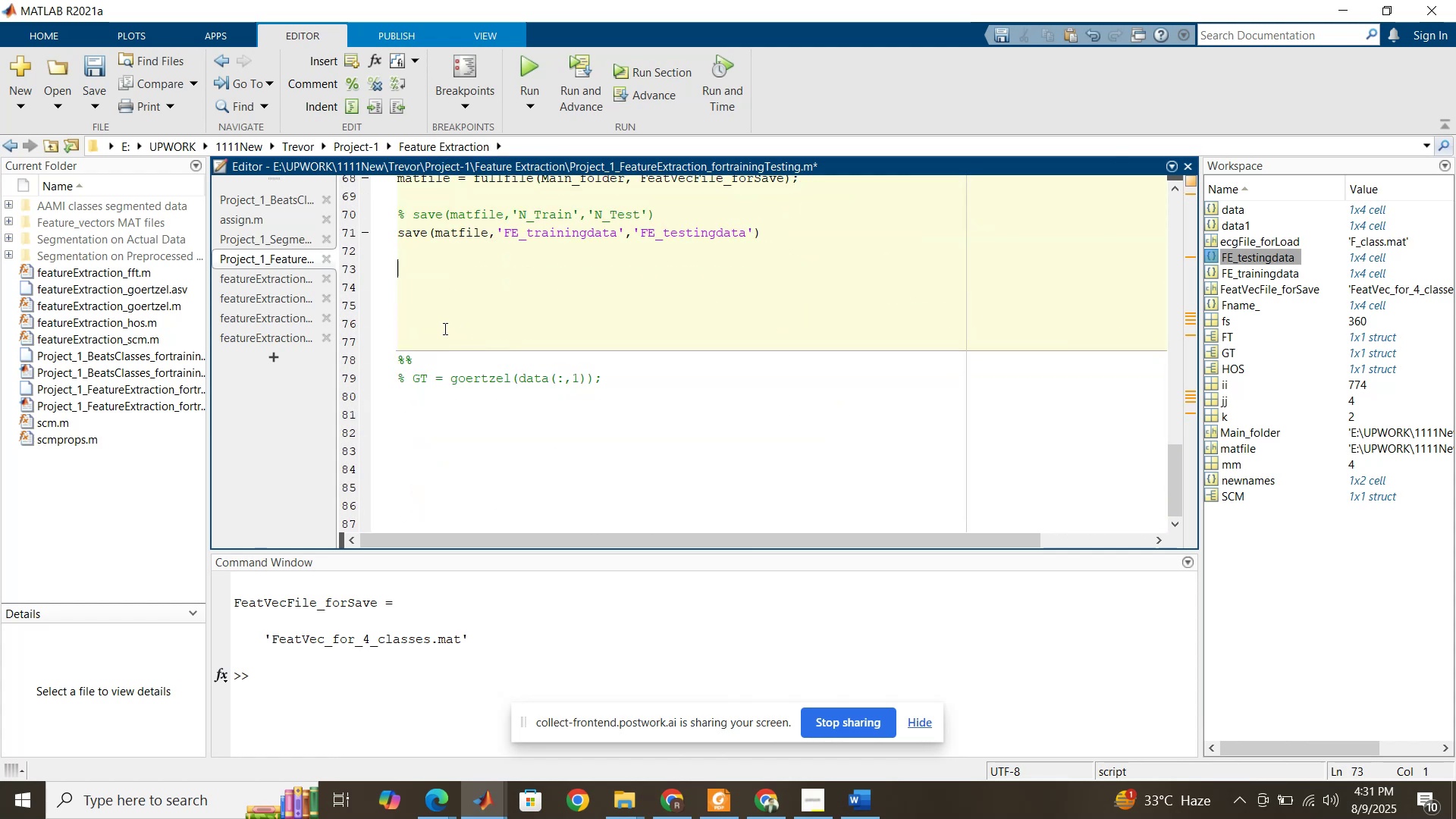 
left_click_drag(start_coordinate=[438, 312], to_coordinate=[570, 482])
 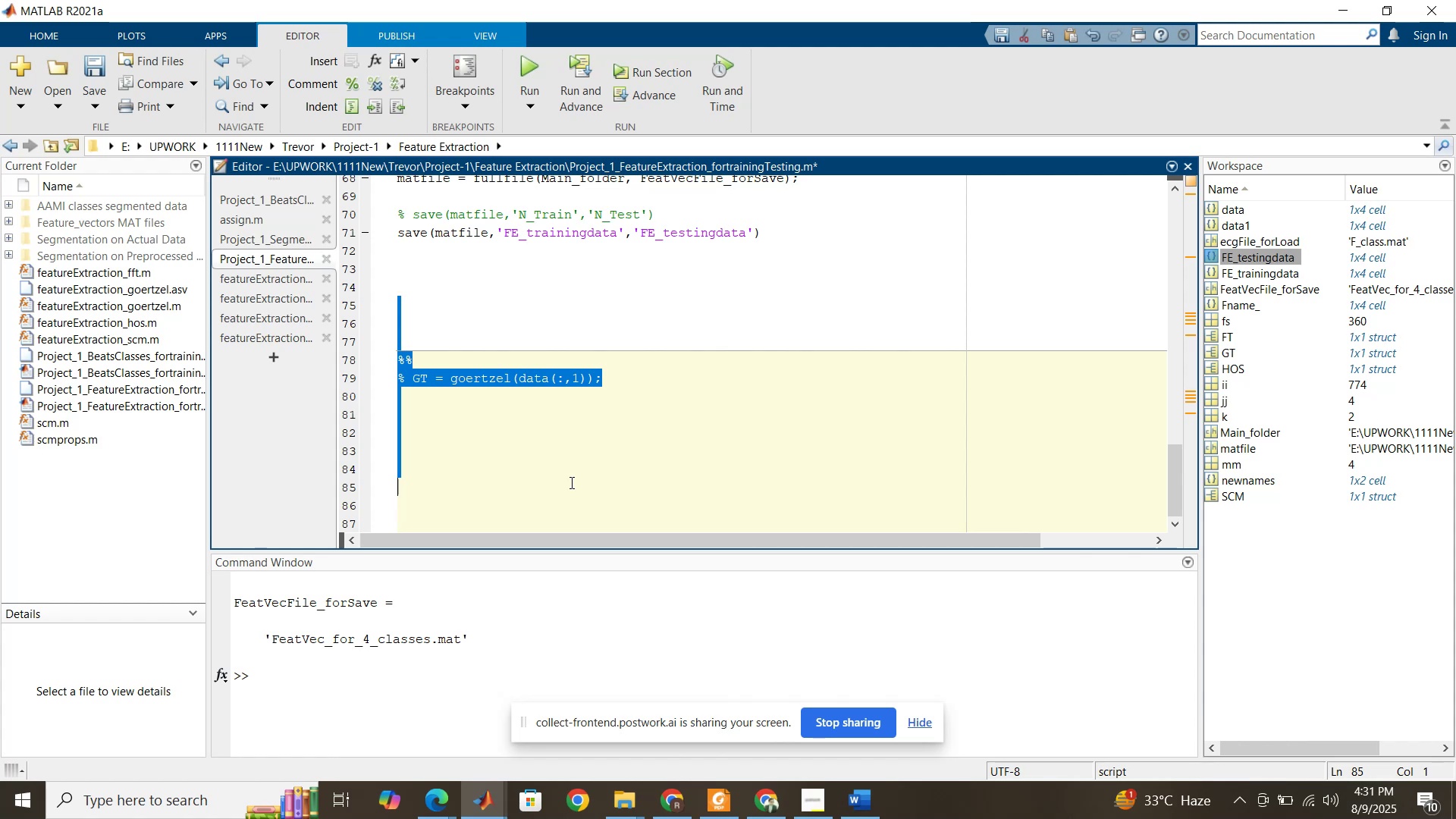 
key(Delete)
 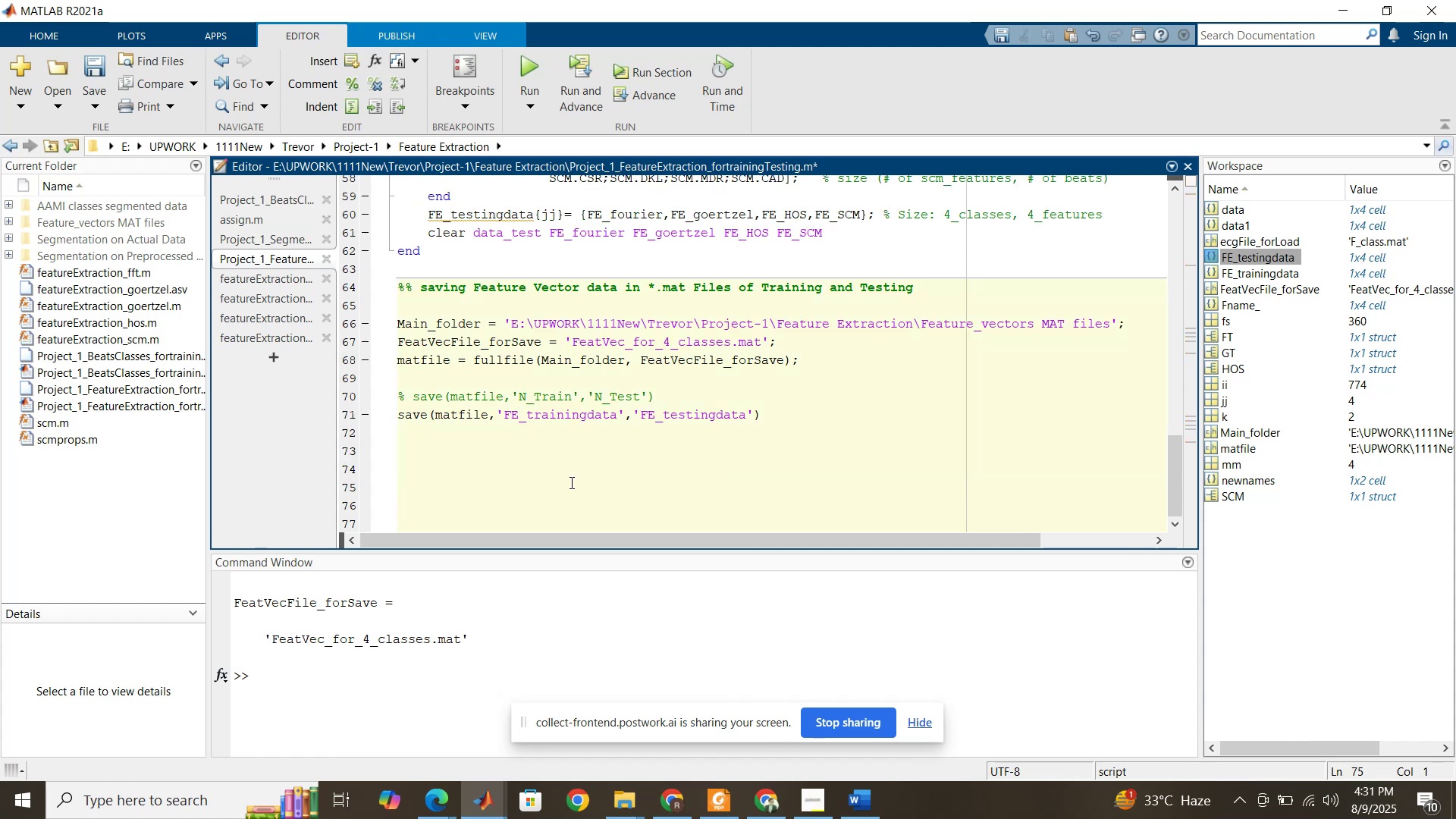 
hold_key(key=ControlLeft, duration=0.85)
 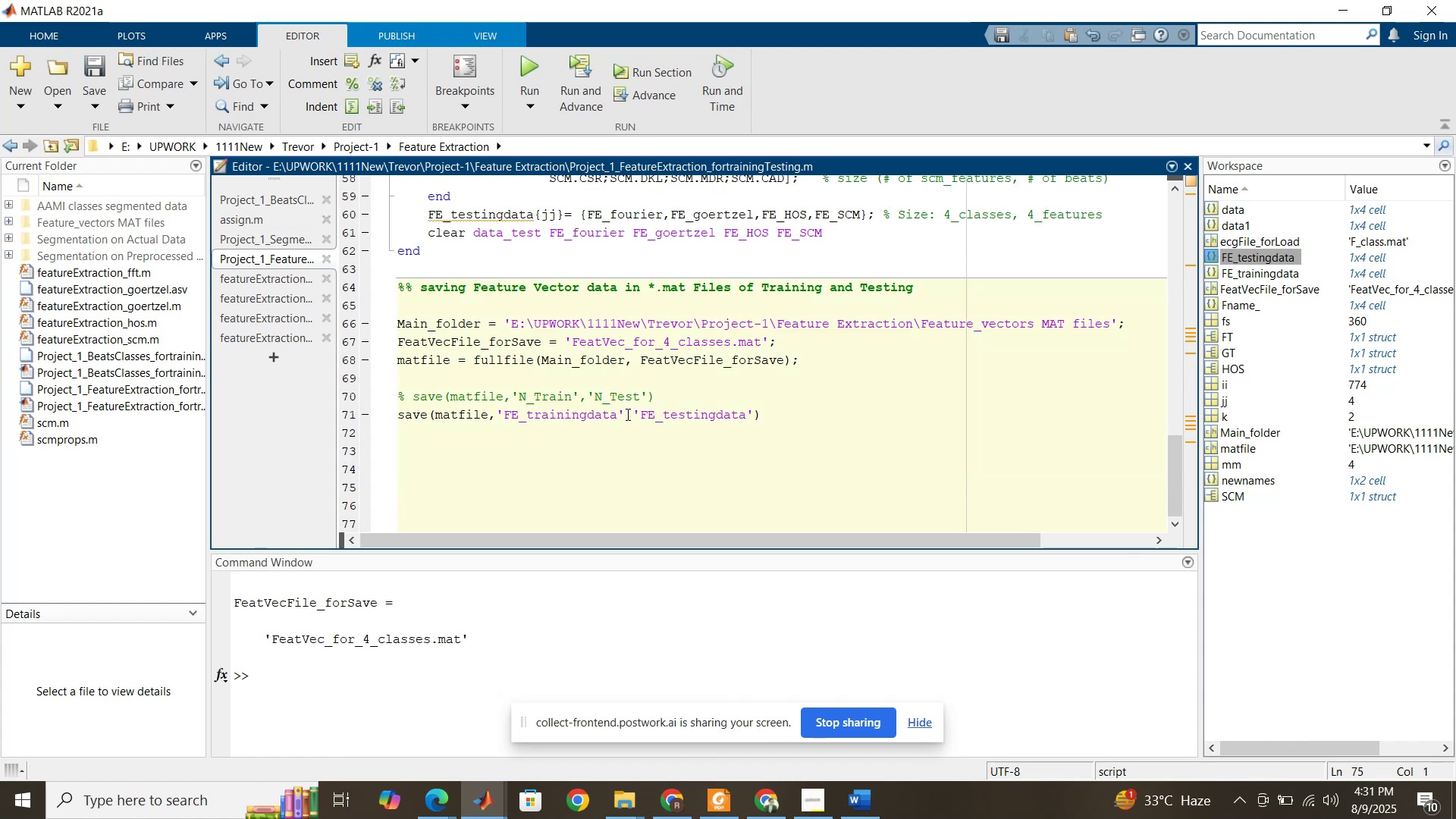 
hold_key(key=S, duration=0.47)
 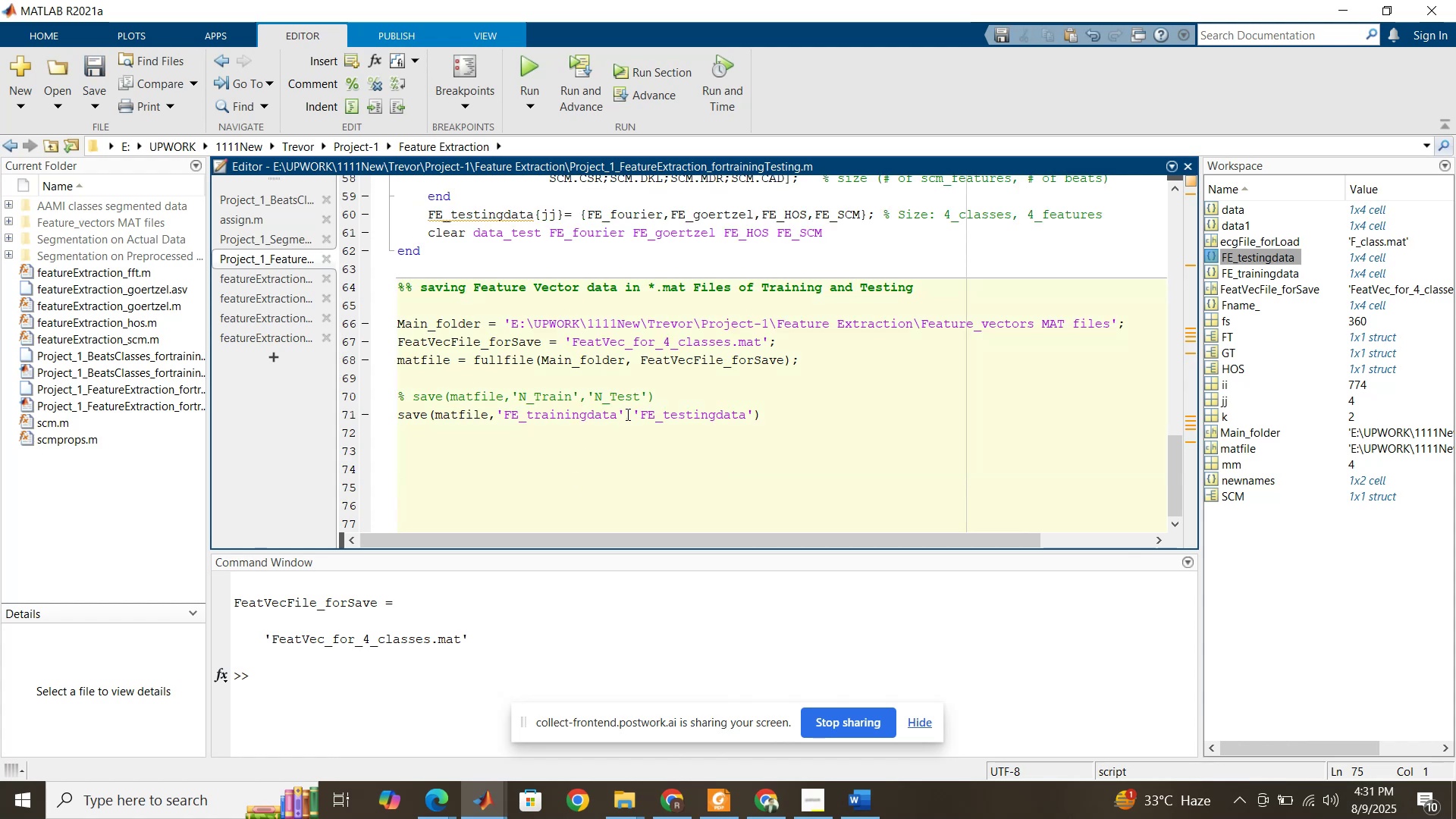 
scroll: coordinate [626, 414], scroll_direction: up, amount: 24.0
 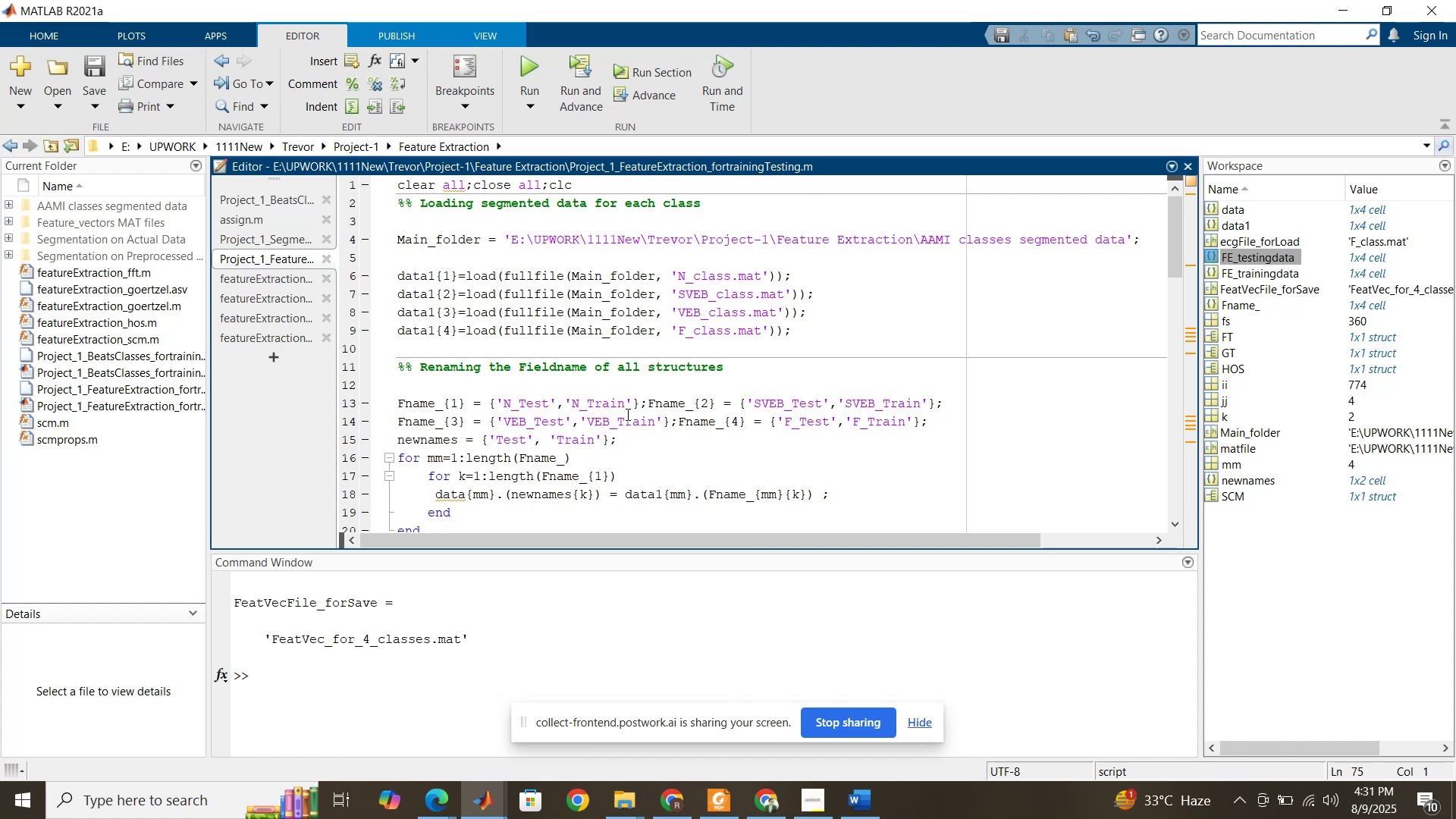 
wait(6.69)
 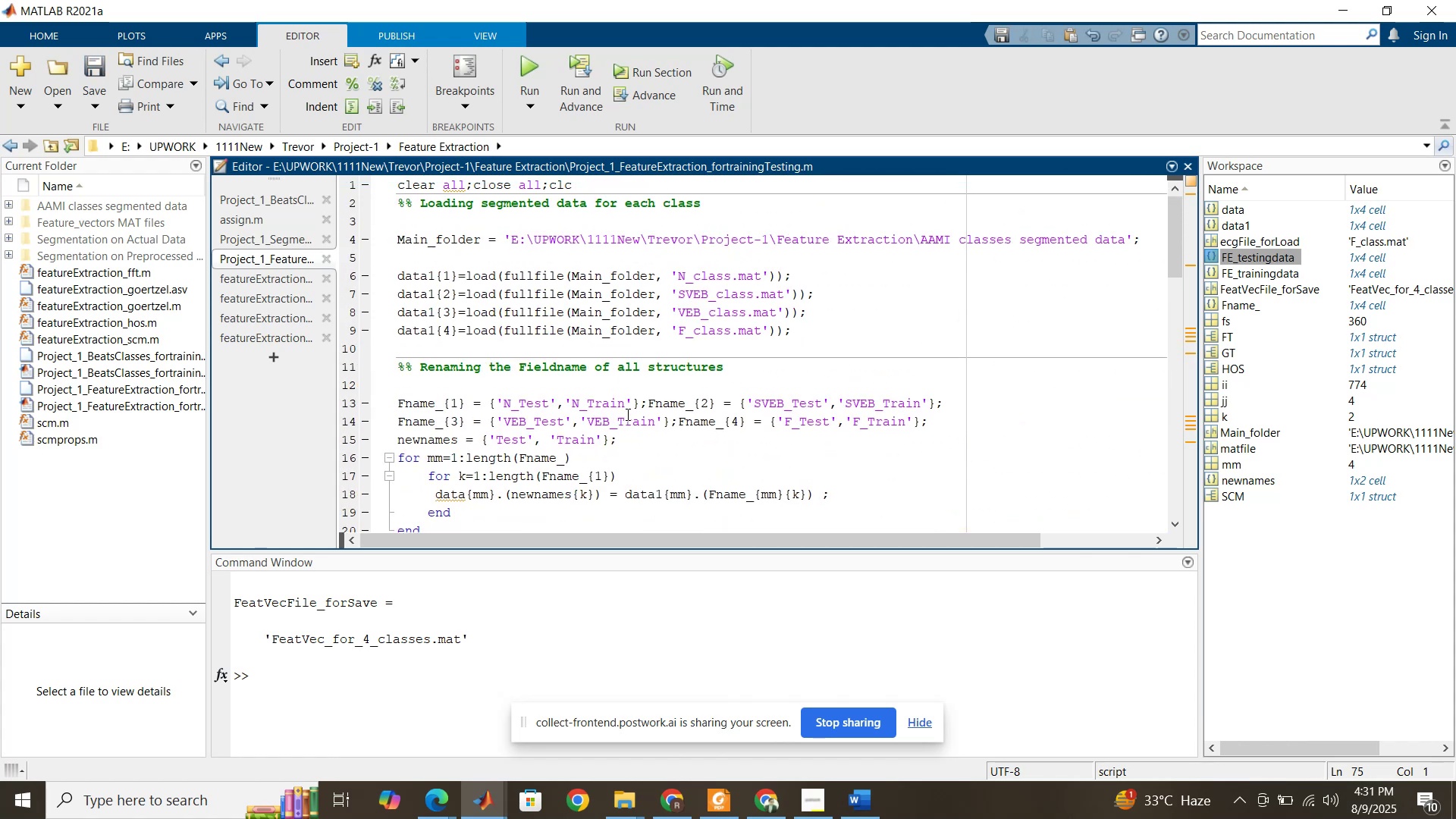 
left_click([325, 225])
 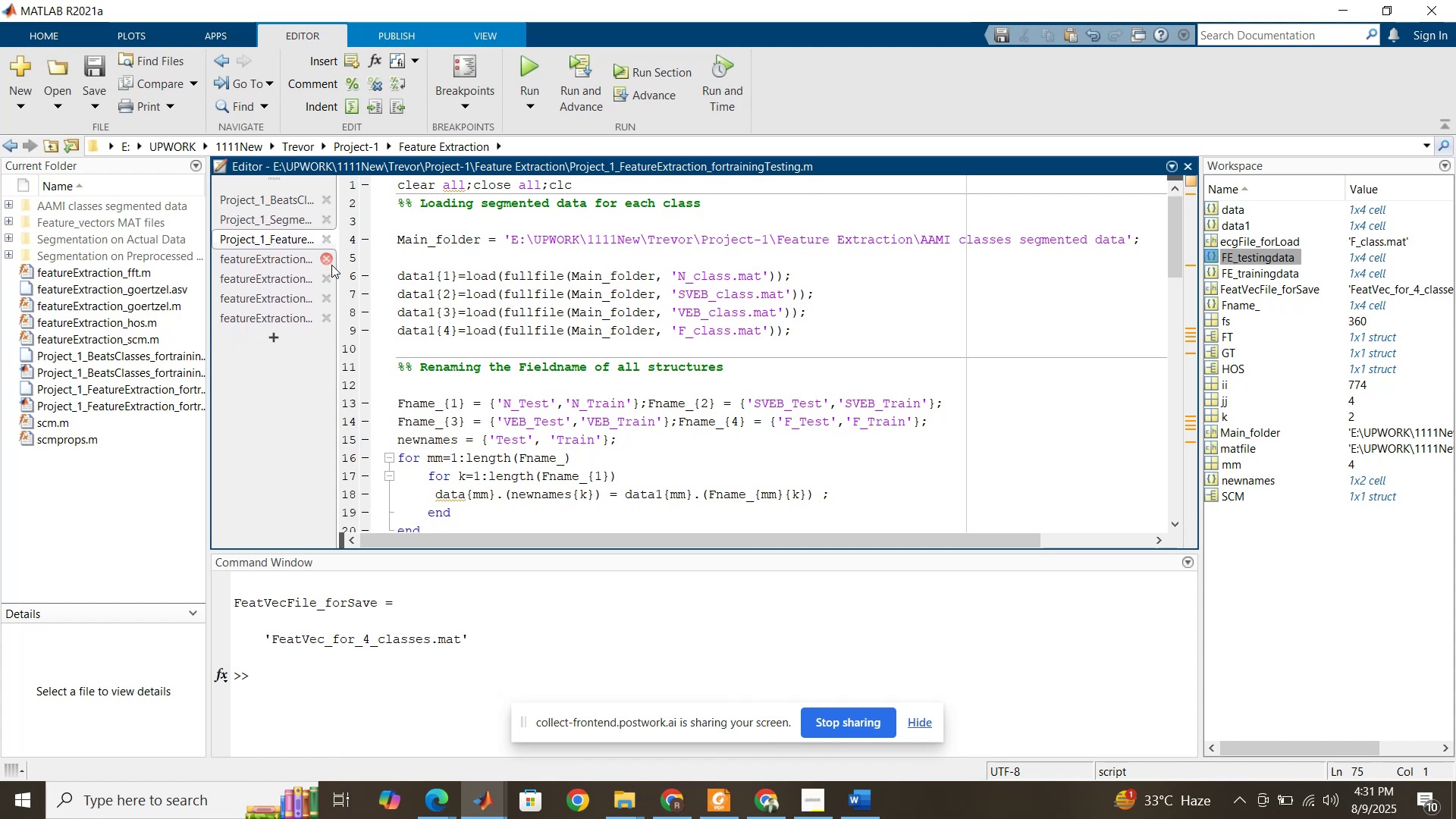 
left_click_drag(start_coordinate=[336, 300], to_coordinate=[469, 322])
 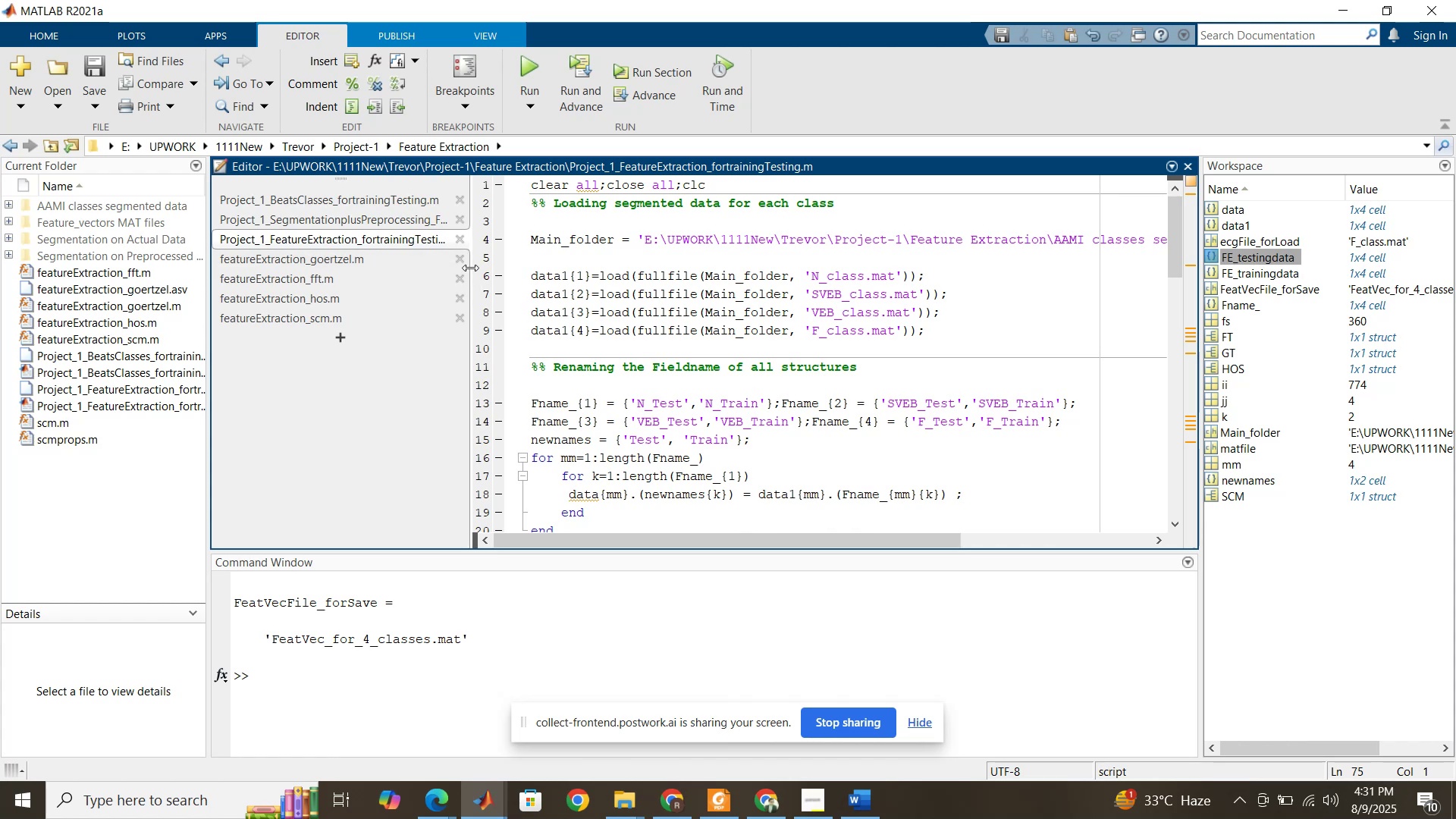 
left_click([460, 257])
 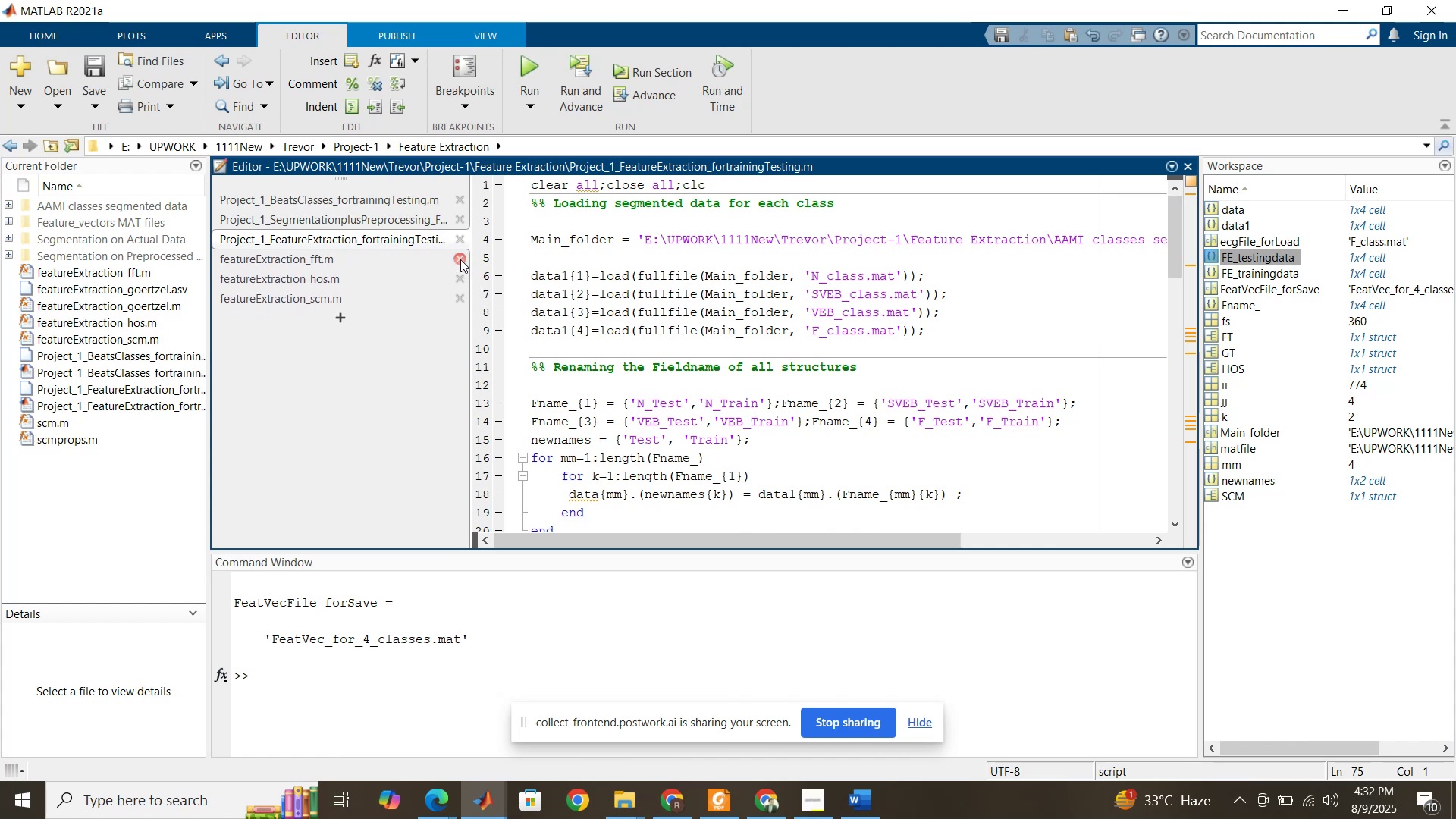 
left_click([460, 259])
 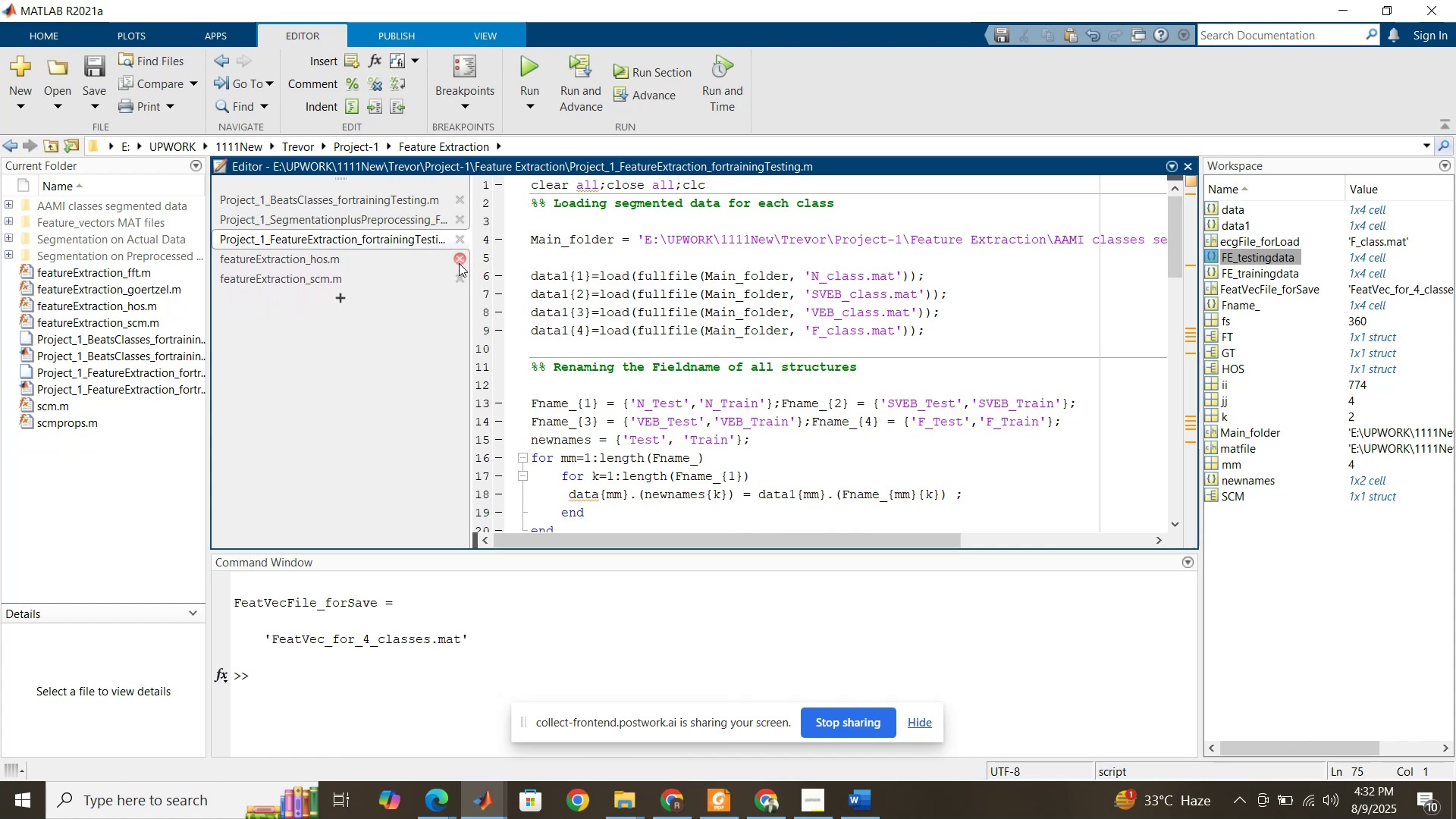 
left_click([460, 259])
 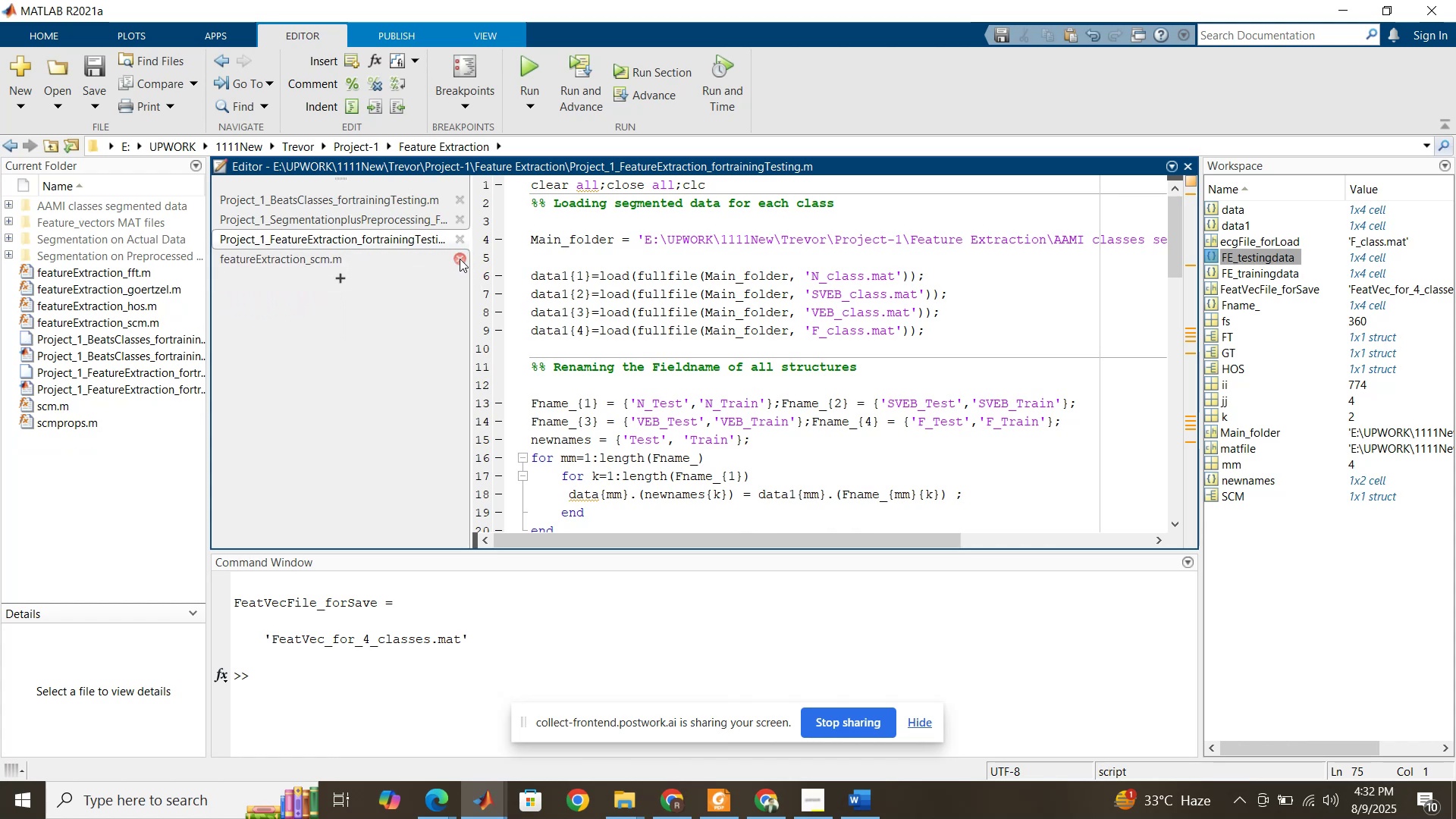 
left_click([460, 259])
 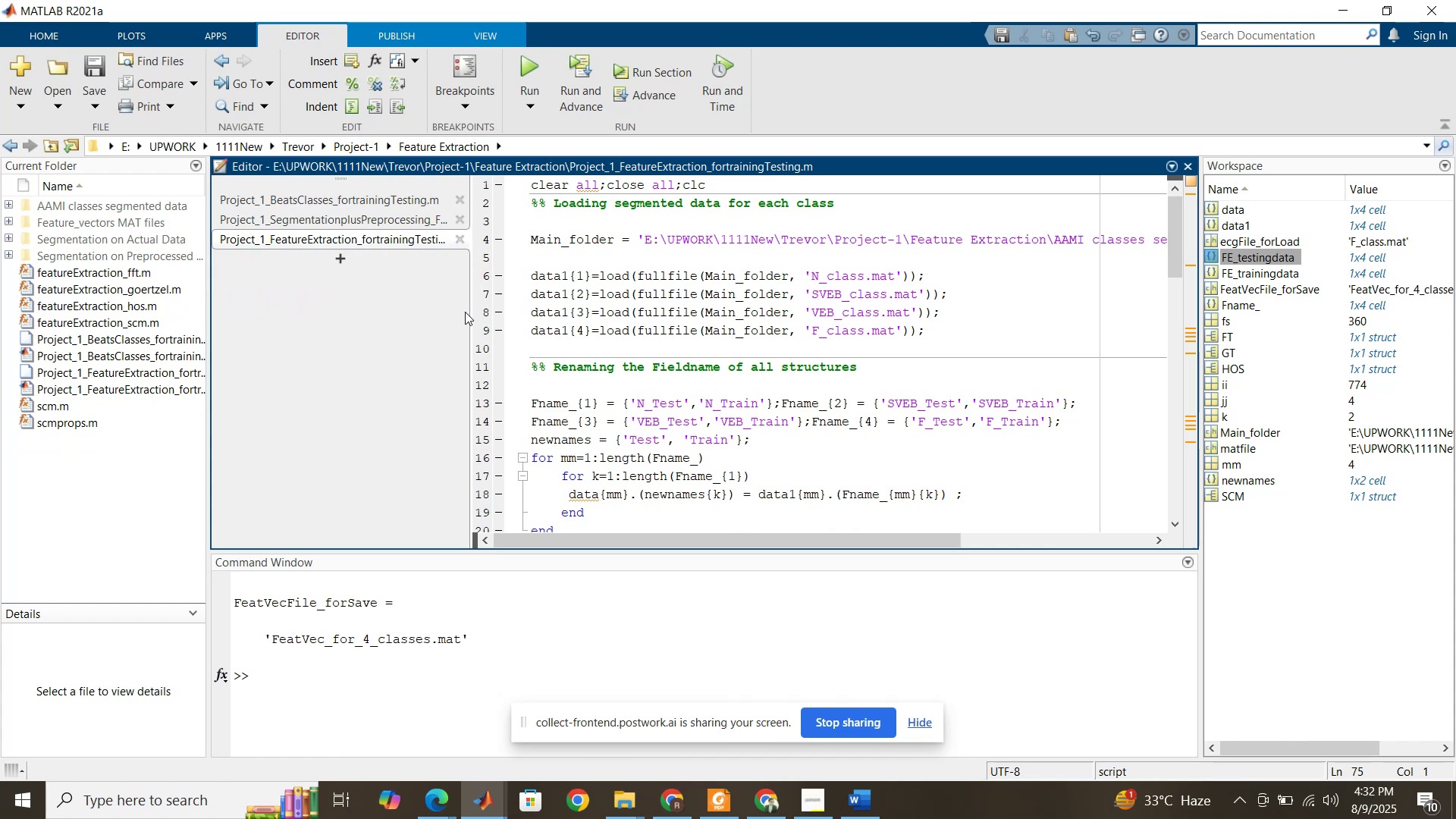 
left_click_drag(start_coordinate=[470, 313], to_coordinate=[391, 300])
 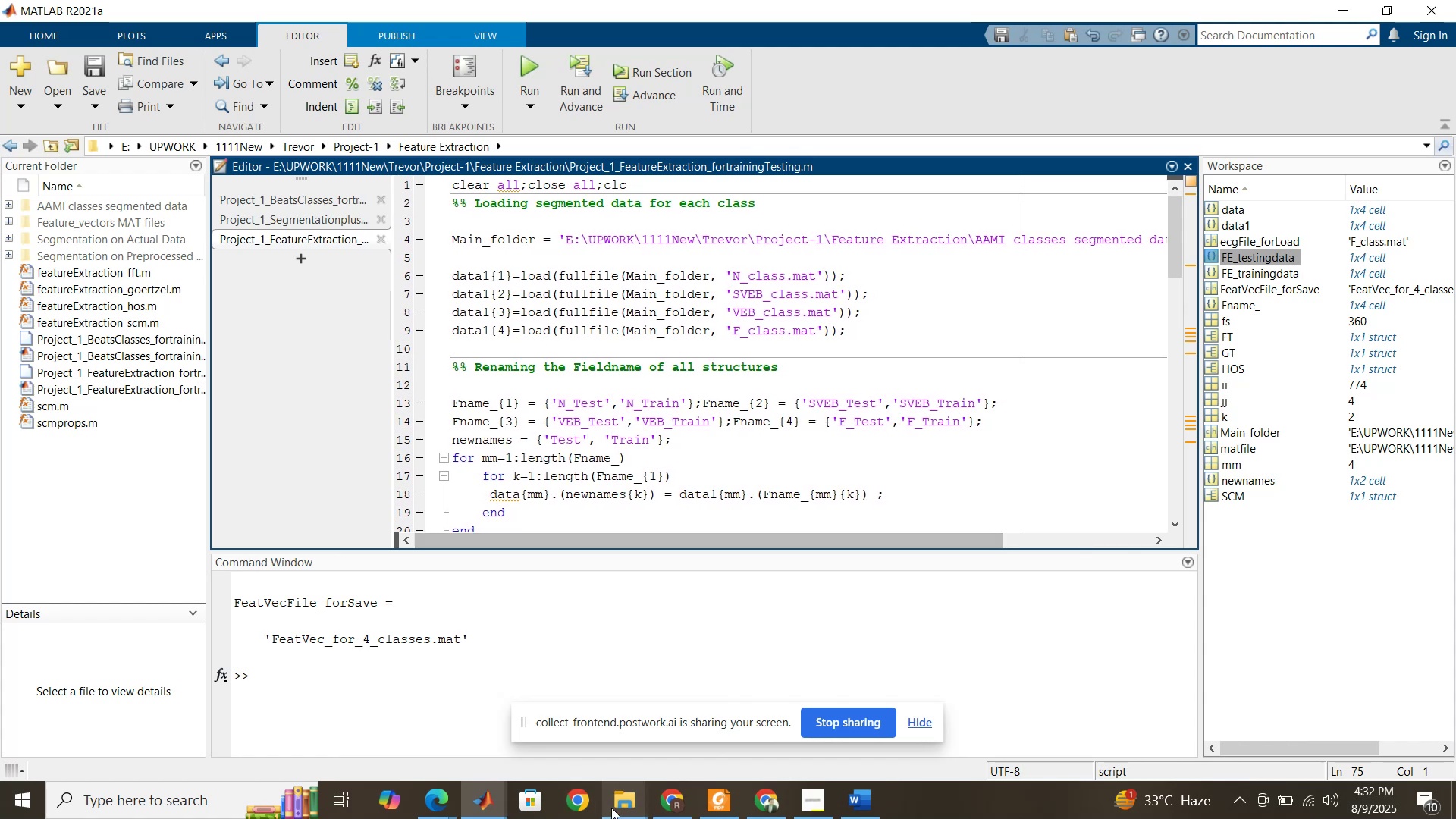 
left_click([611, 808])
 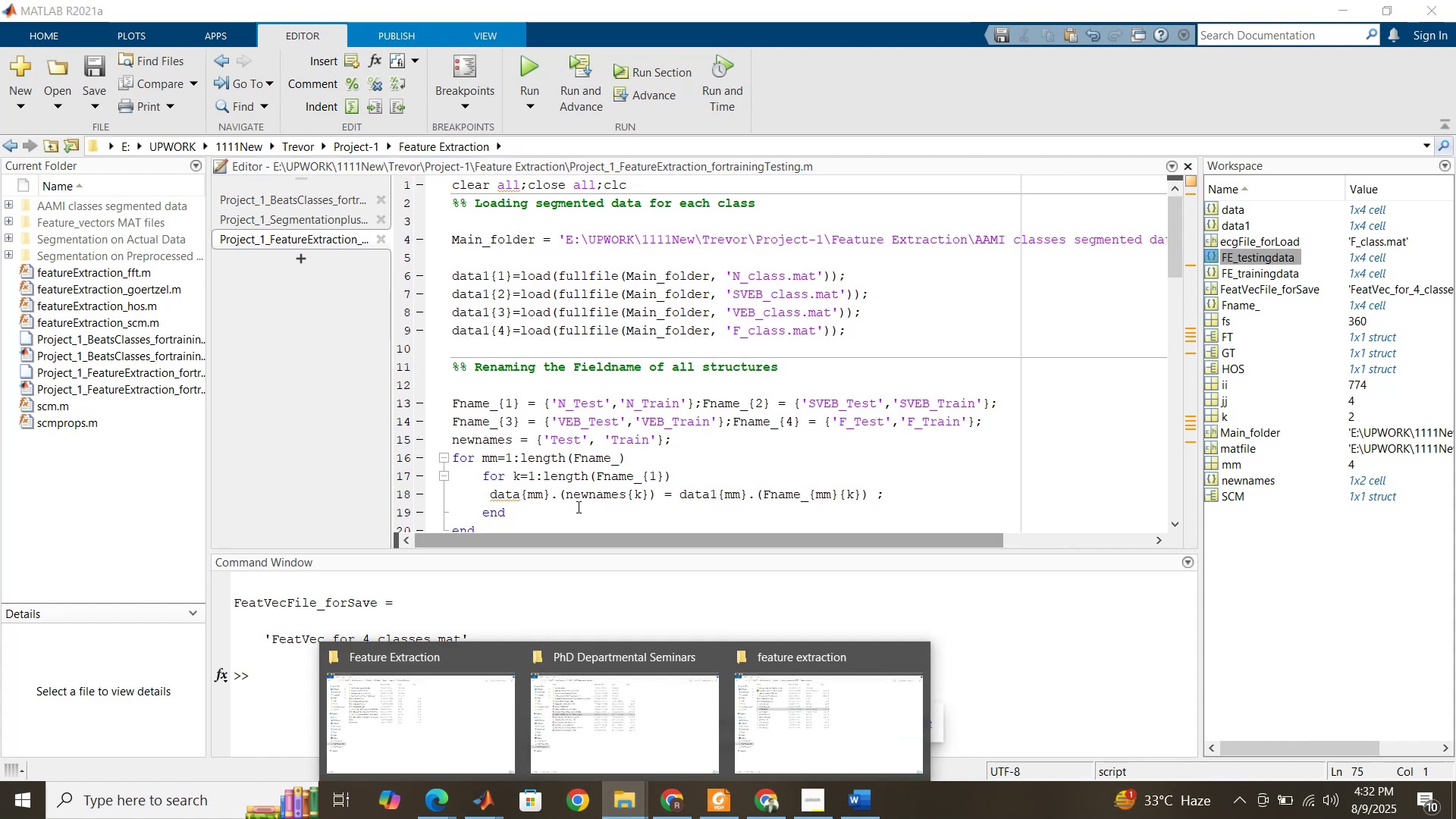 
left_click([582, 462])
 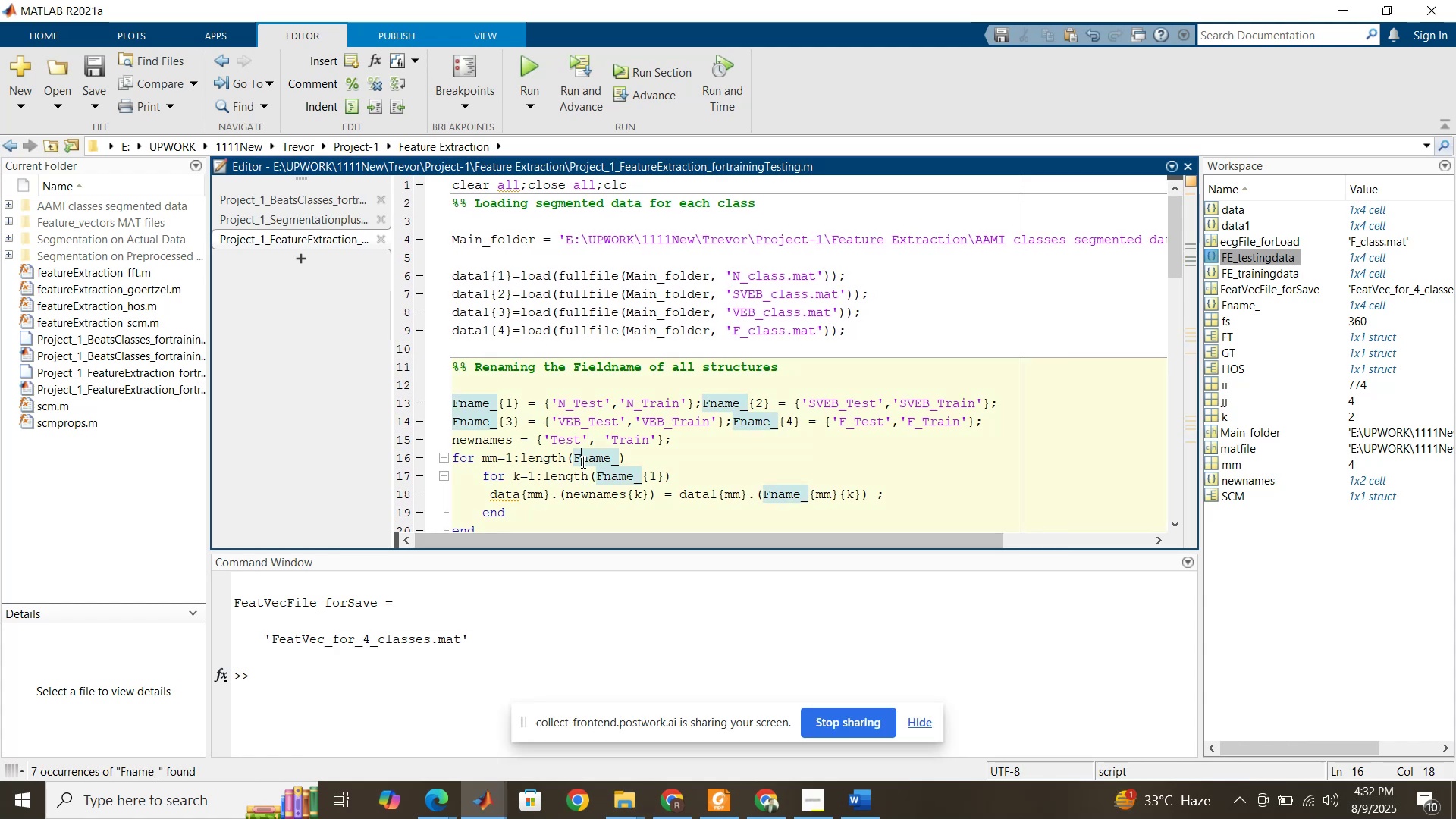 
scroll: coordinate [582, 462], scroll_direction: down, amount: 21.0
 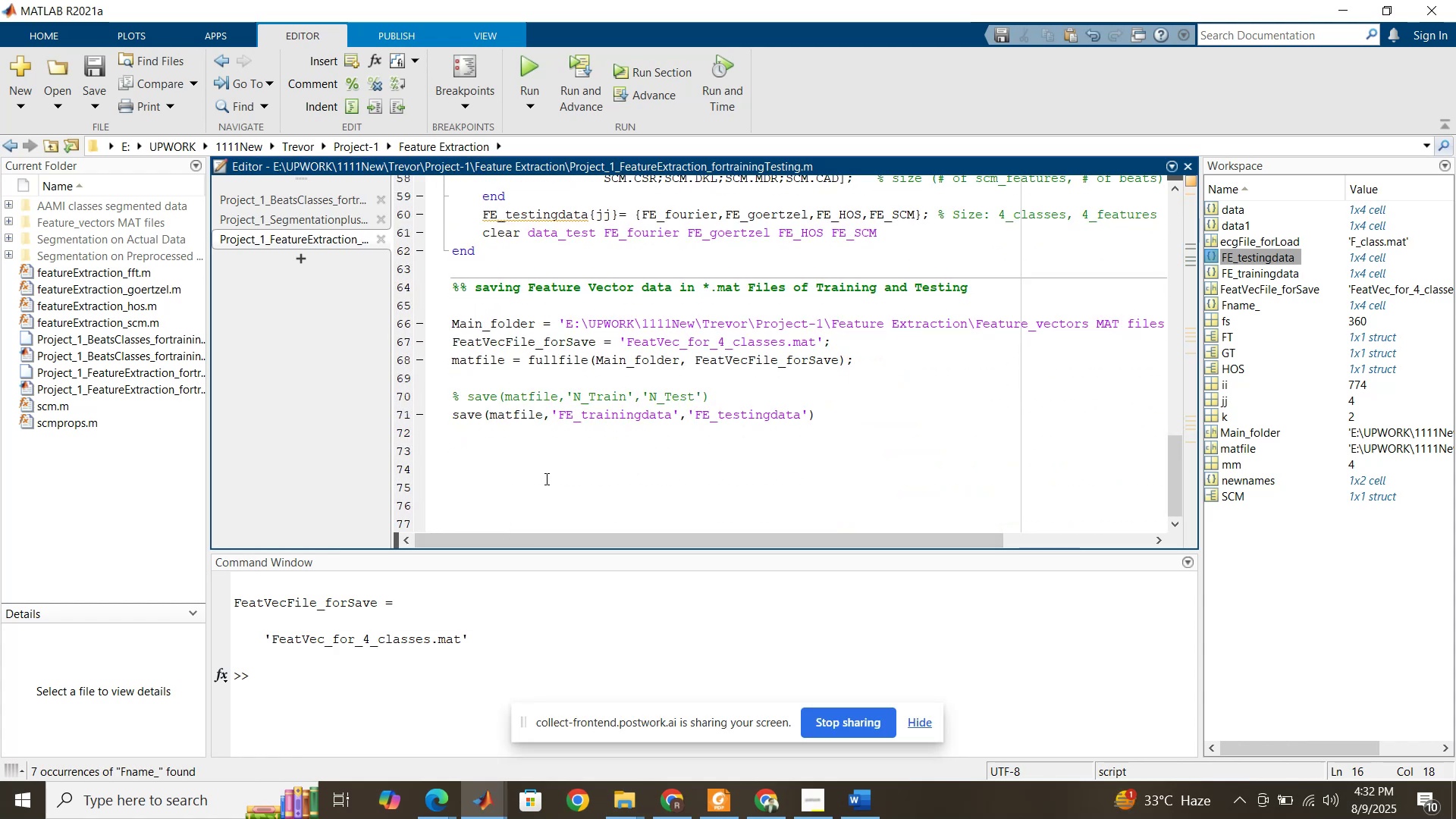 
left_click([538, 480])
 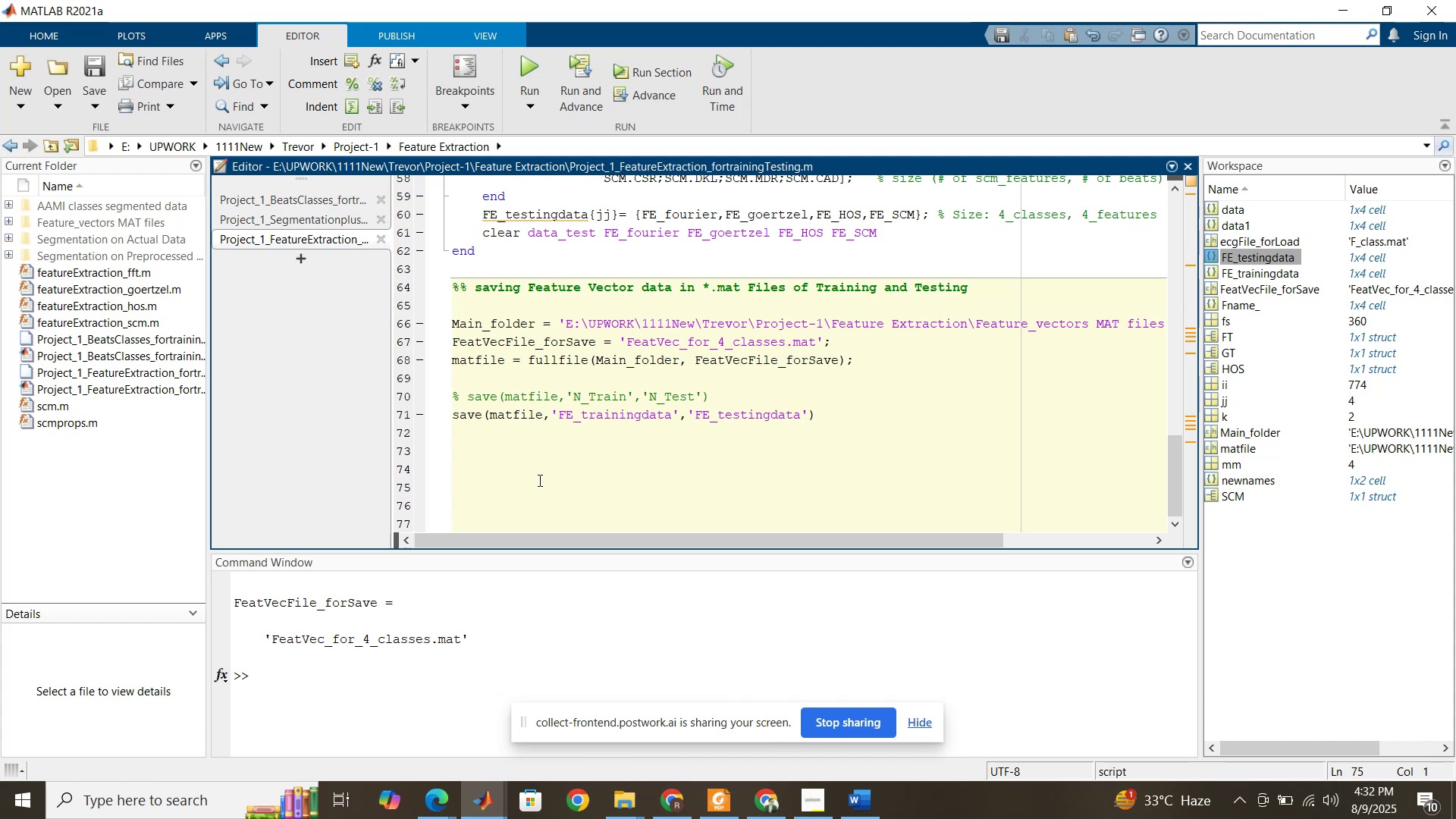 
wait(10.37)
 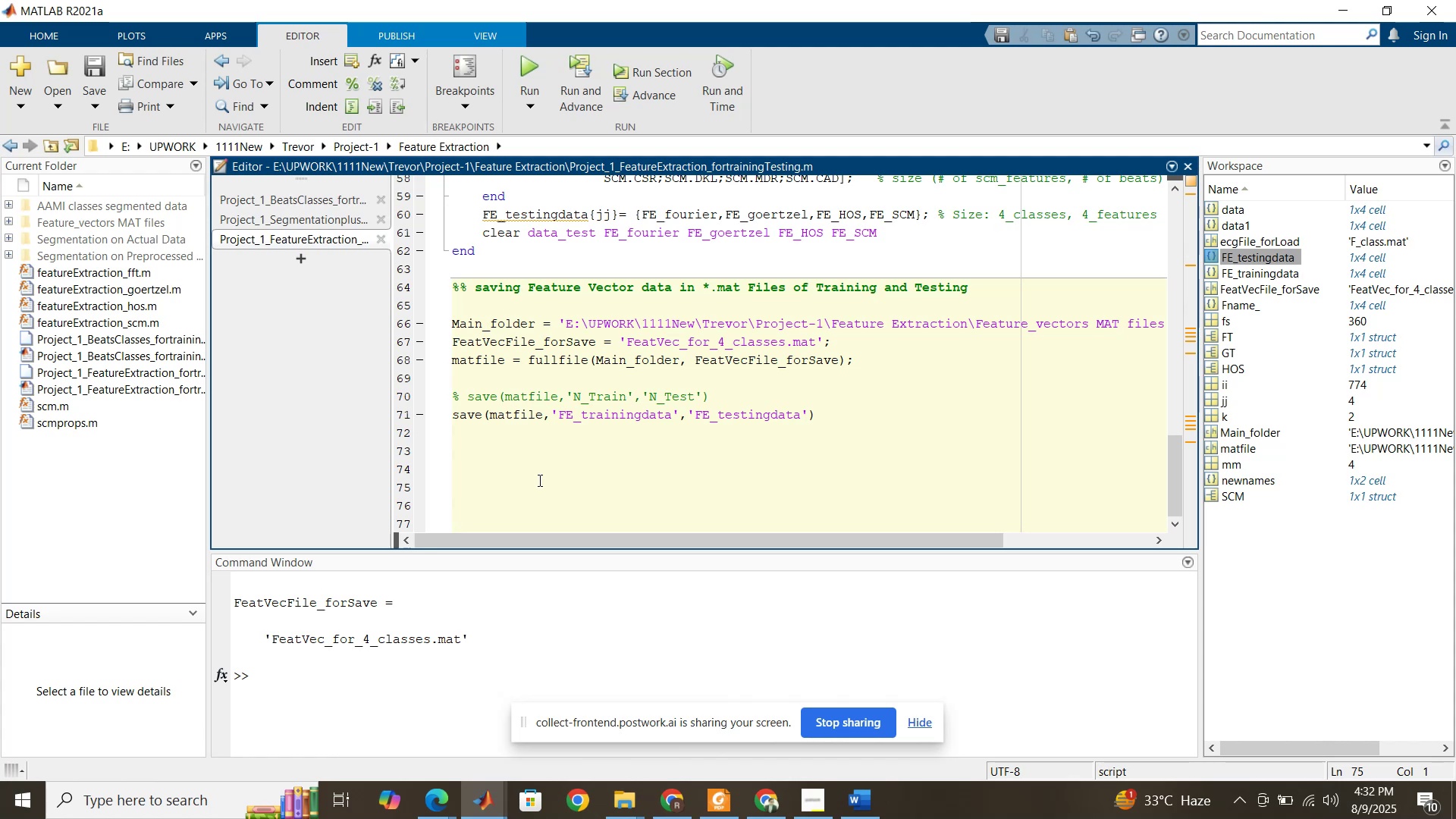 
left_click([282, 420])
 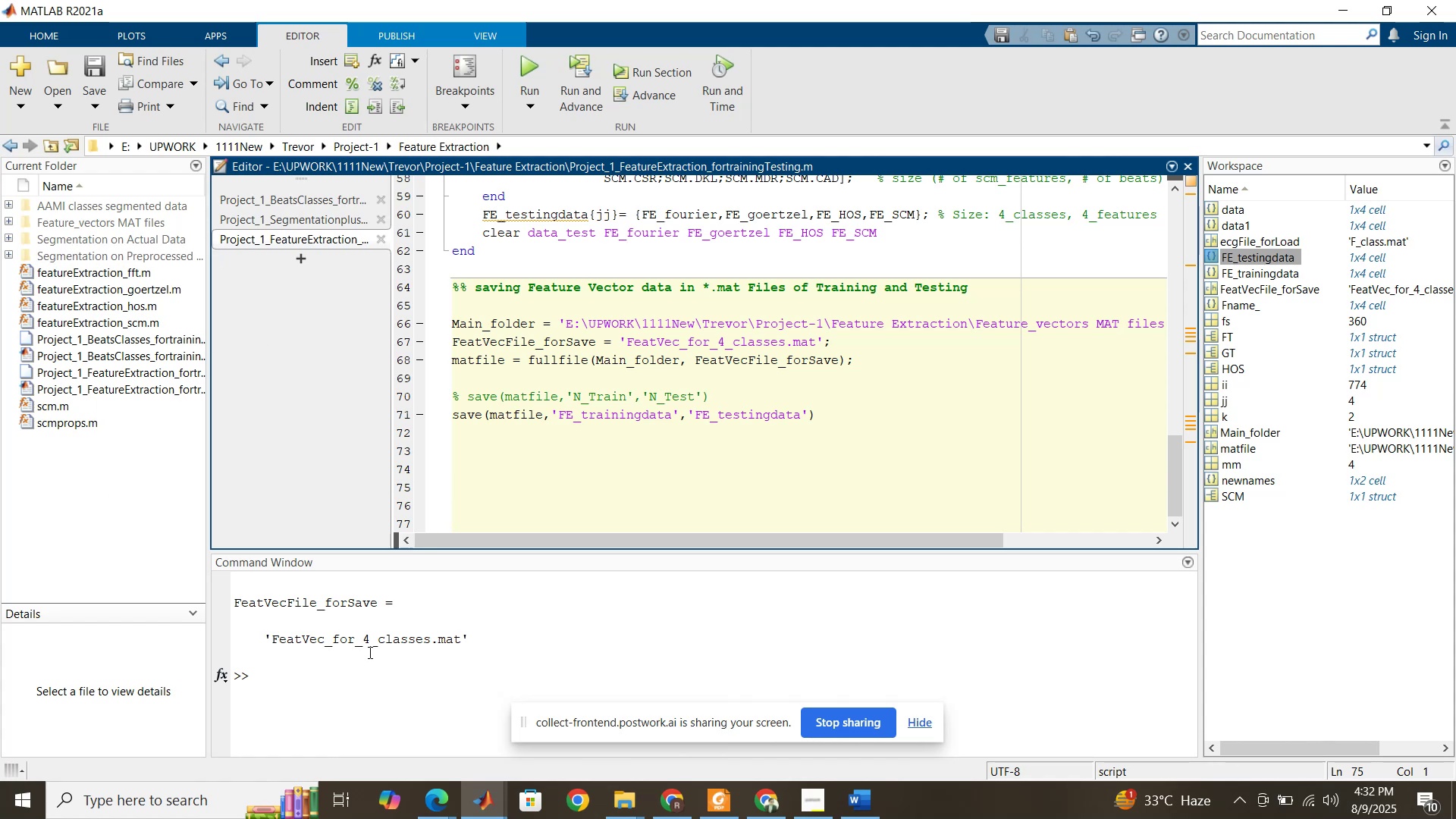 
left_click([616, 809])
 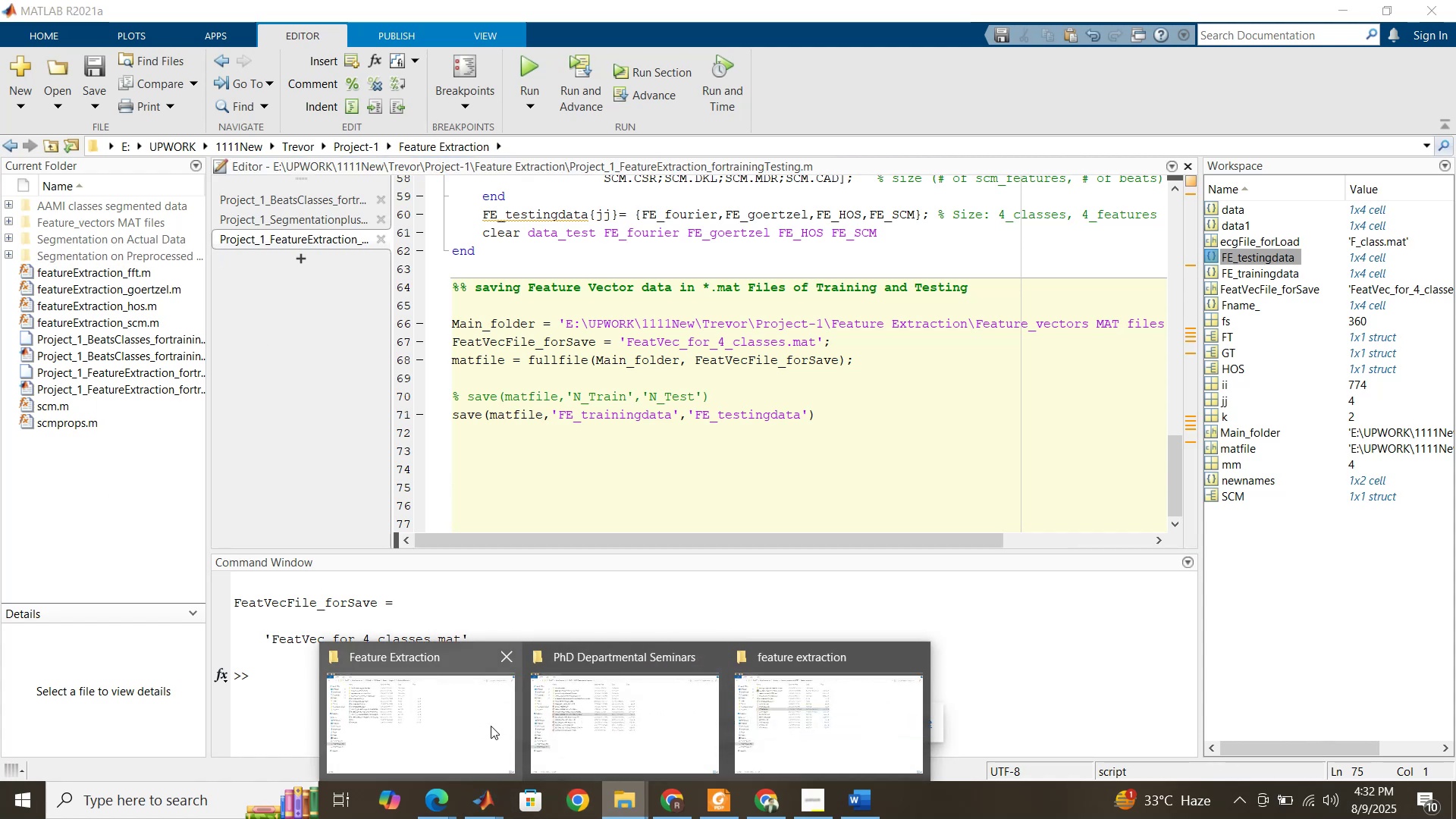 
left_click([491, 726])
 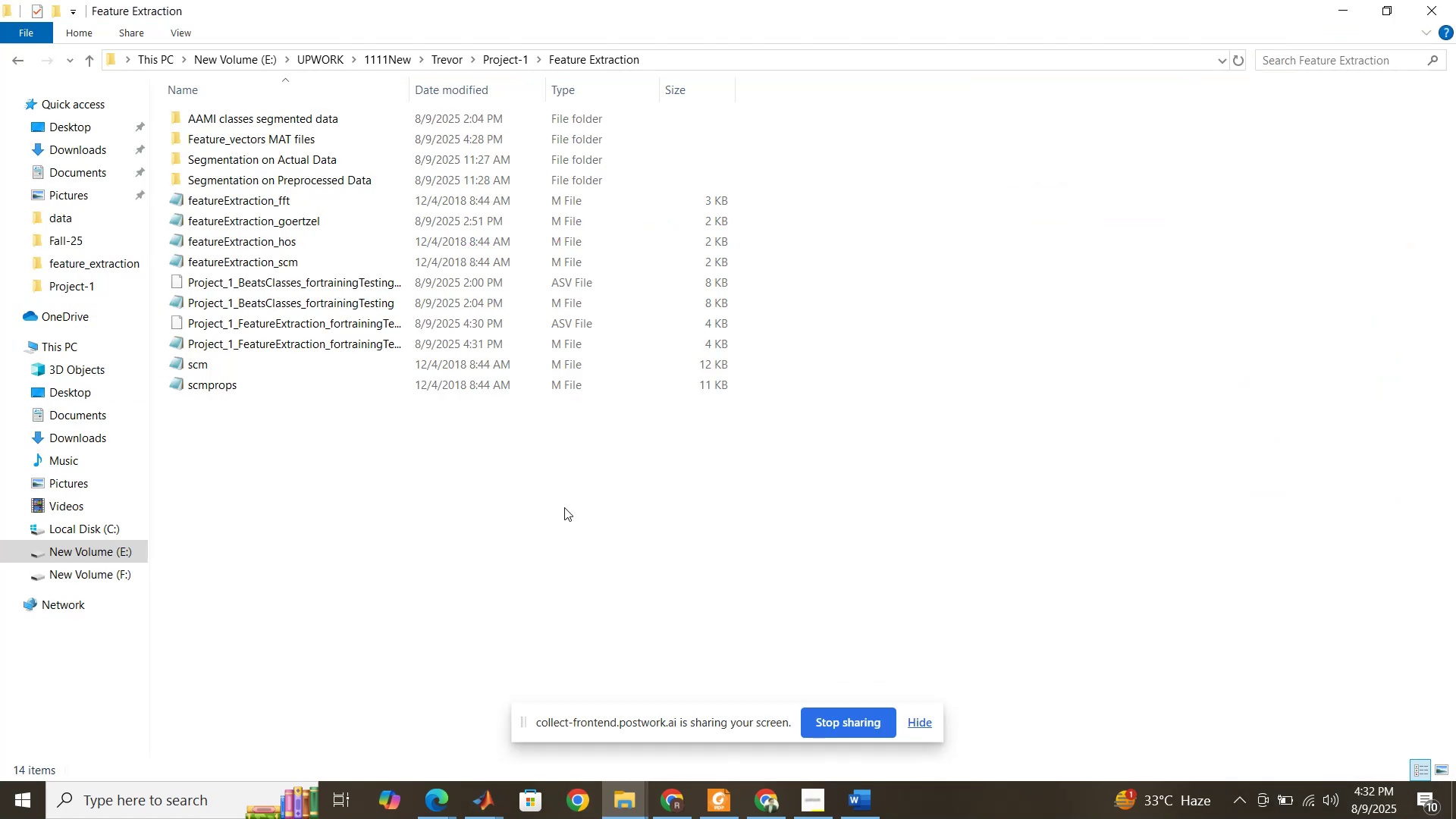 
left_click([564, 507])
 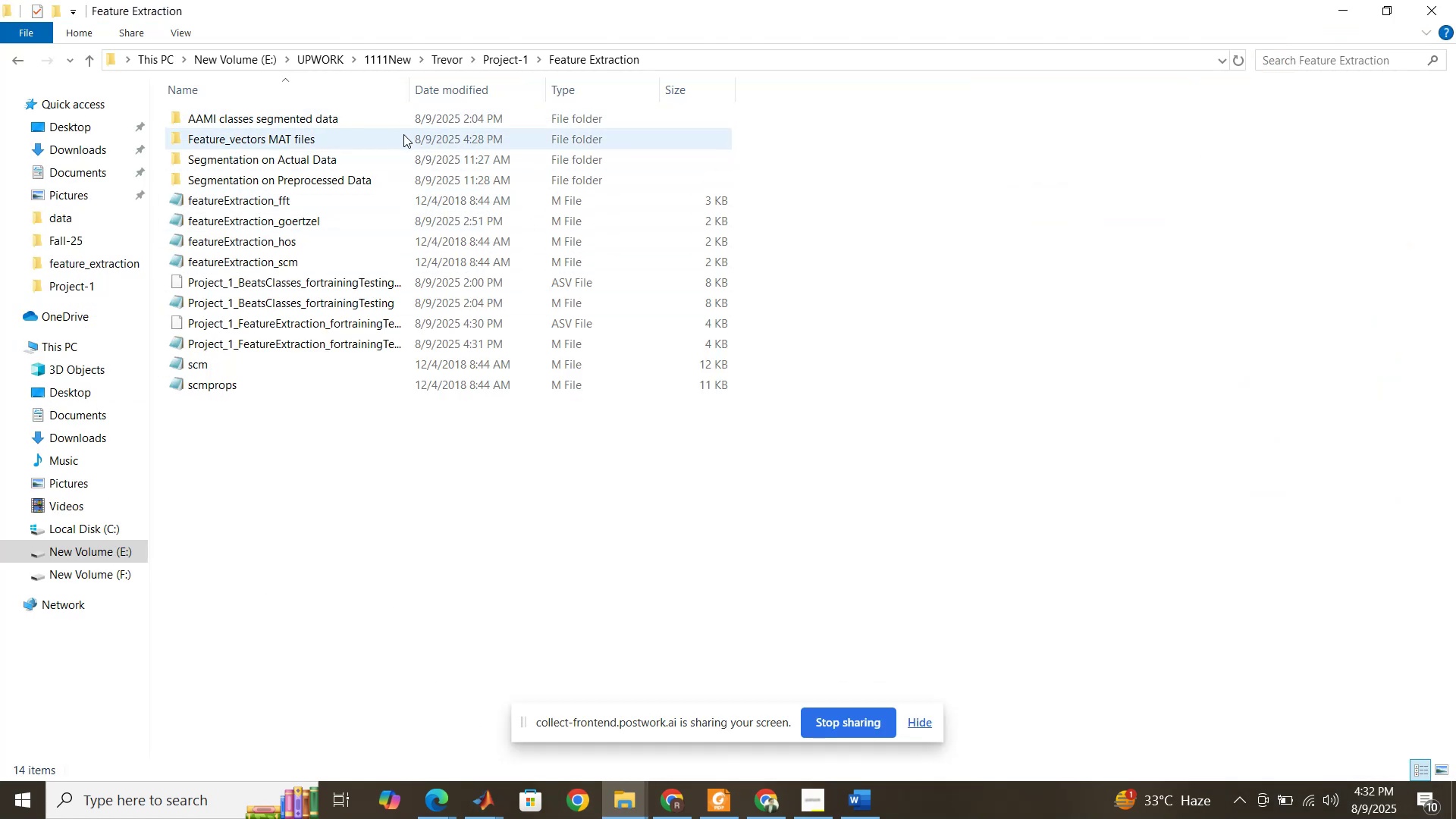 
left_click([403, 134])
 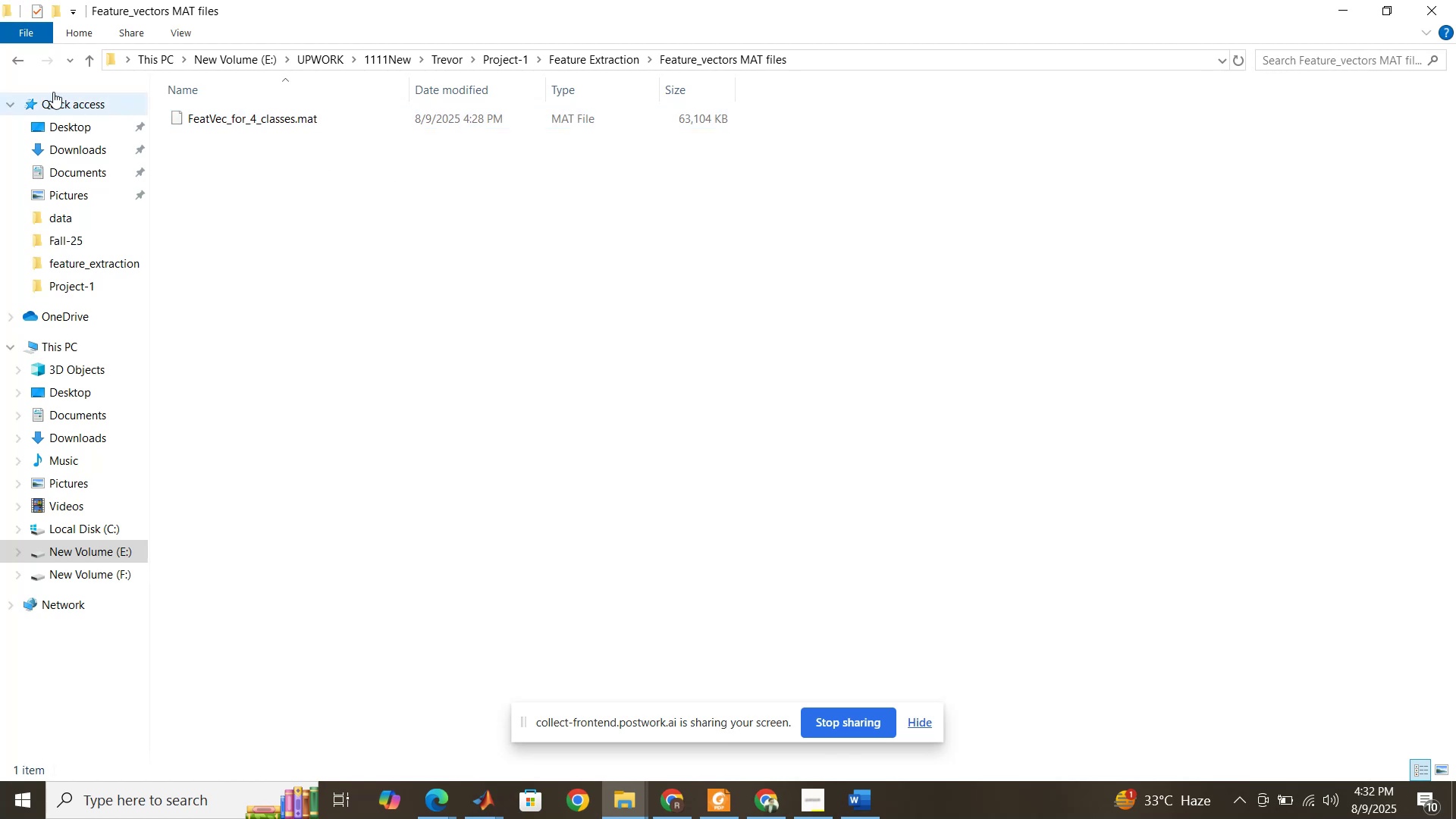 
left_click([23, 60])
 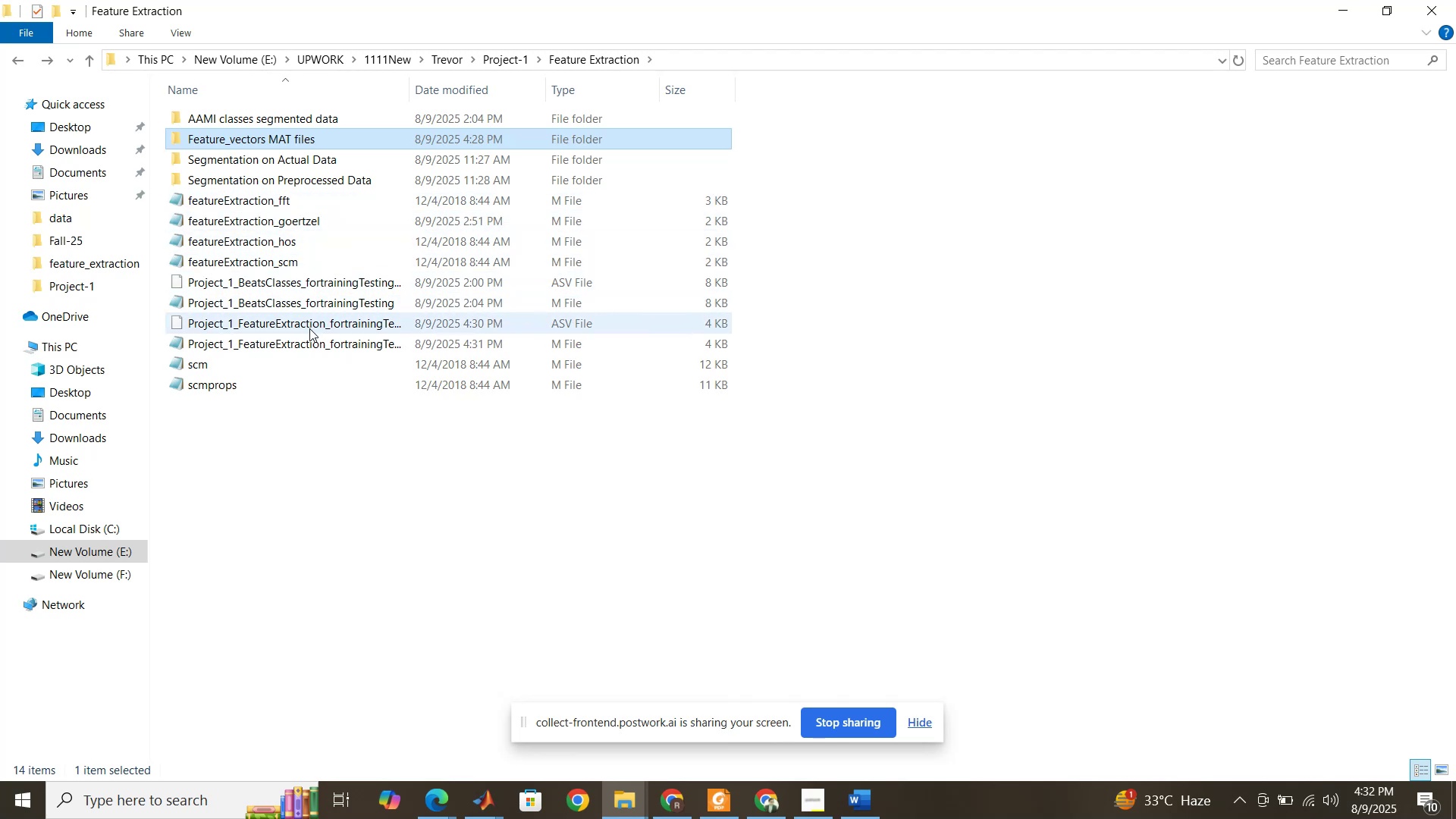 
wait(18.0)
 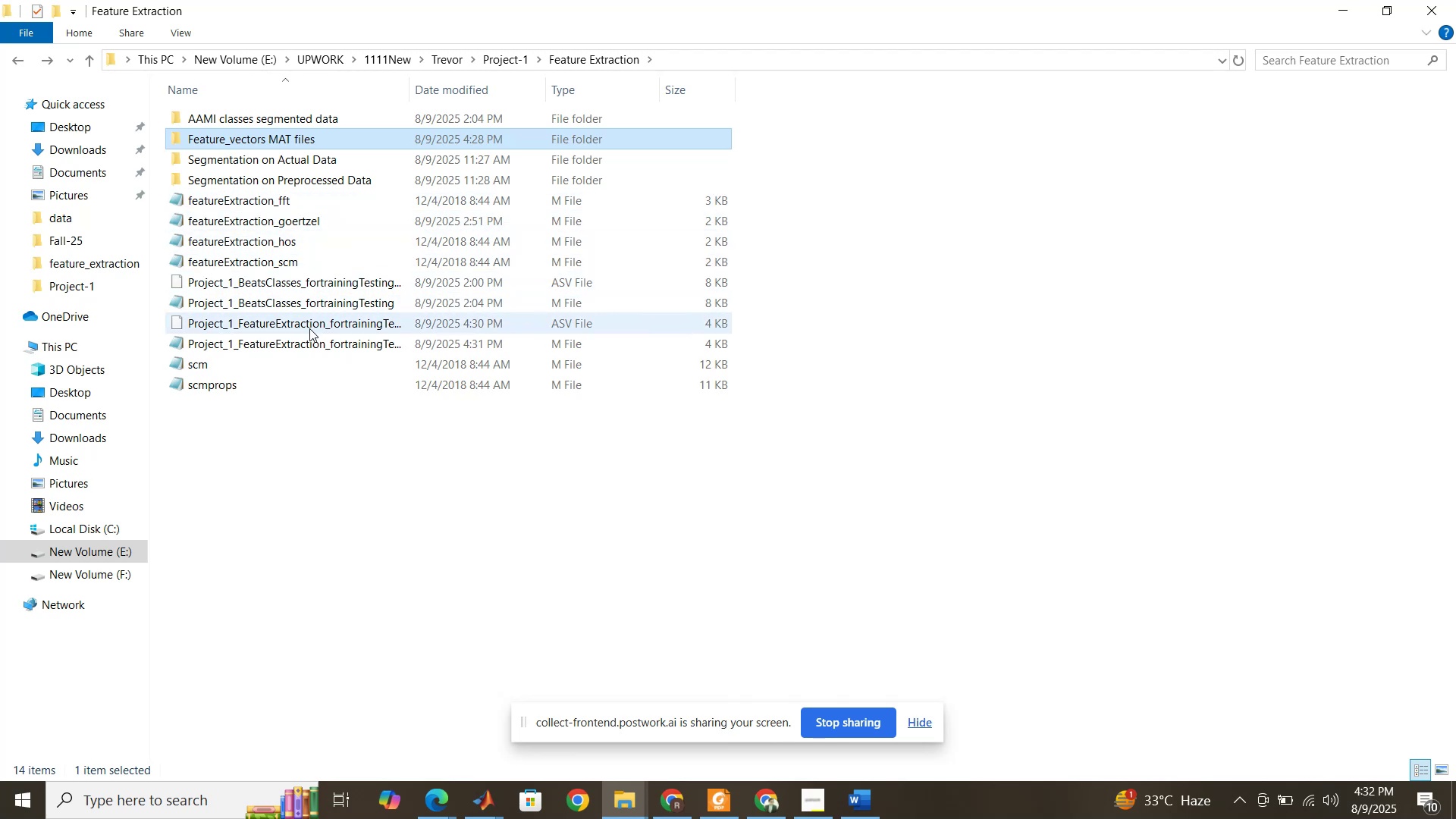 
left_click([513, 61])
 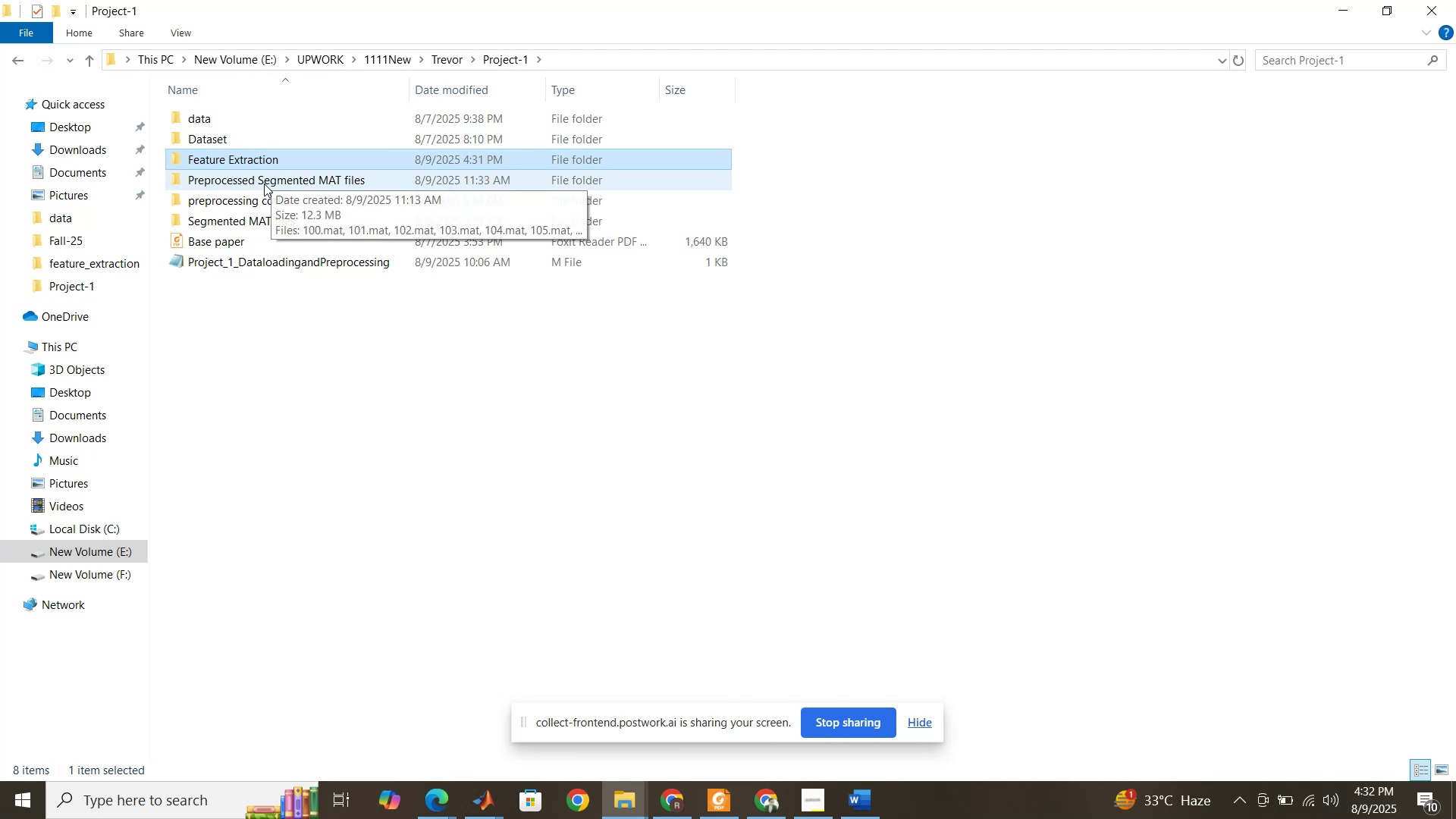 
double_click([264, 184])
 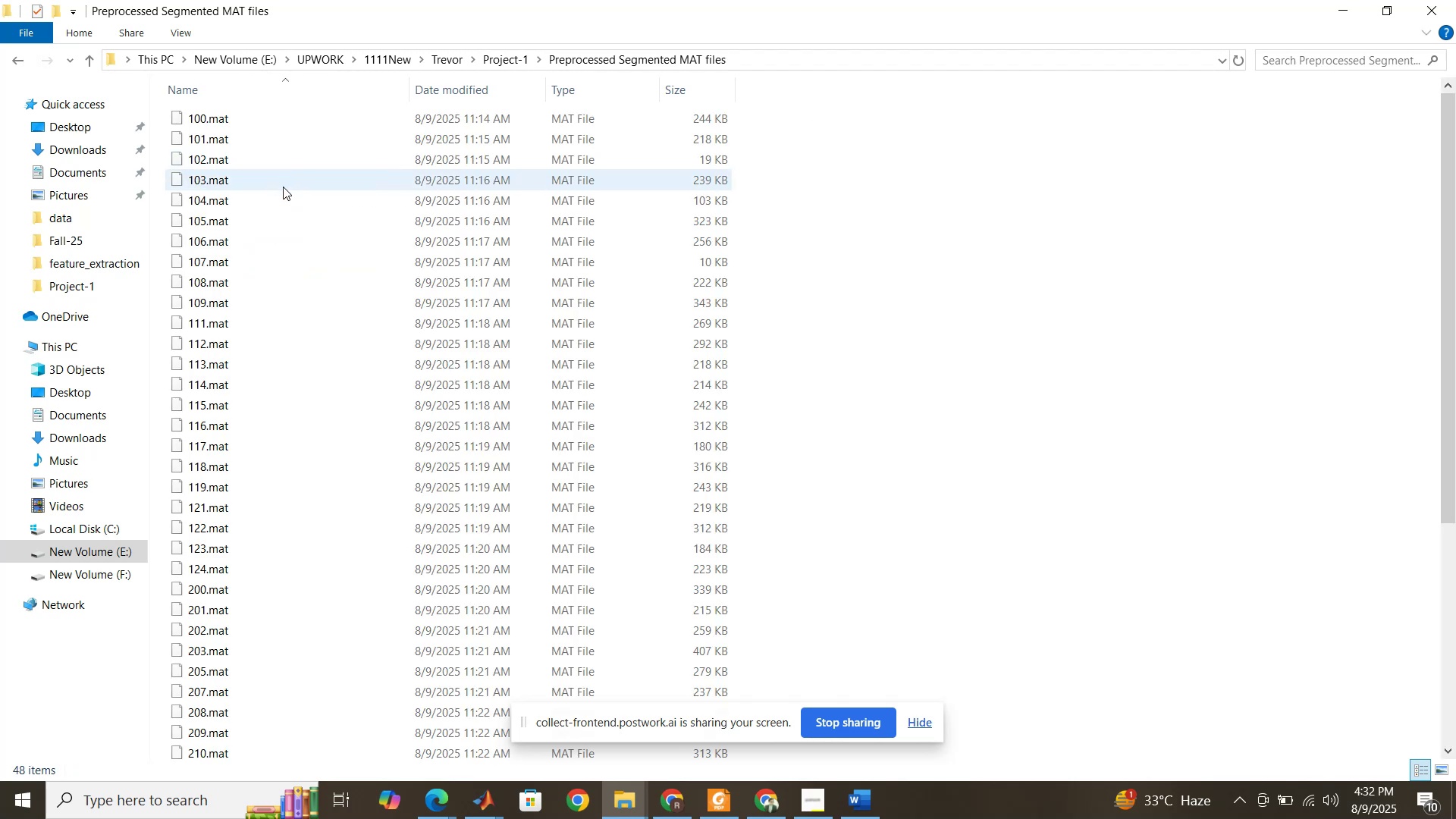 
scroll: coordinate [284, 222], scroll_direction: down, amount: 13.0
 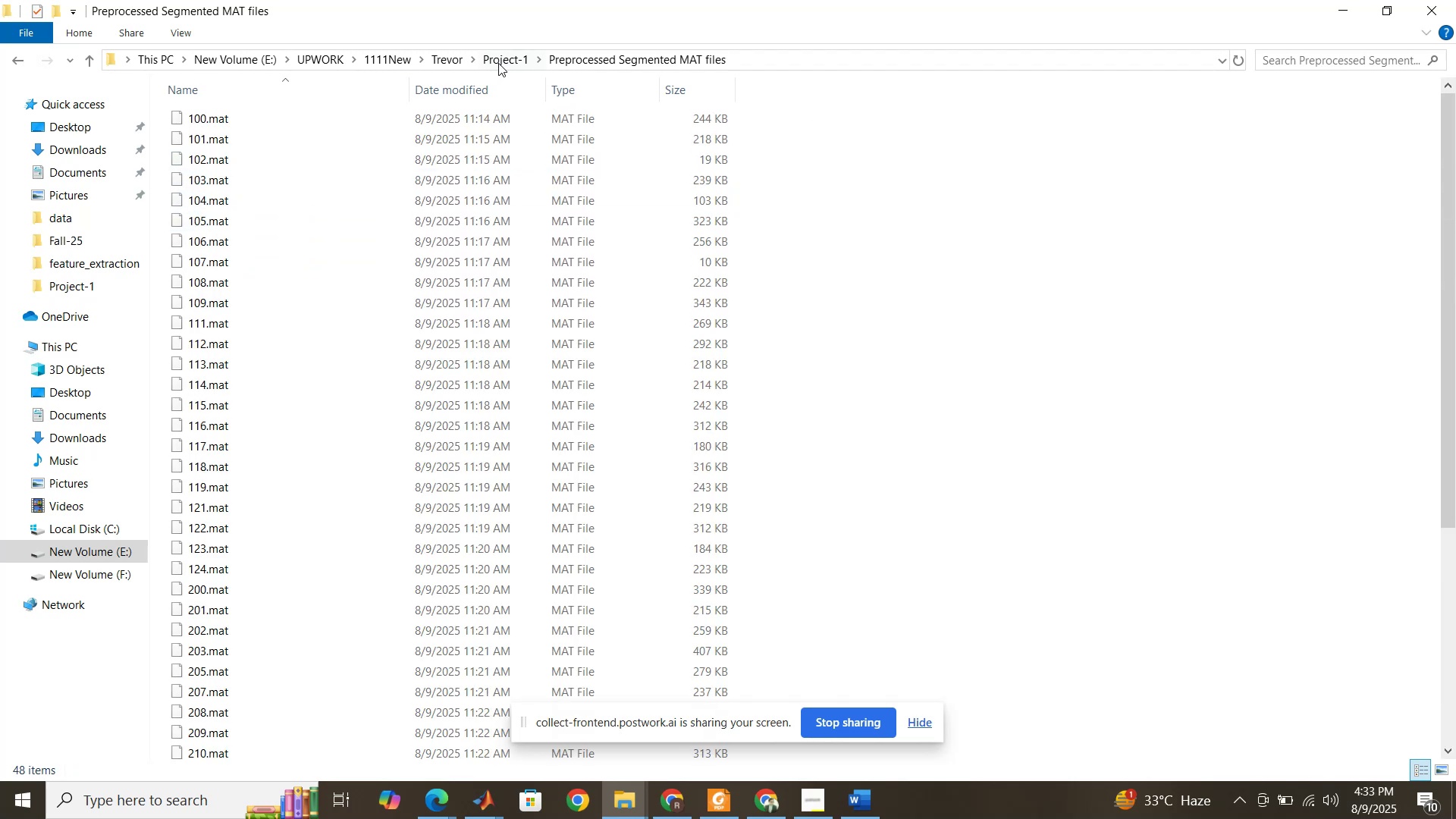 
left_click([498, 59])
 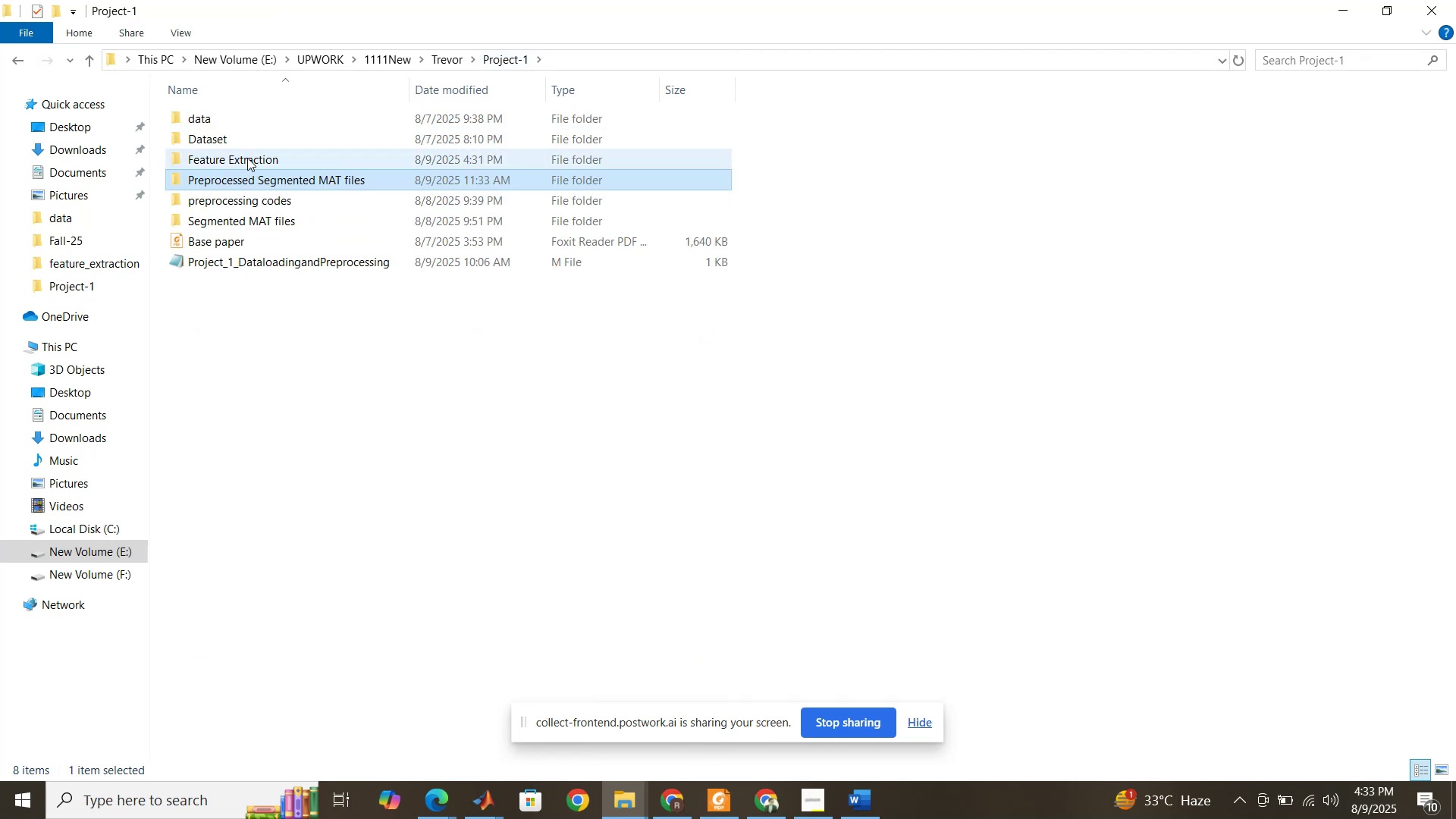 
left_click([247, 158])
 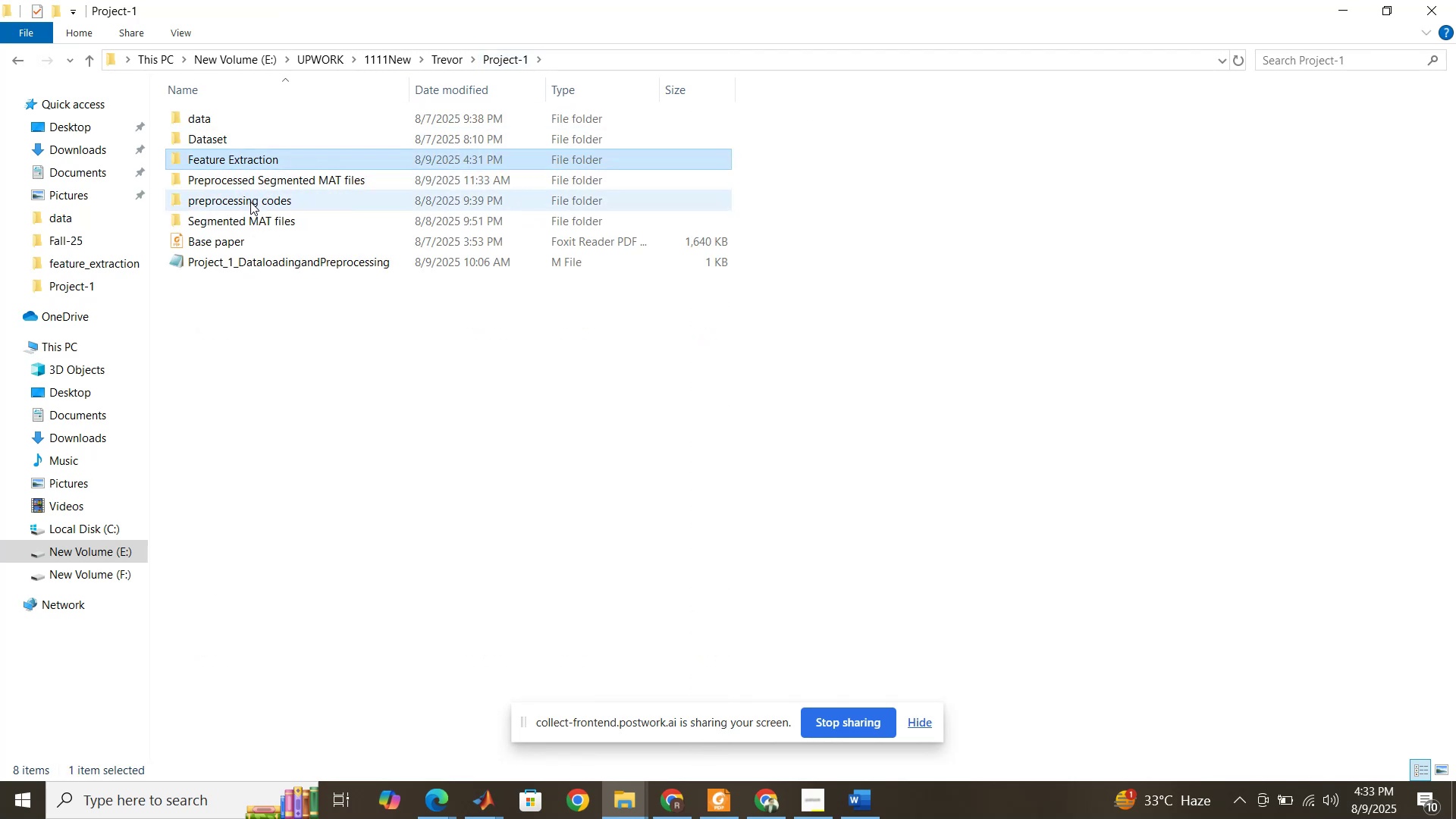 
left_click([250, 202])
 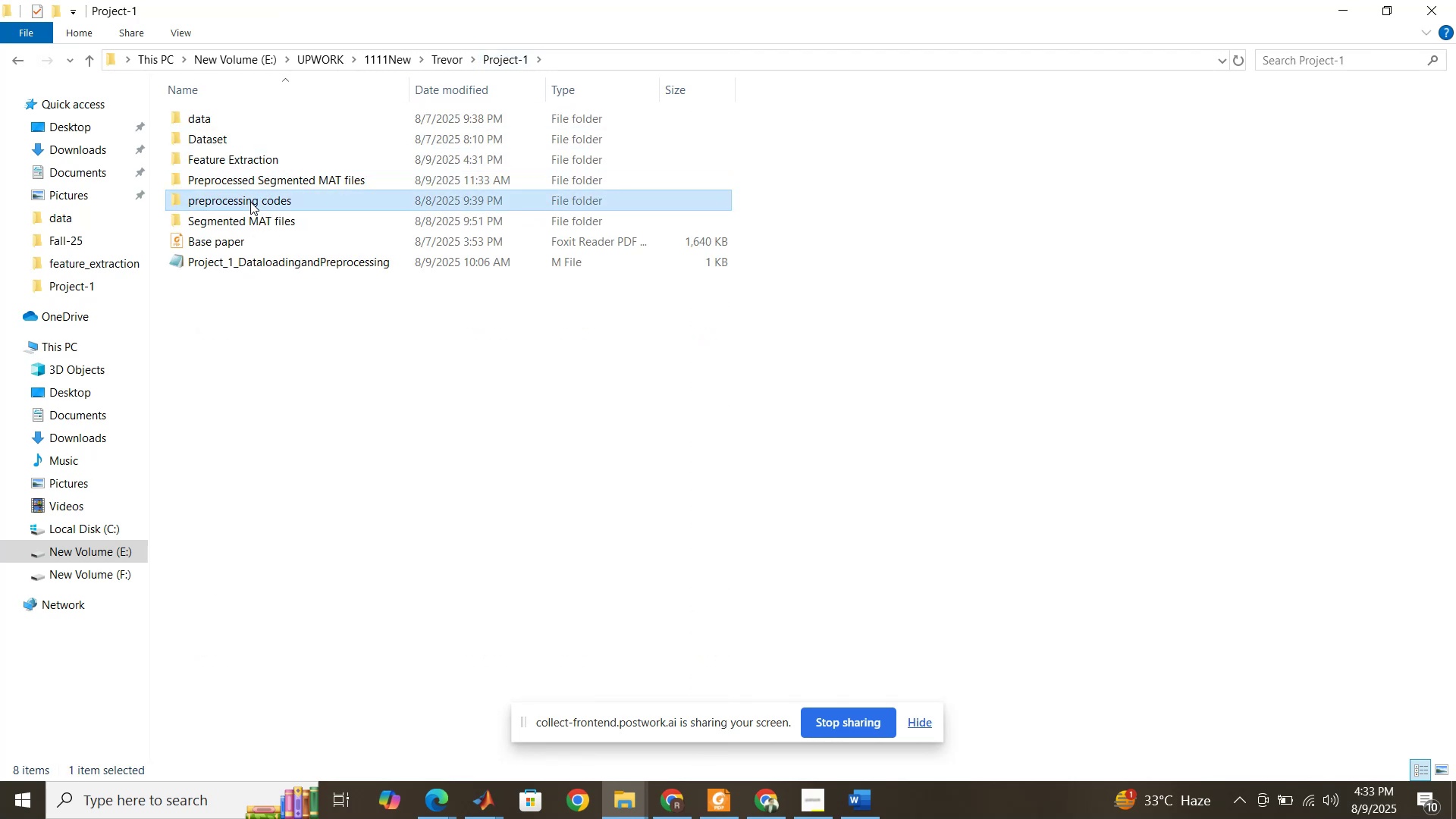 
double_click([250, 202])
 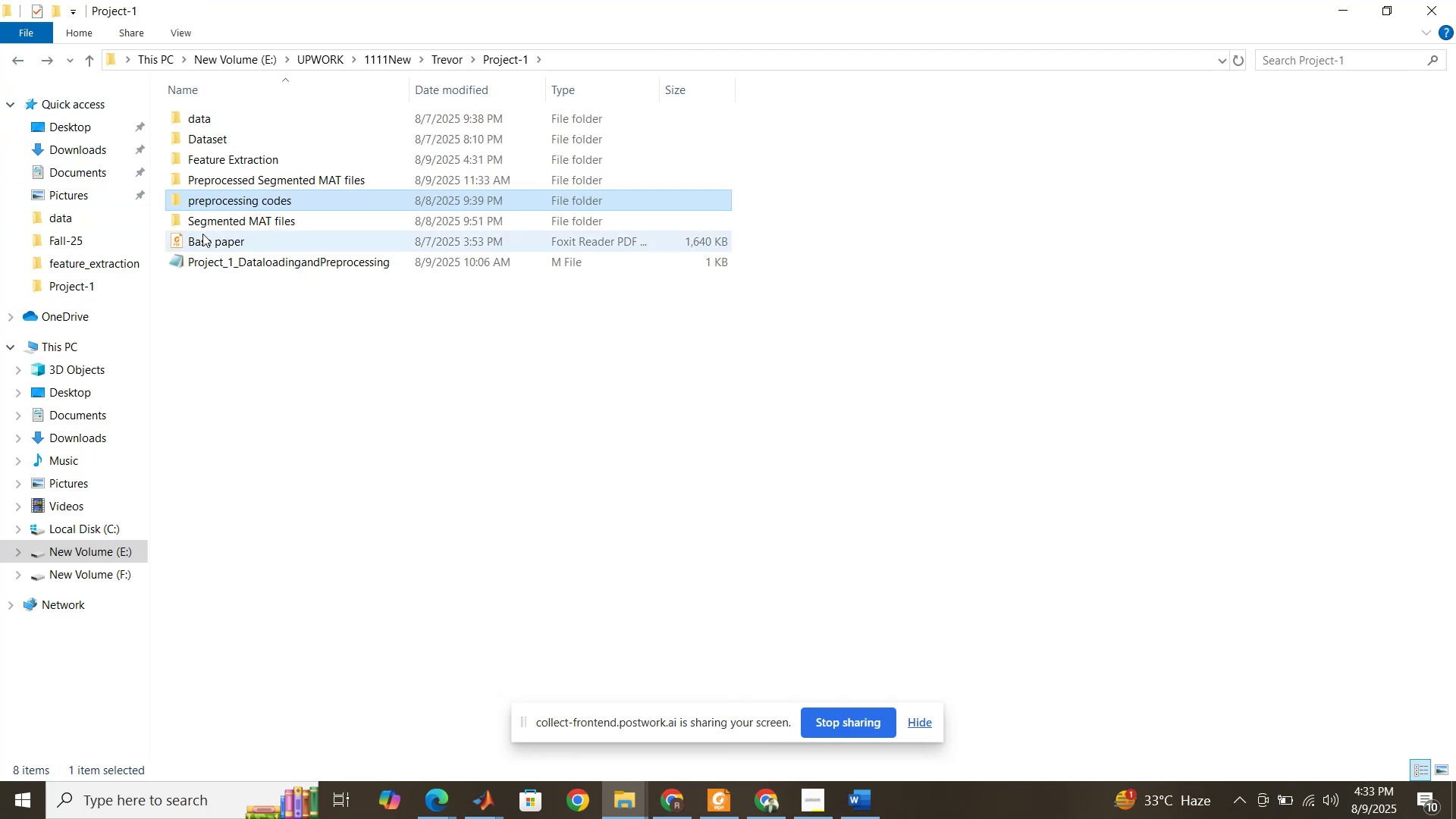 
double_click([228, 199])
 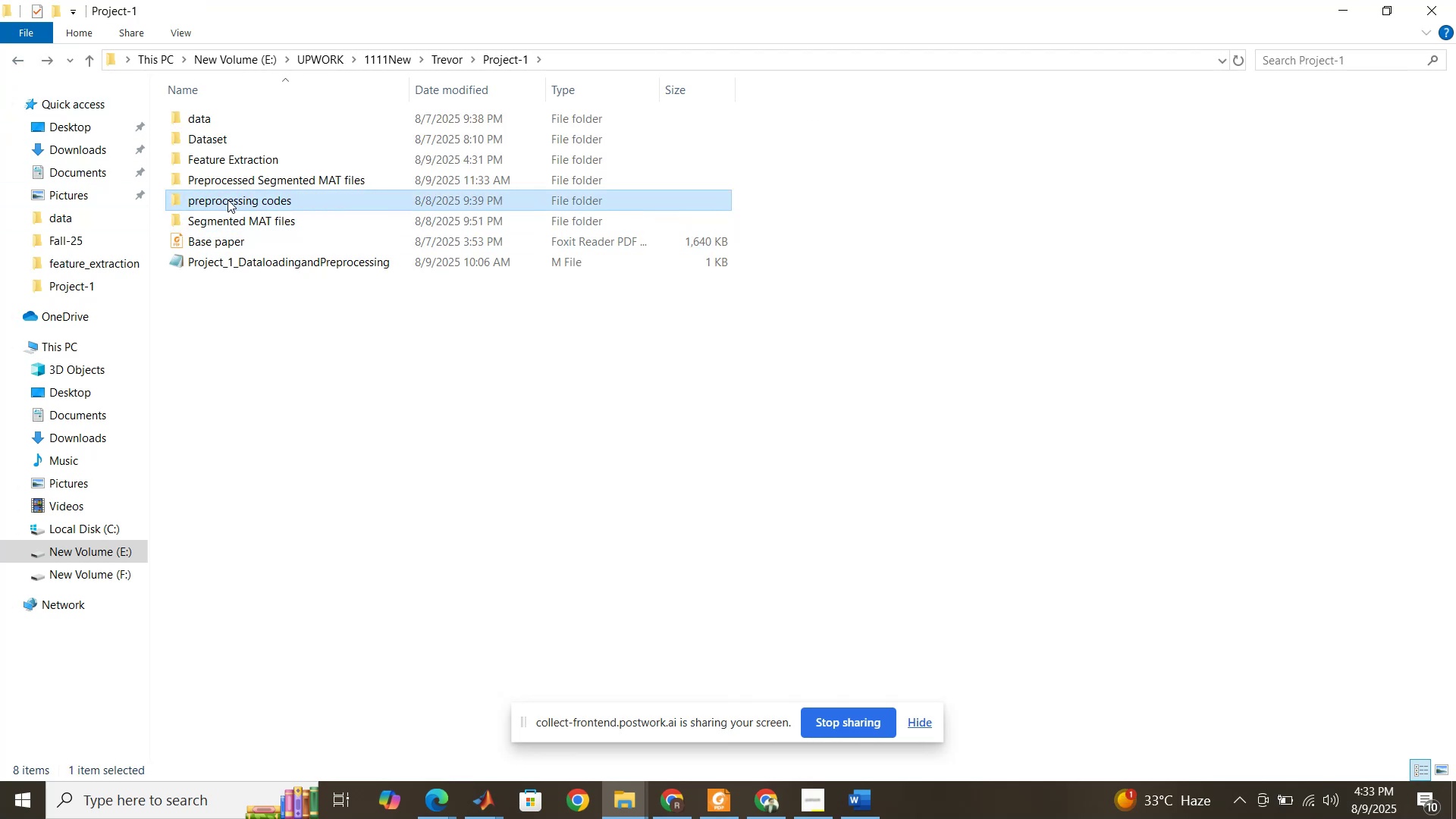 
double_click([228, 199])
 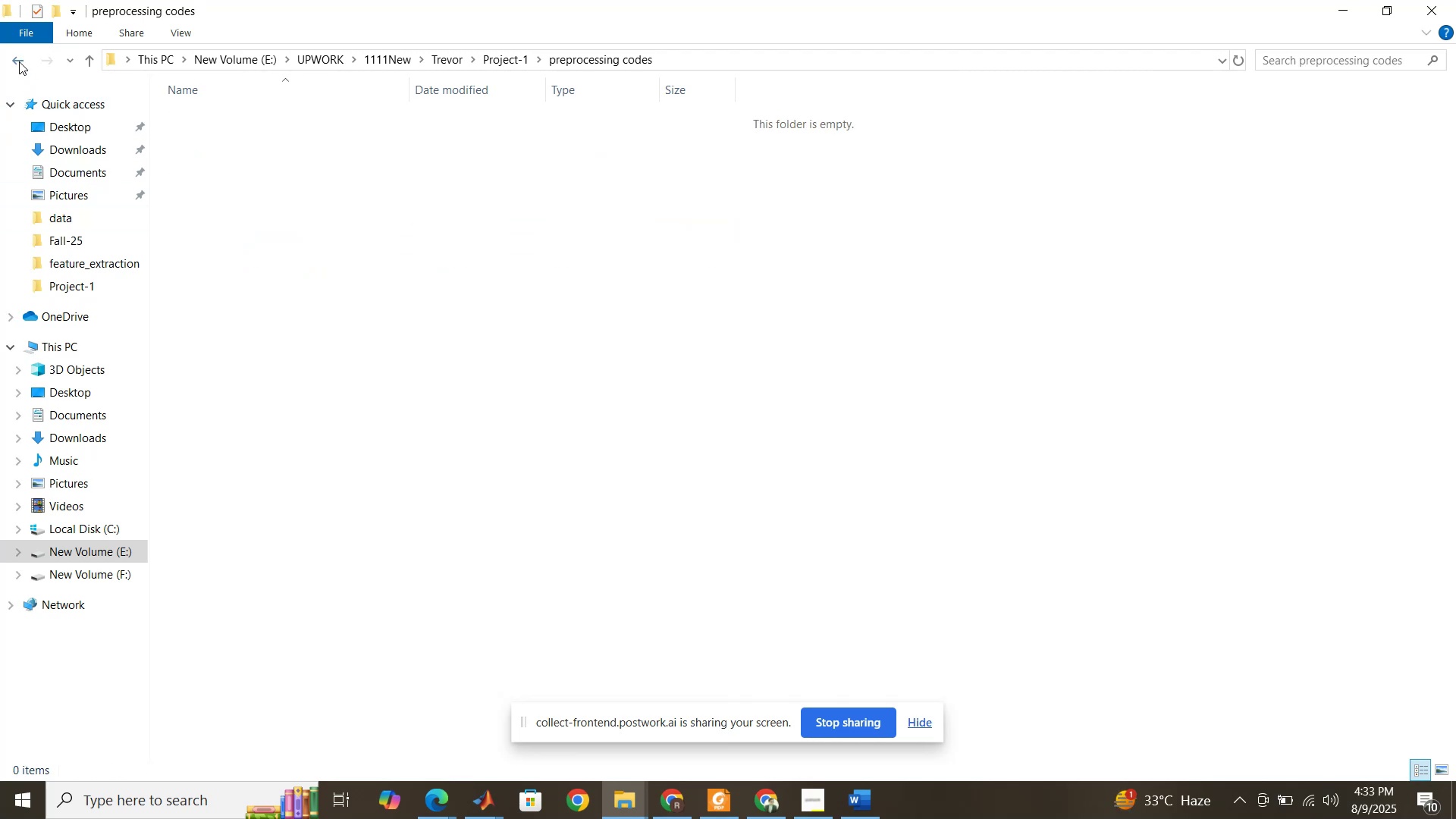 
left_click([15, 59])
 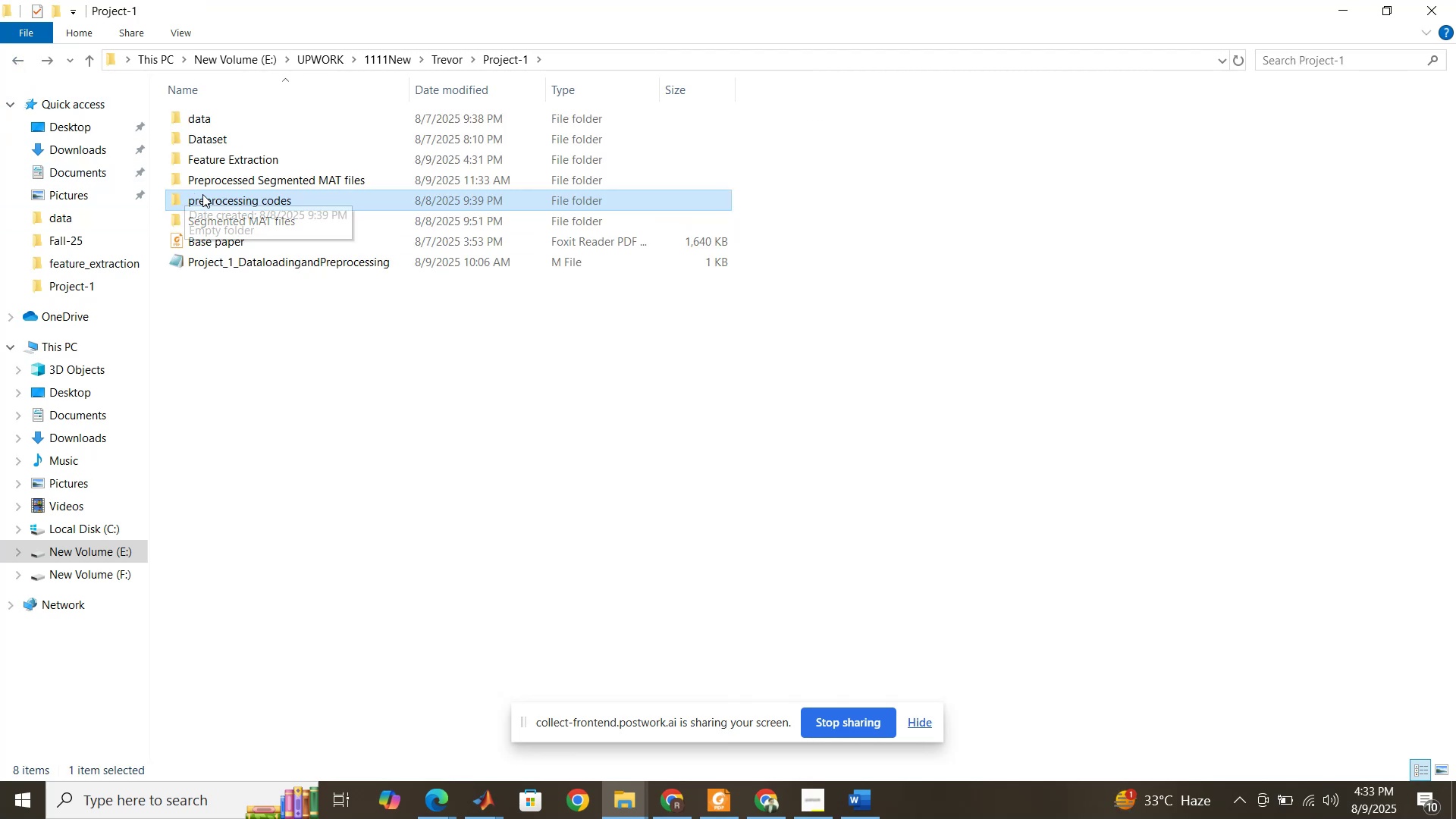 
left_click([202, 194])
 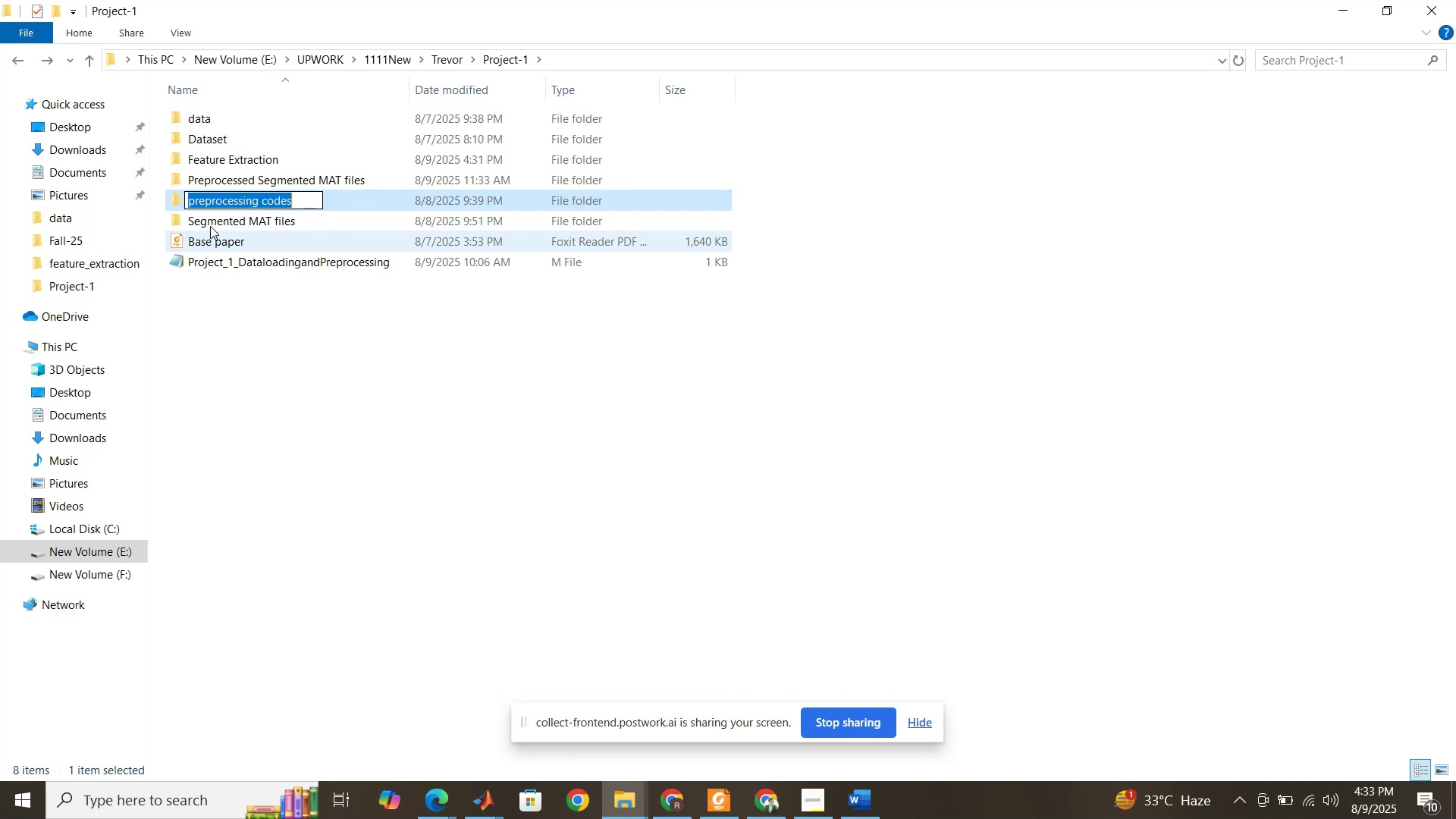 
left_click([210, 224])
 